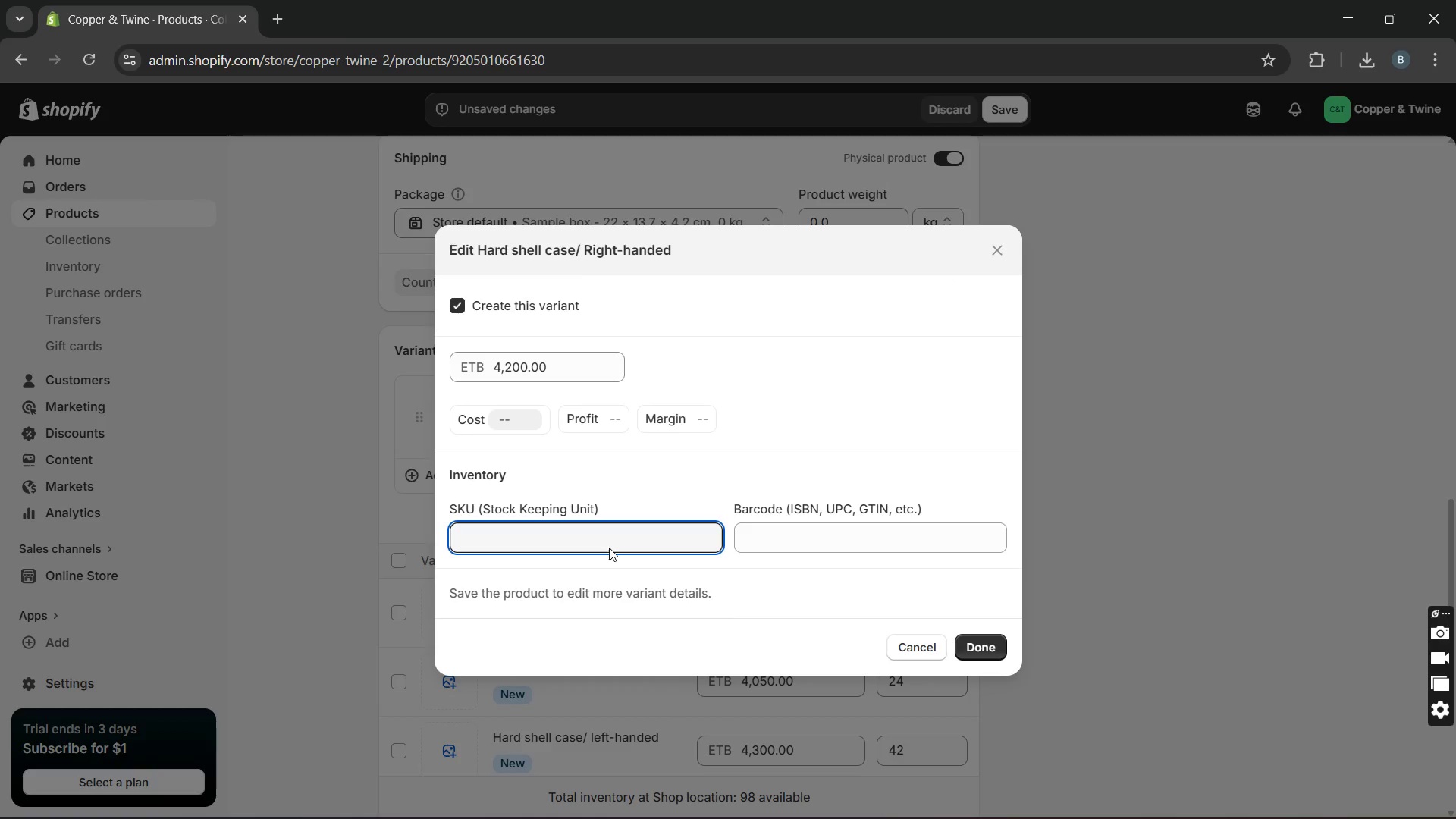 
type(CT-00003-)
 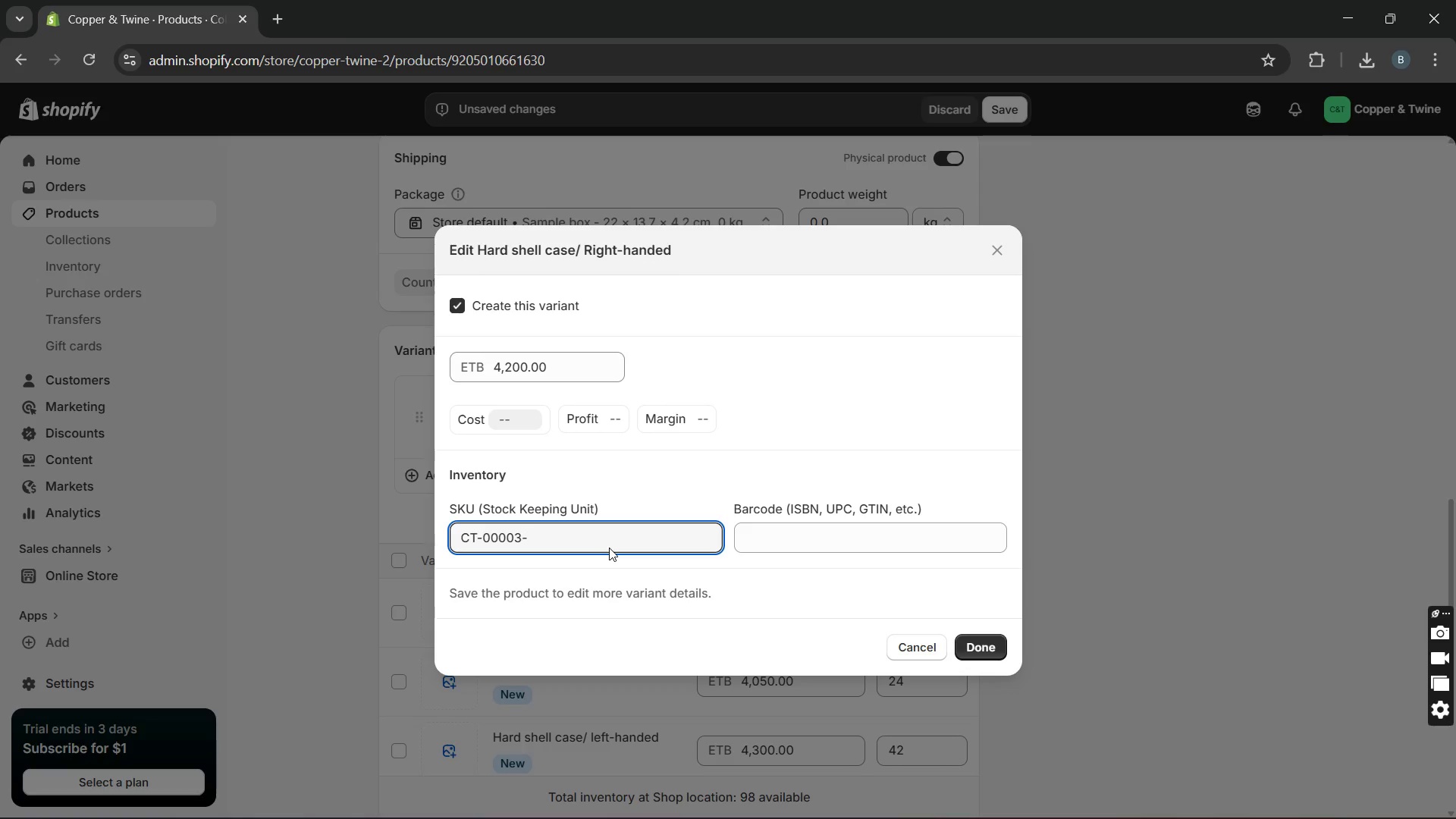 
type(RH-HSC)
 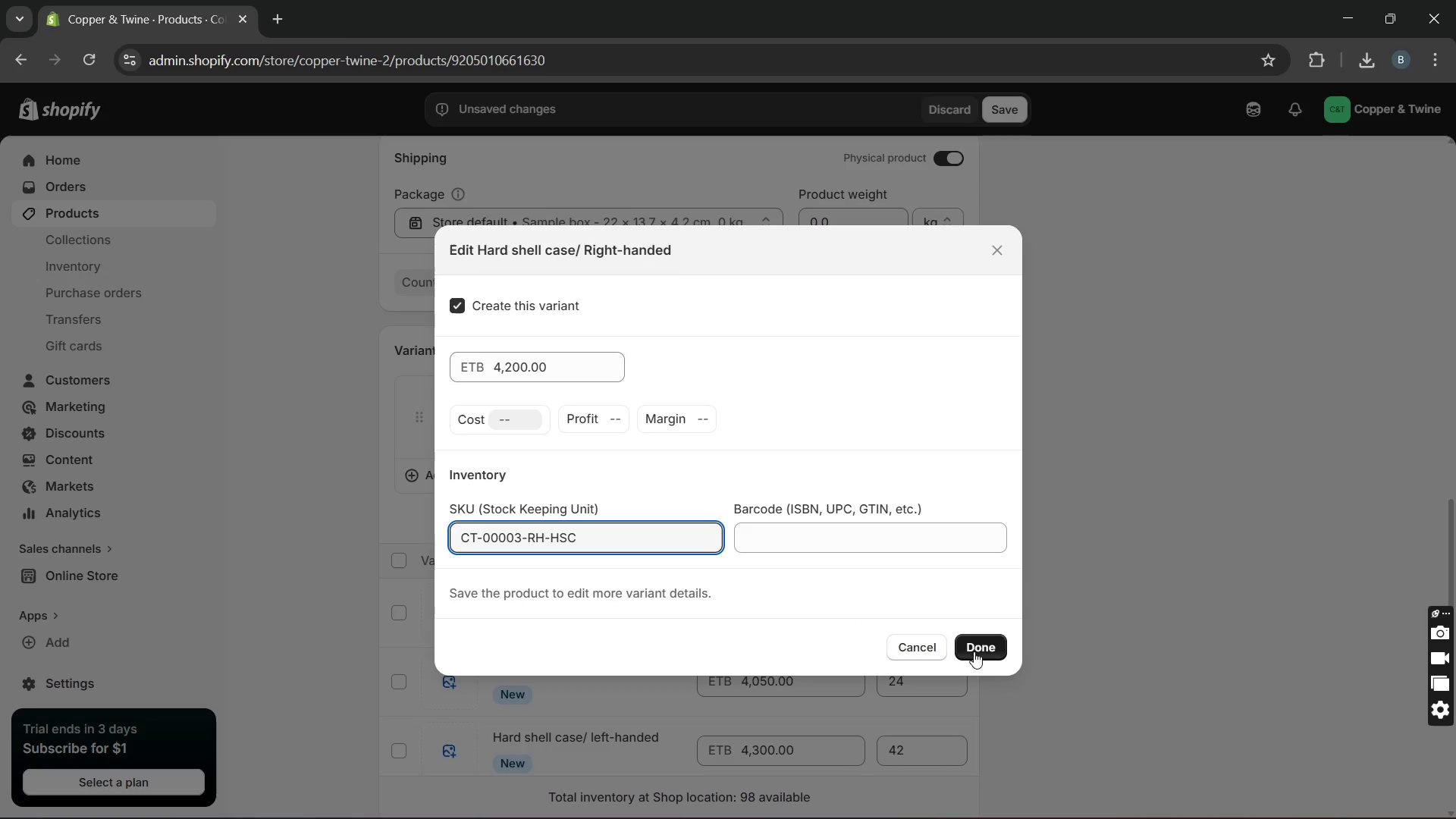 
left_click([986, 654])
 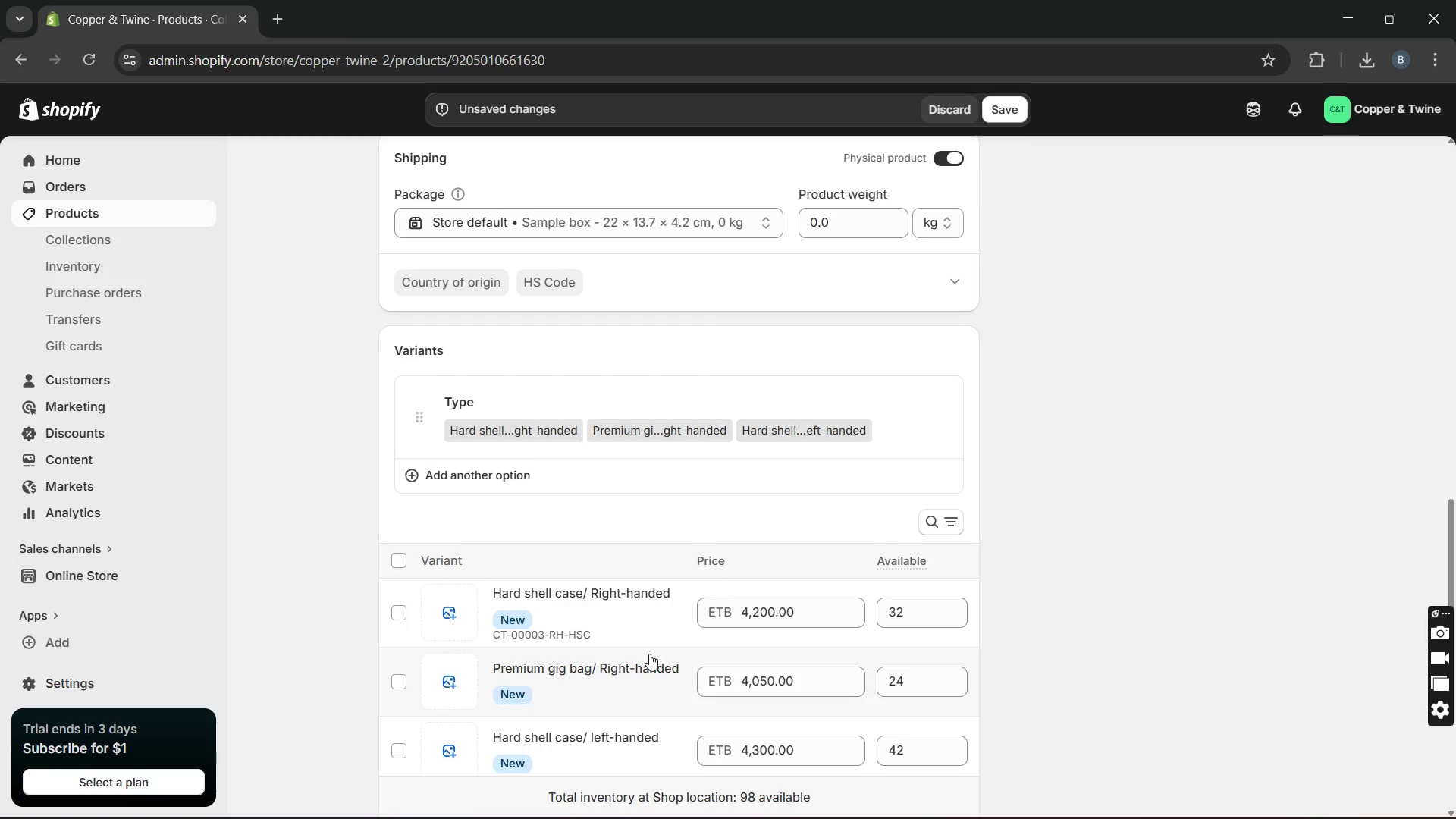 
left_click([635, 664])
 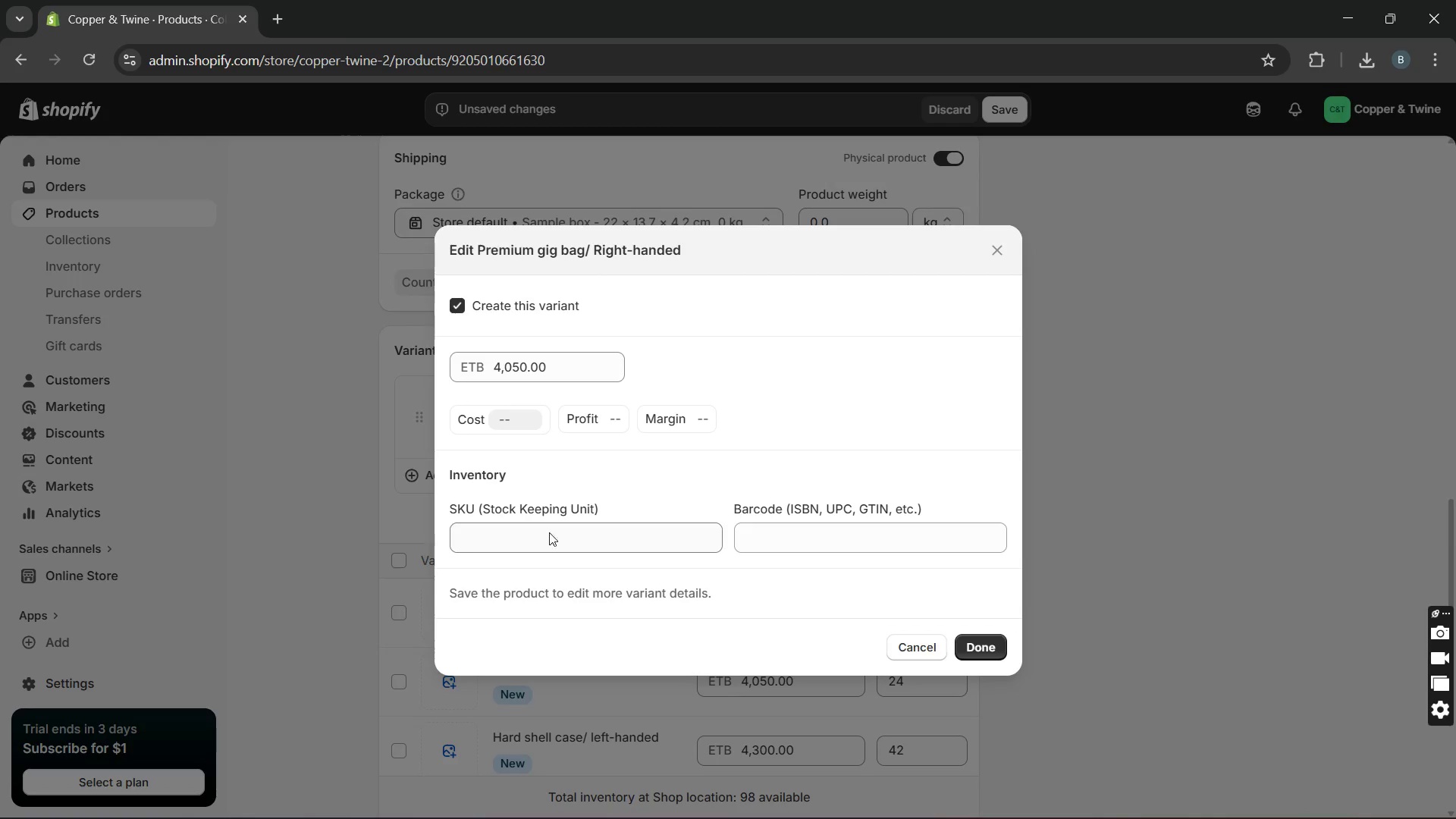 
left_click([543, 542])
 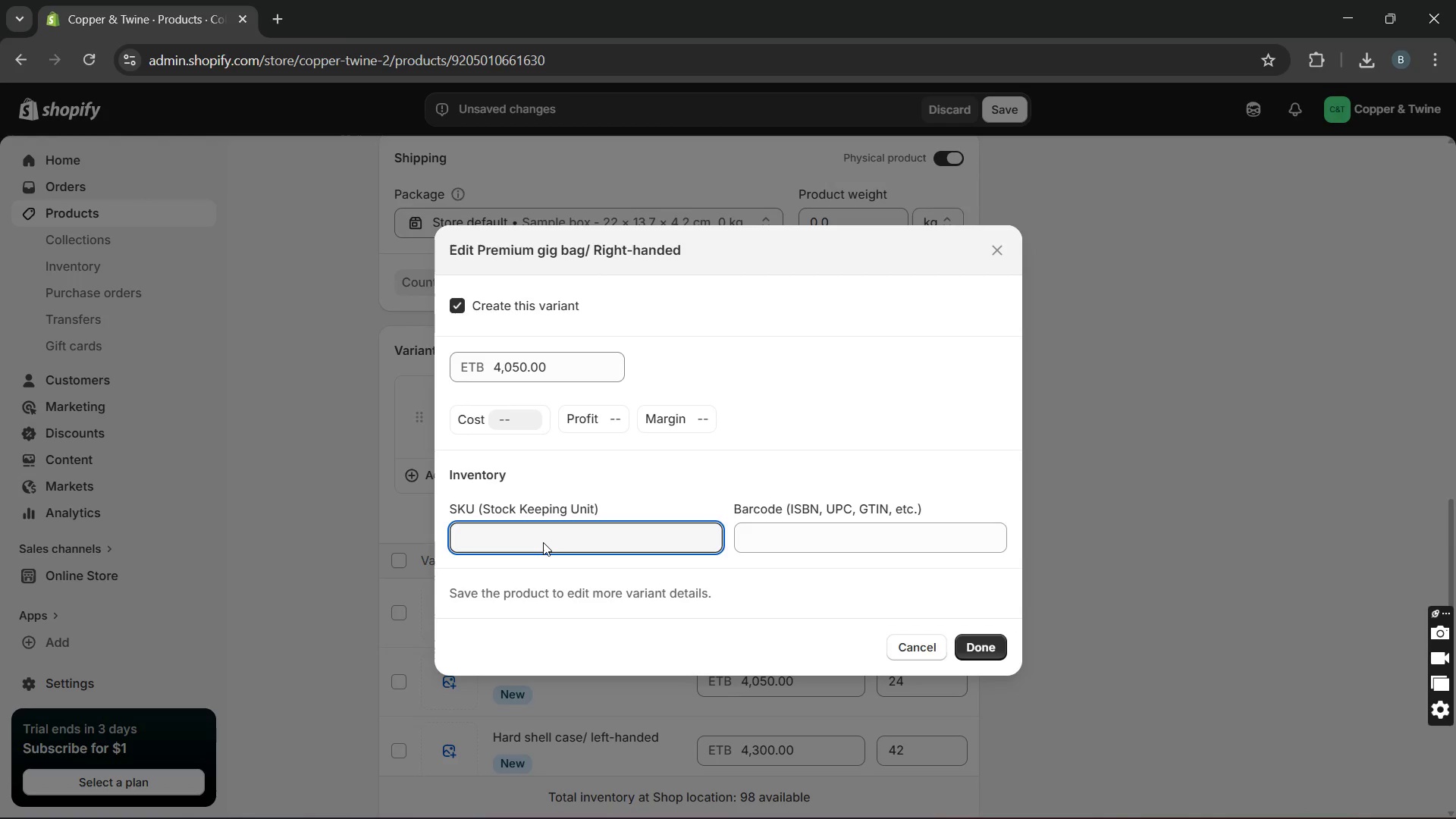 
type(CT-OOOO)
key(Backspace)
key(Backspace)
key(Backspace)
key(Backspace)
type(00003-RH-PGB)
 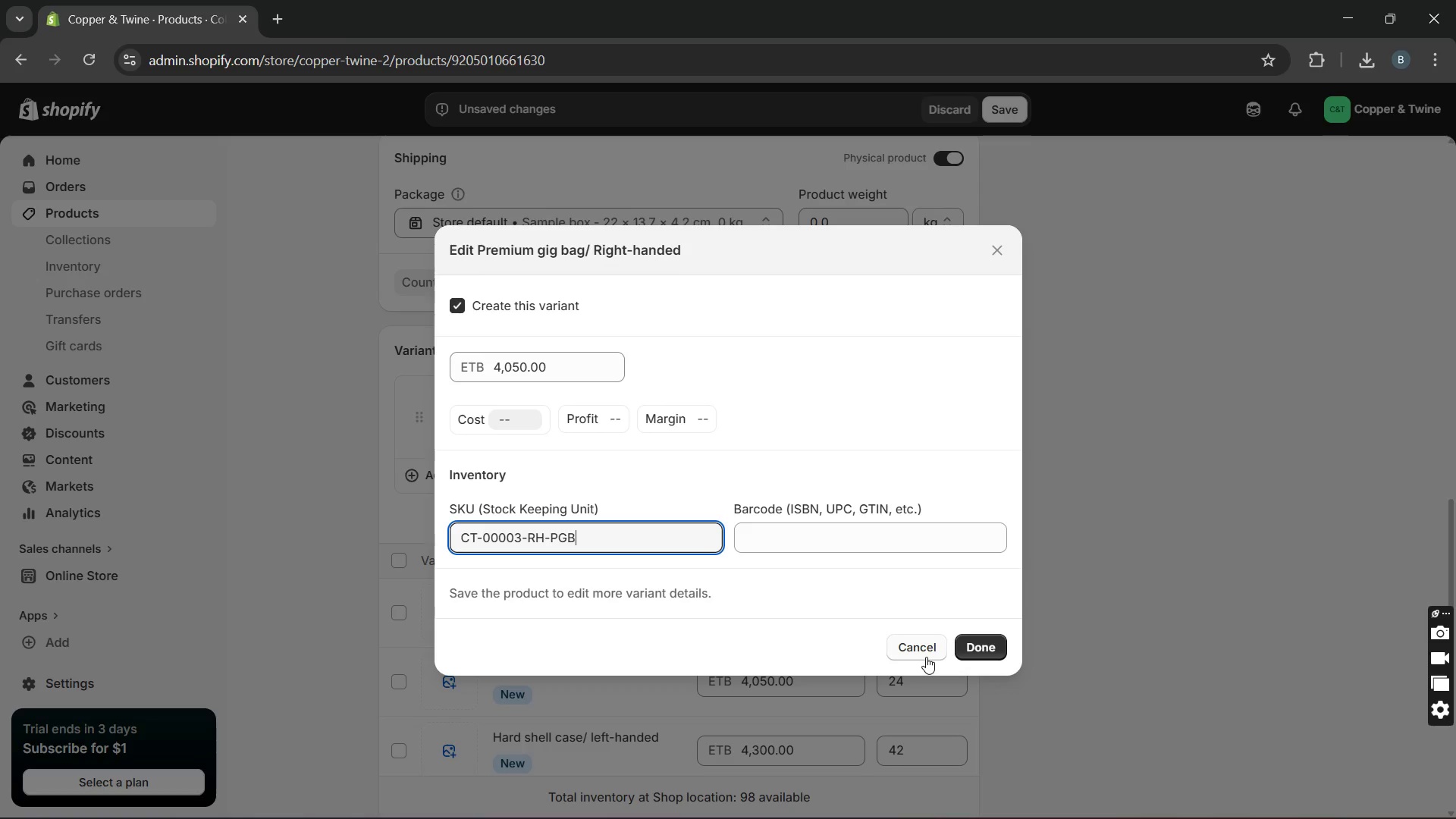 
left_click([979, 655])
 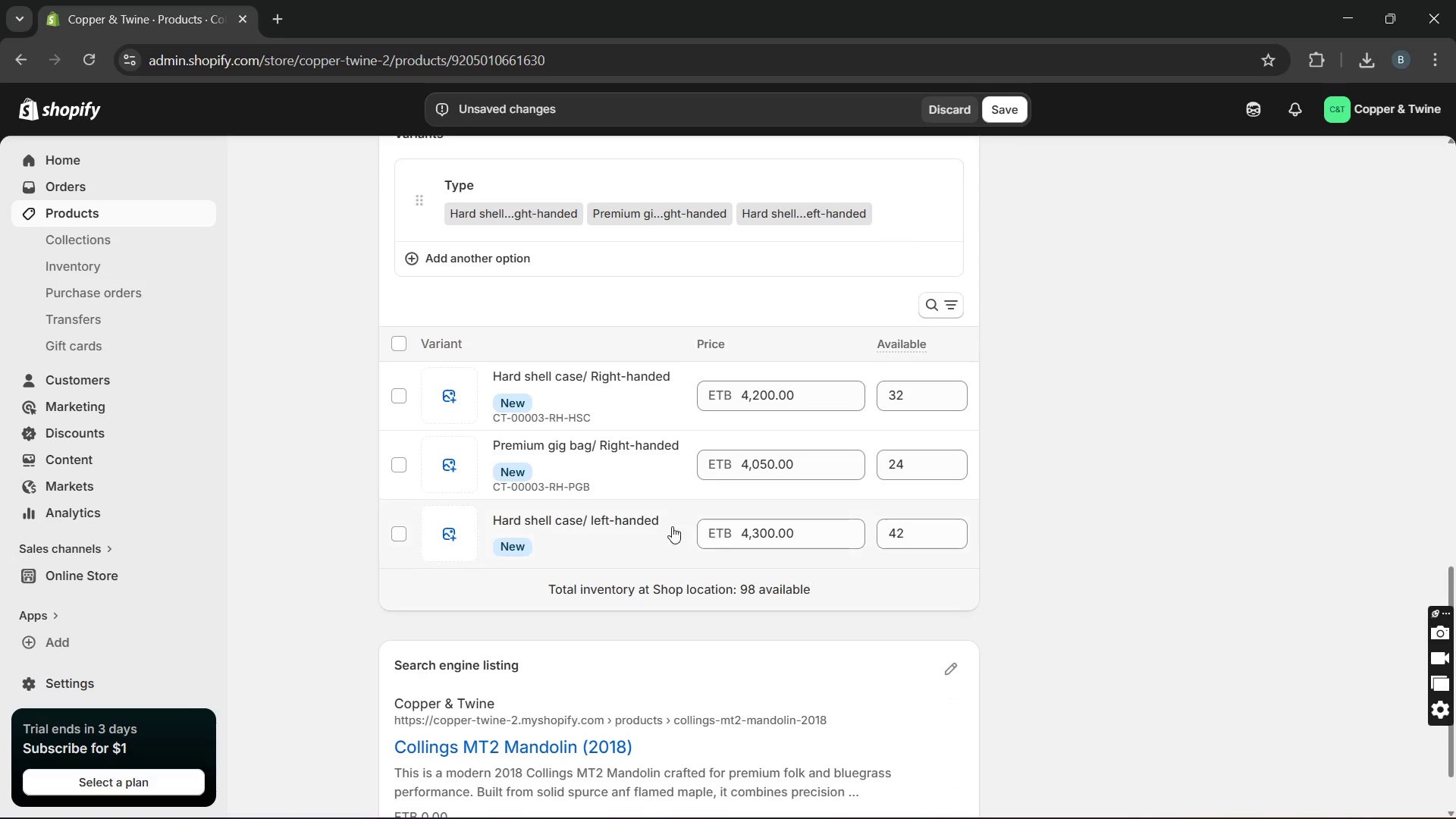 
left_click([626, 531])
 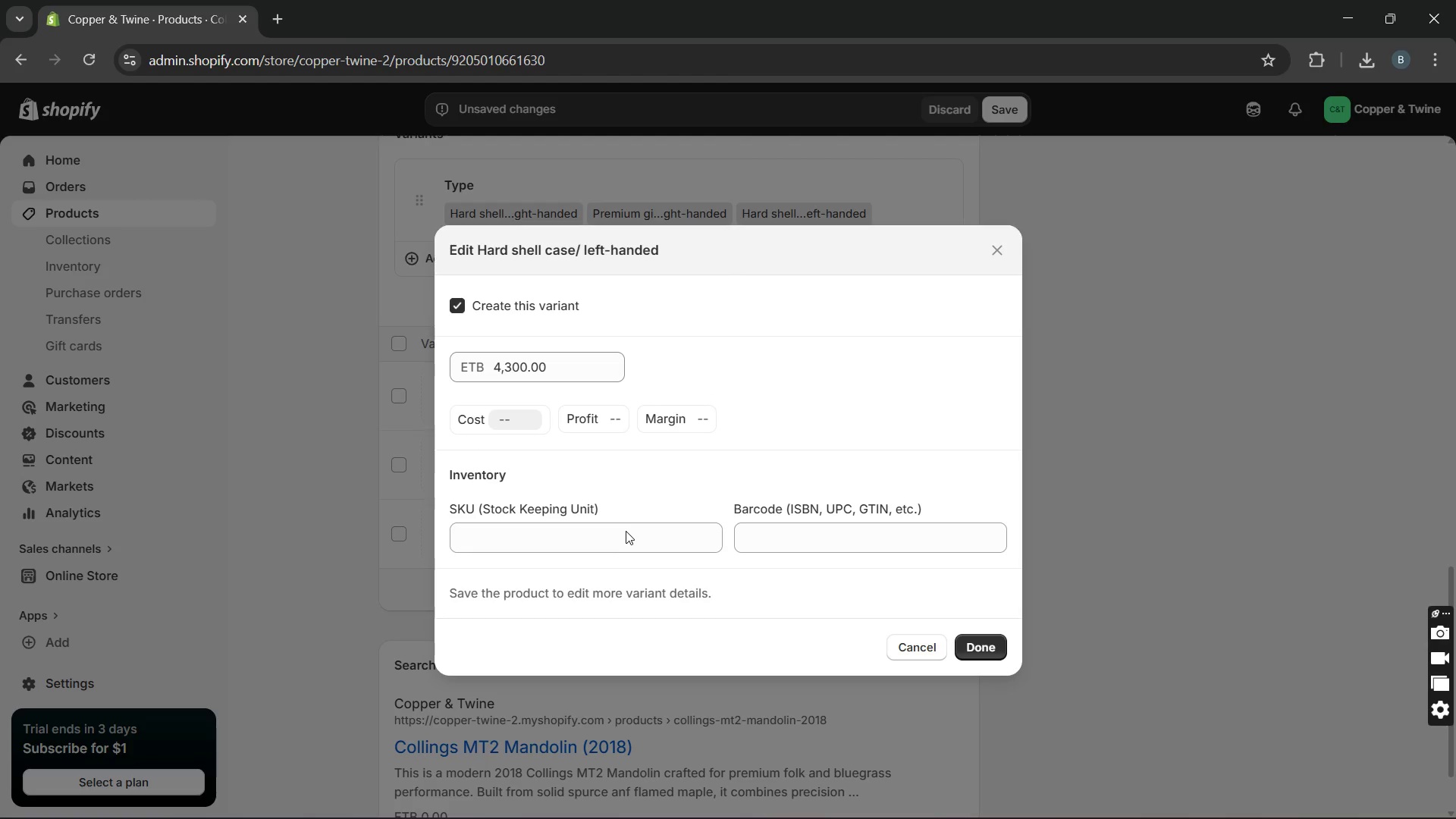 
left_click([601, 538])
 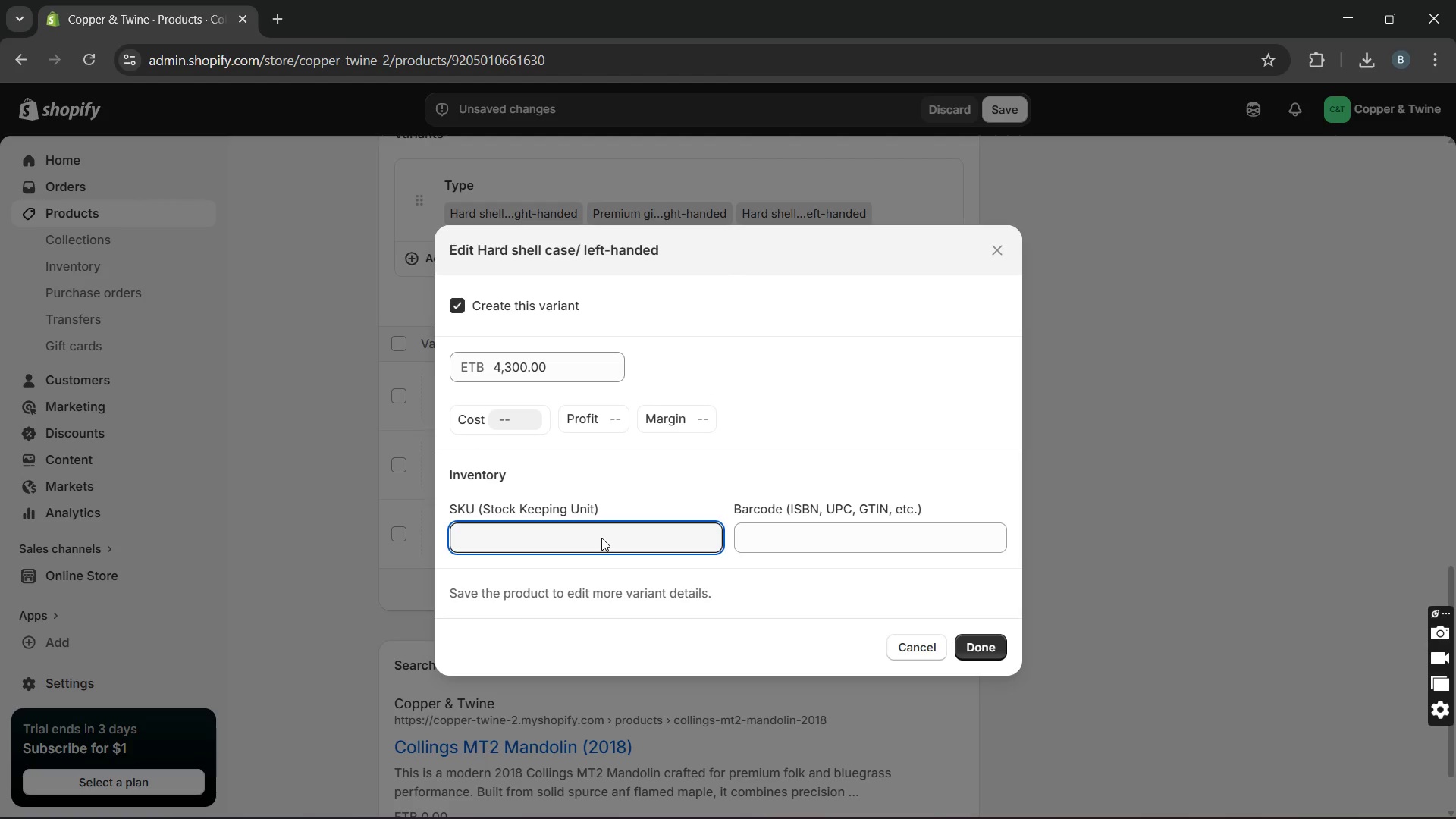 
type(CT-O)
key(Backspace)
type(00003-LH-HSC)
 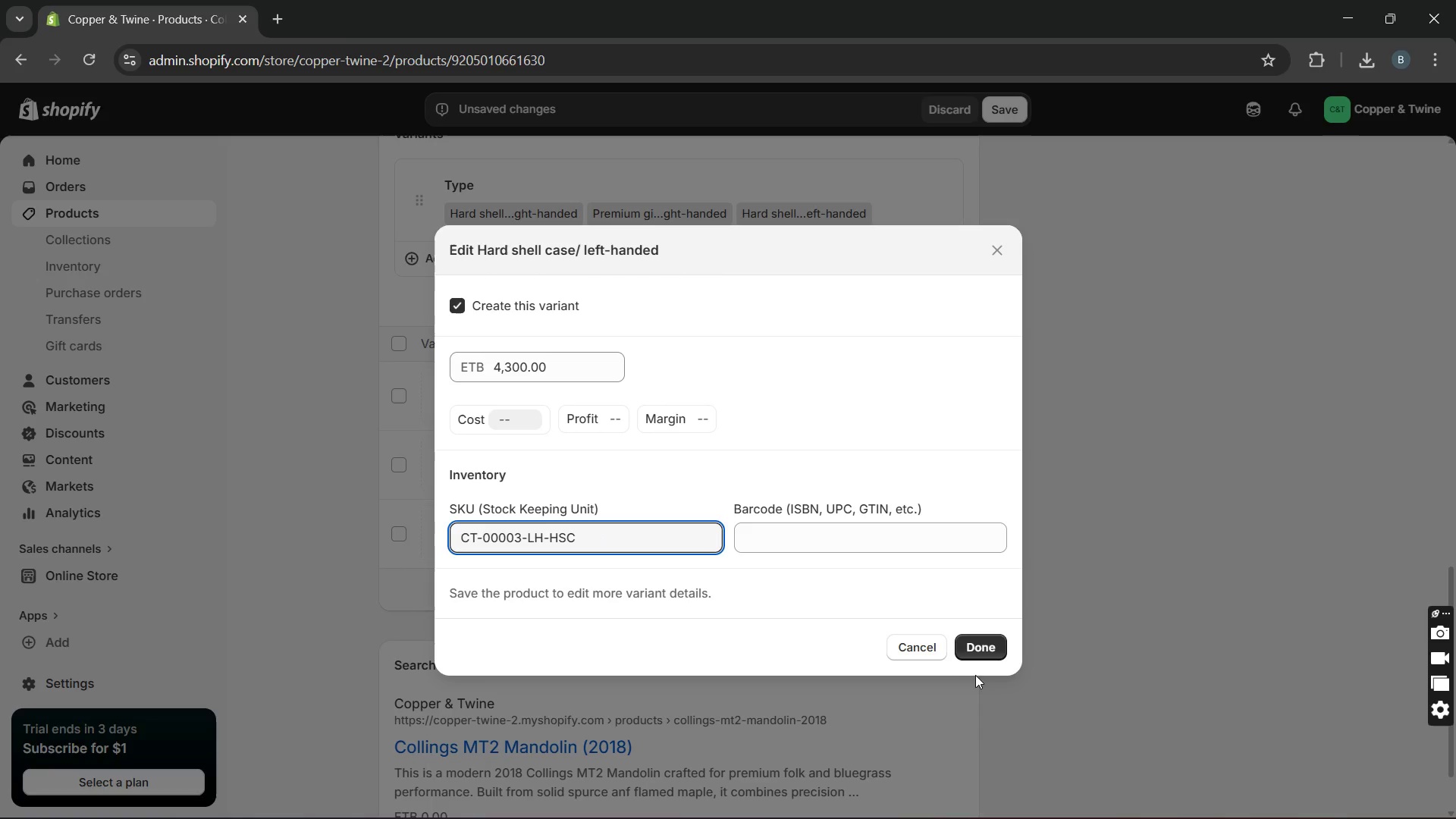 
left_click([975, 655])
 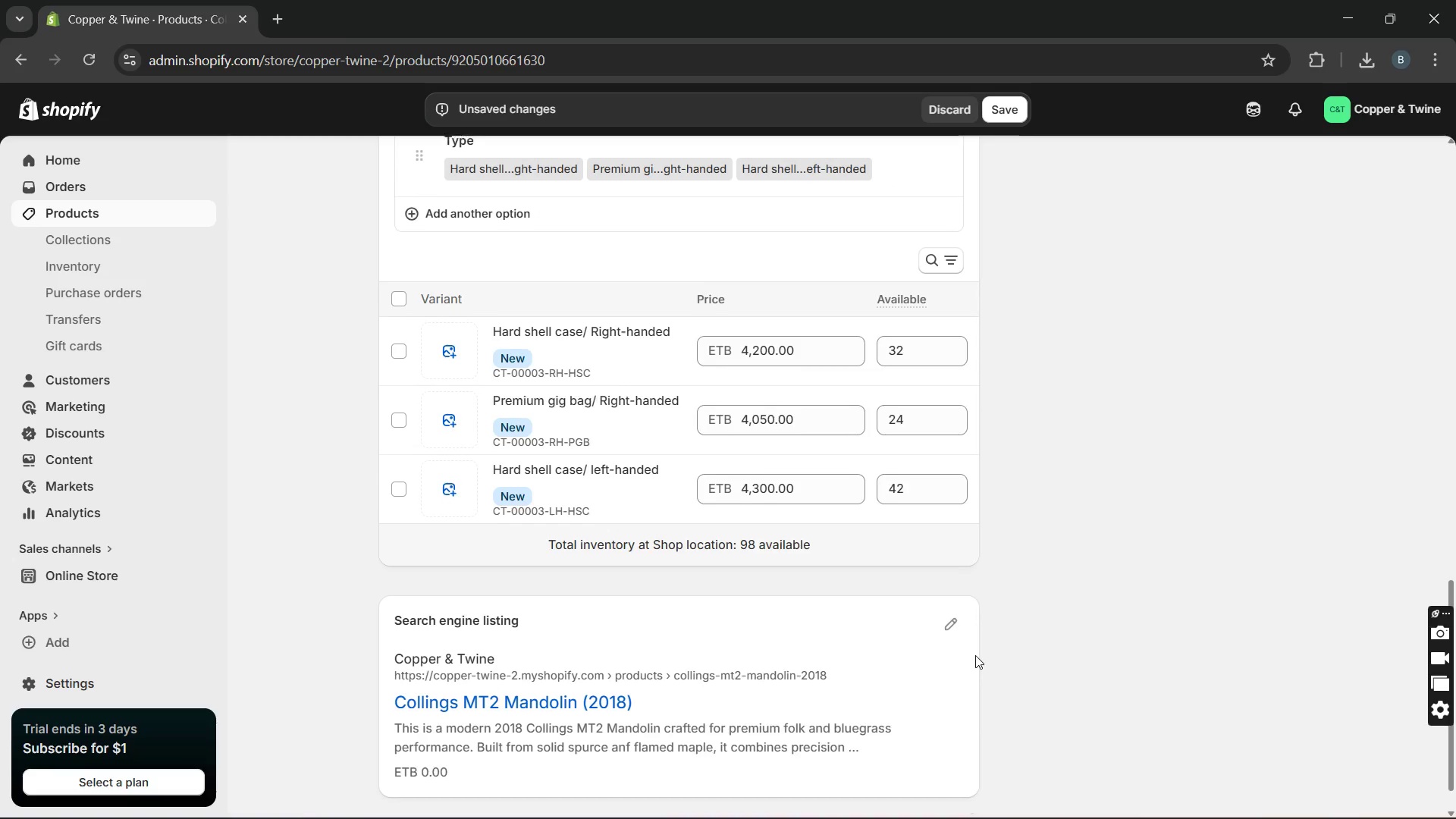 
left_click([954, 622])
 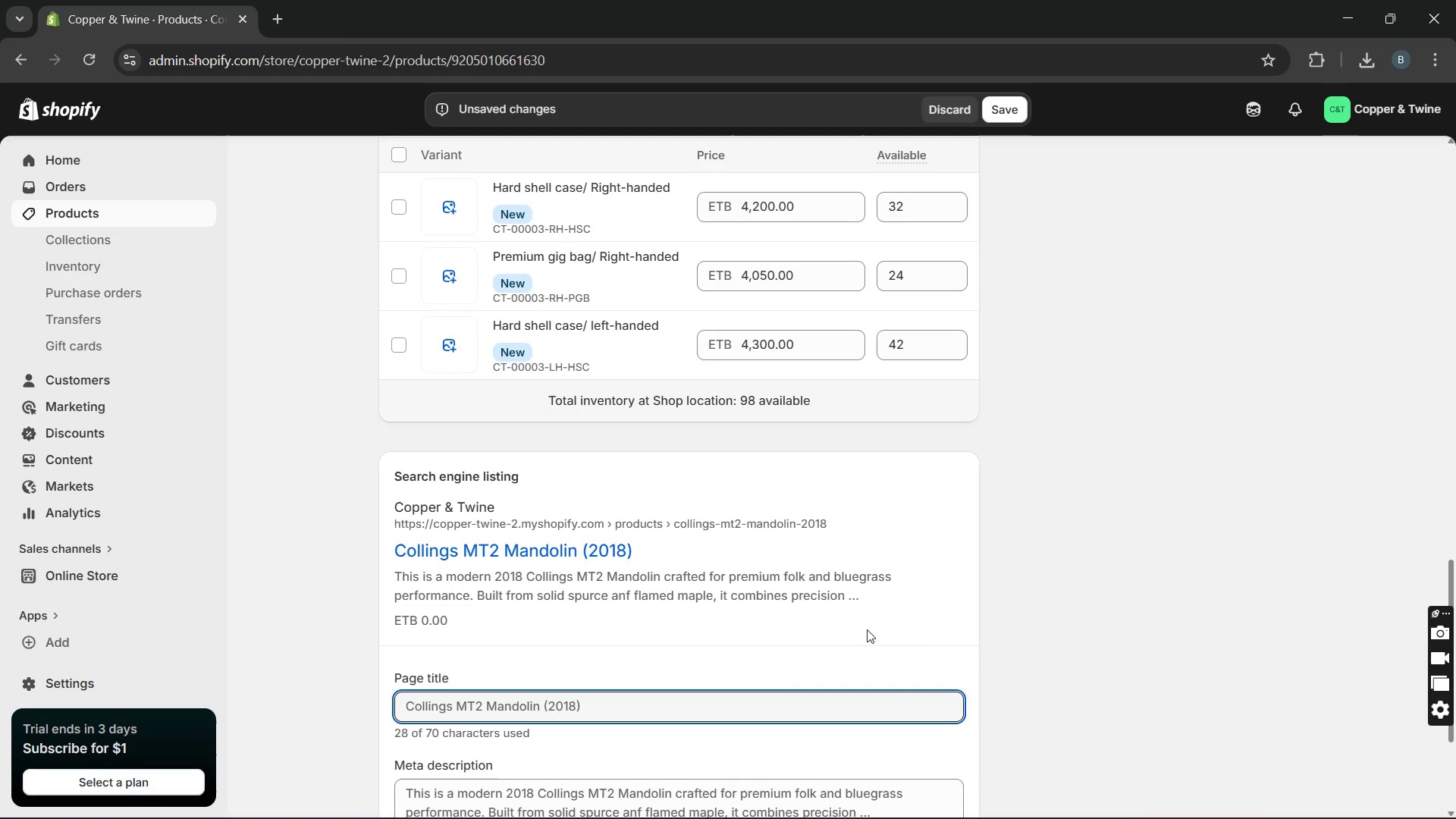 
wait(13.2)
 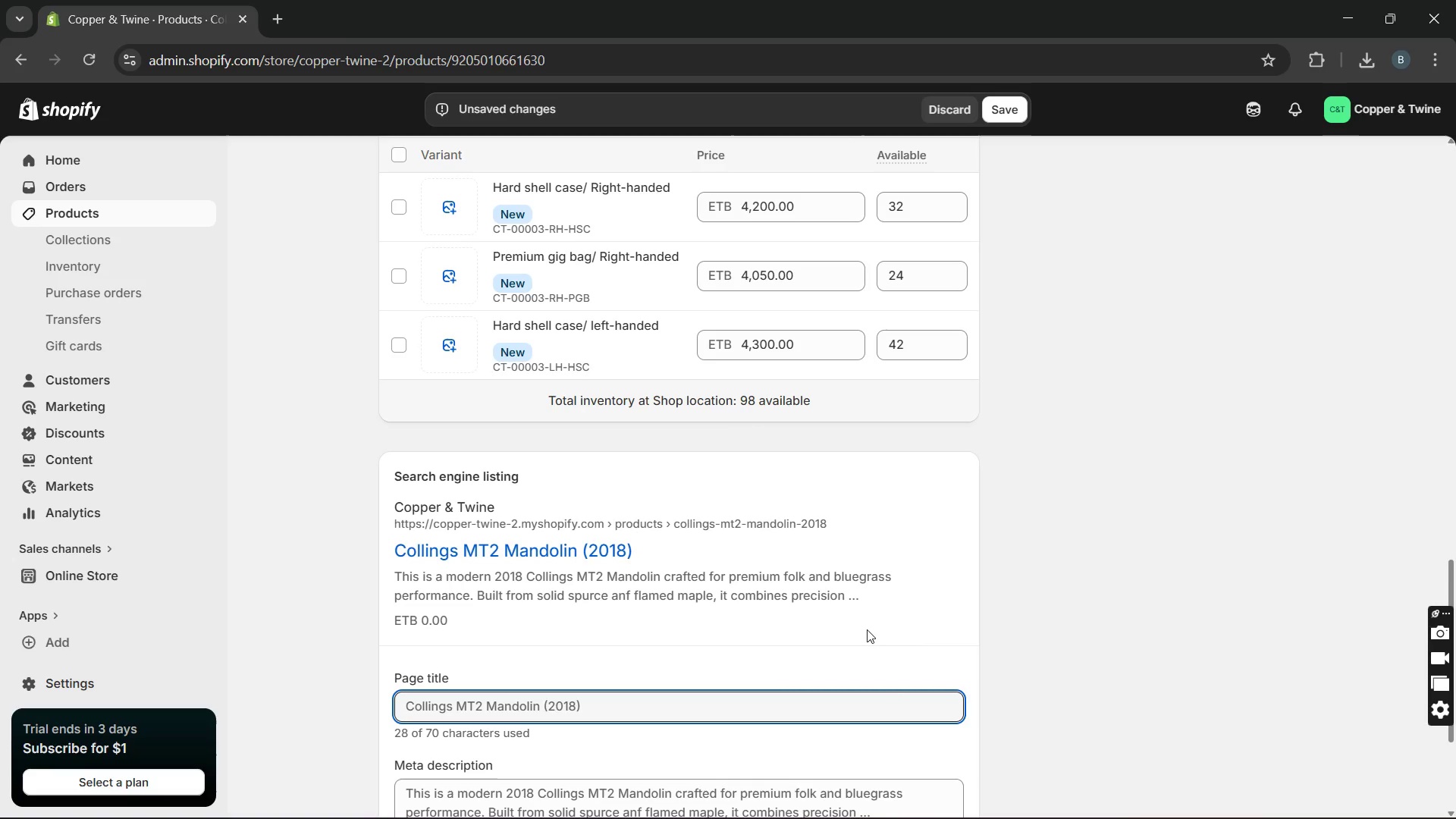 
left_click([551, 711])
 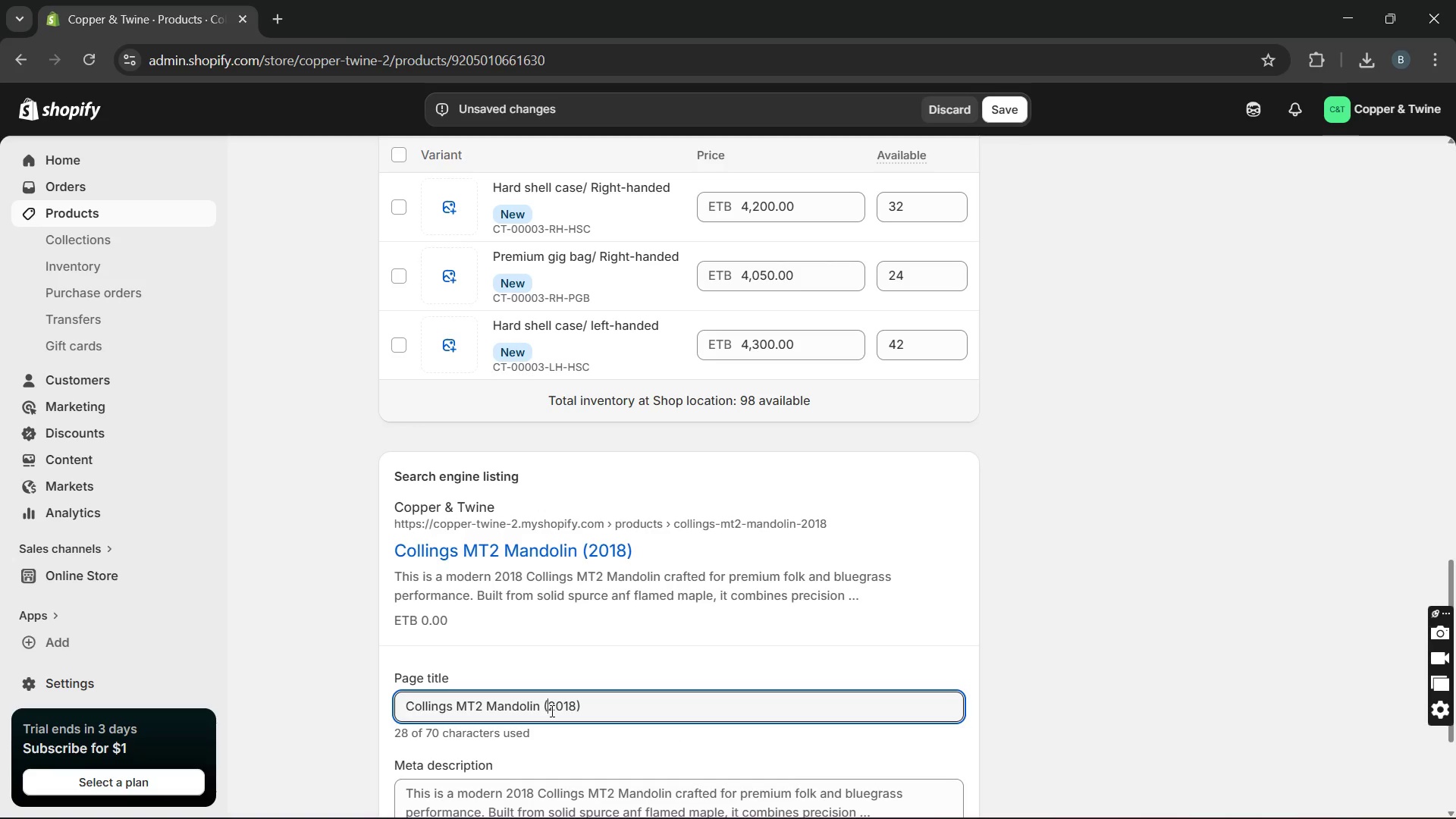 
key(Backspace)
 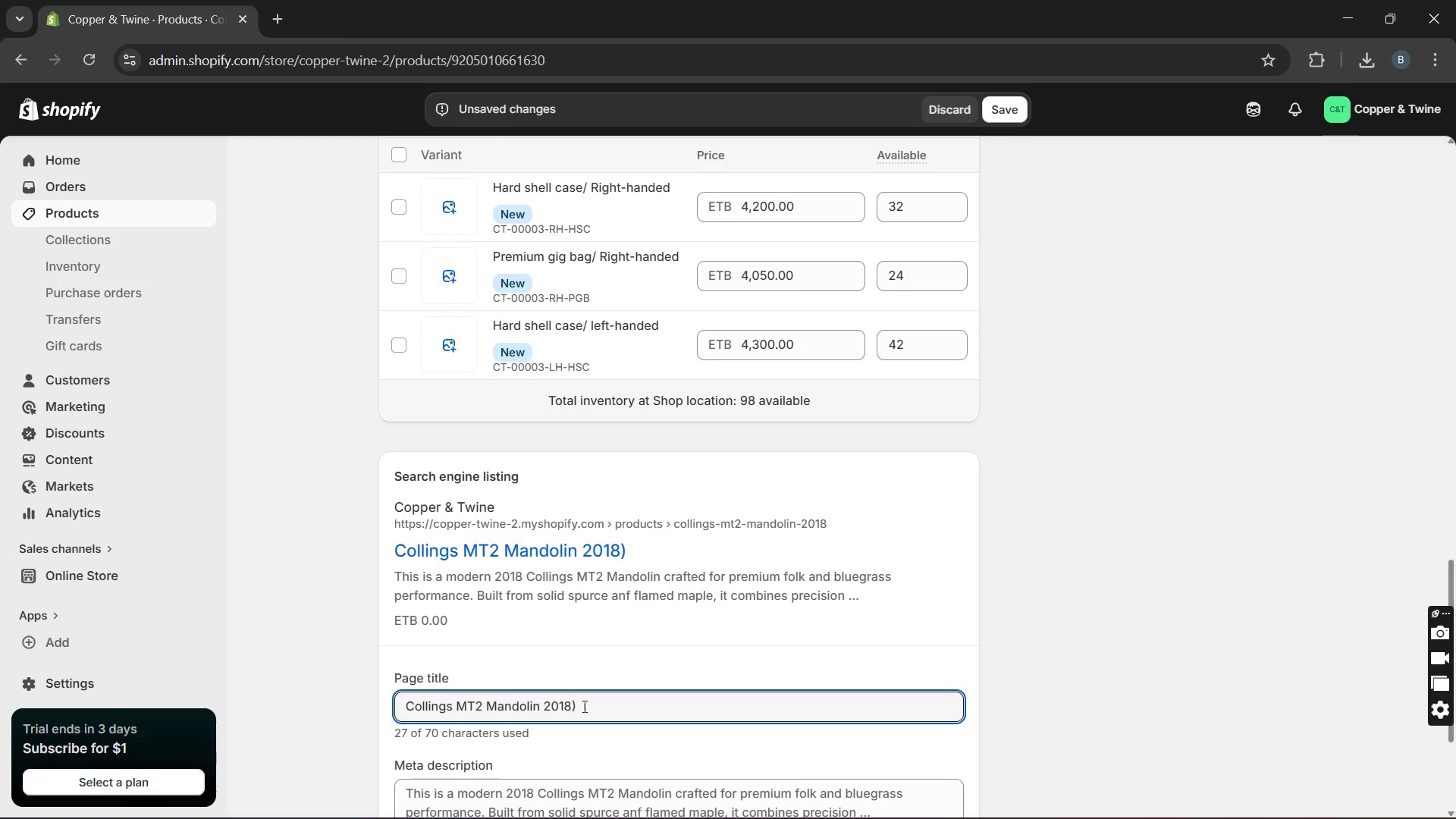 
left_click([587, 706])
 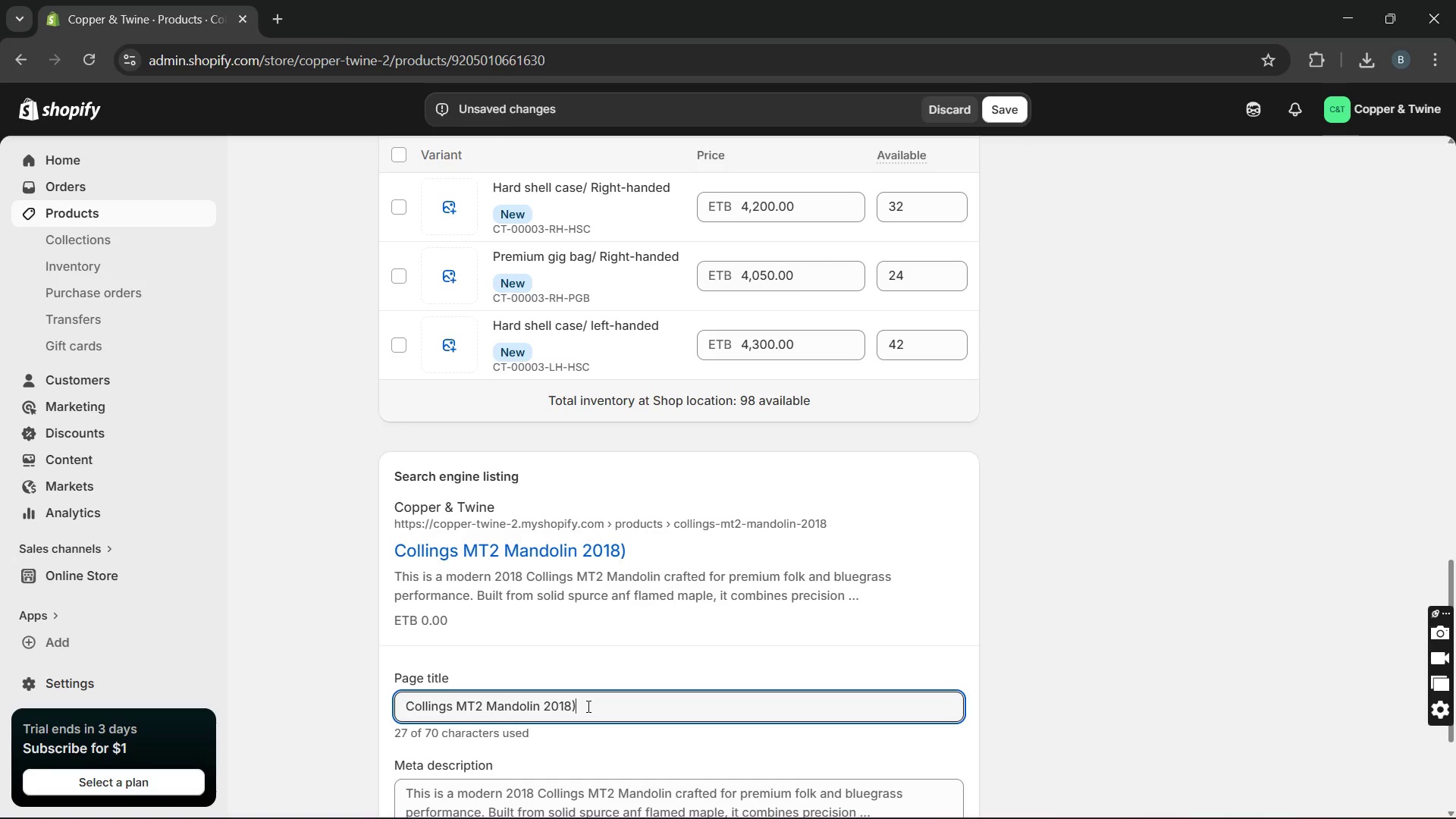 
key(Backspace)
type( MINT )
key(Backspace)
key(Backspace)
key(Backspace)
key(Backspace)
type(int Condition)
 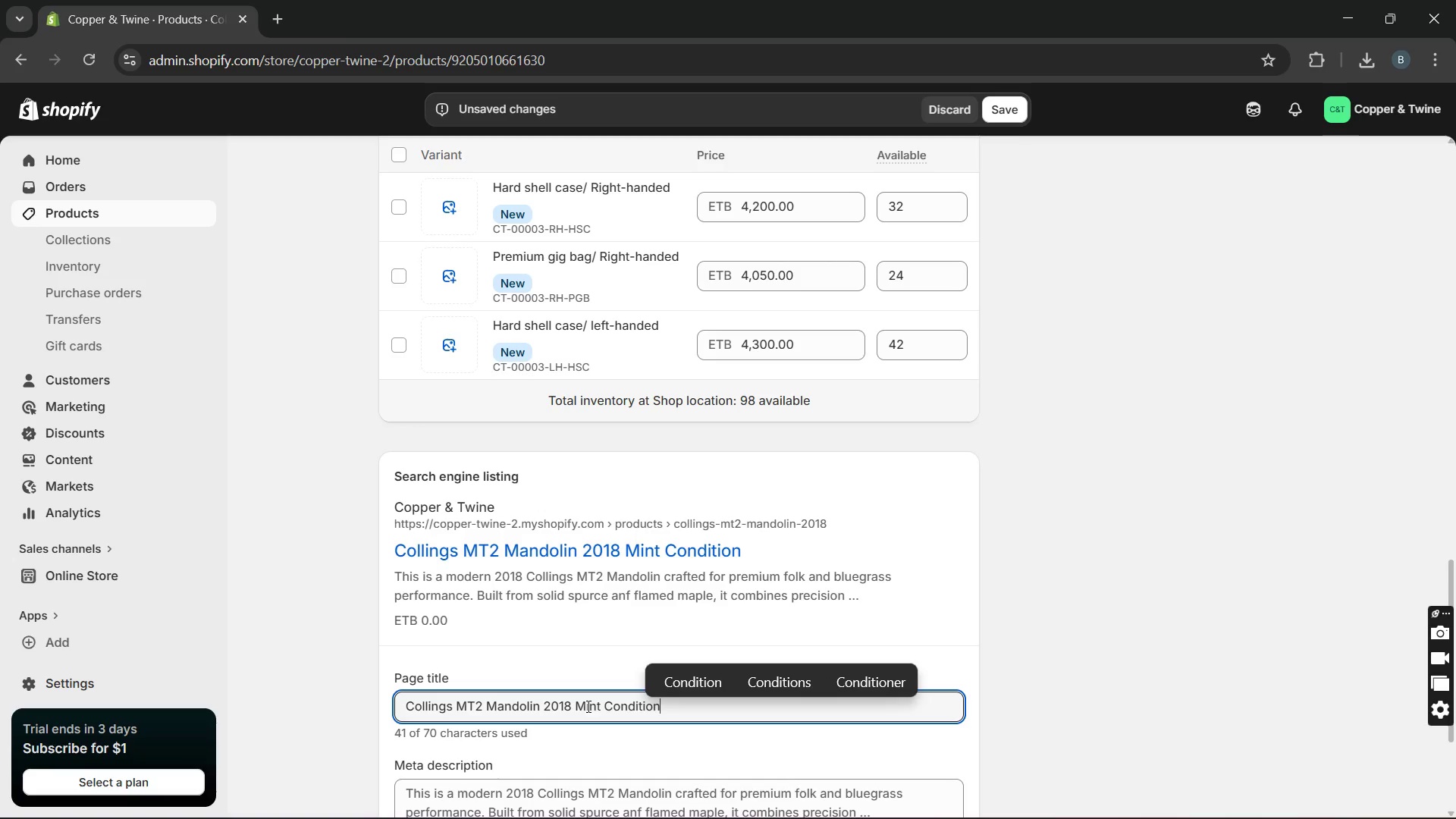 
mouse_move([586, 718])
 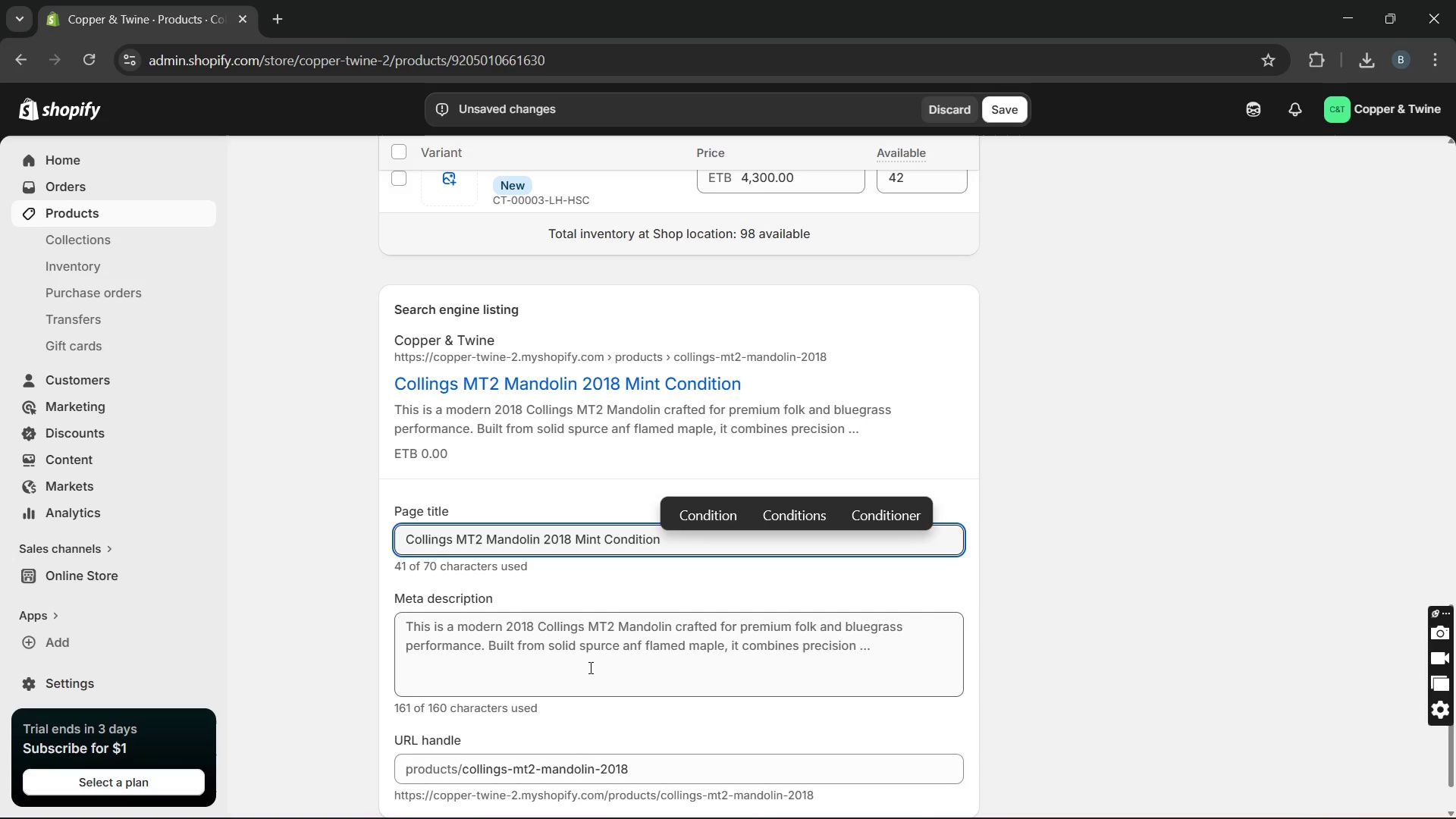 
double_click([589, 667])
 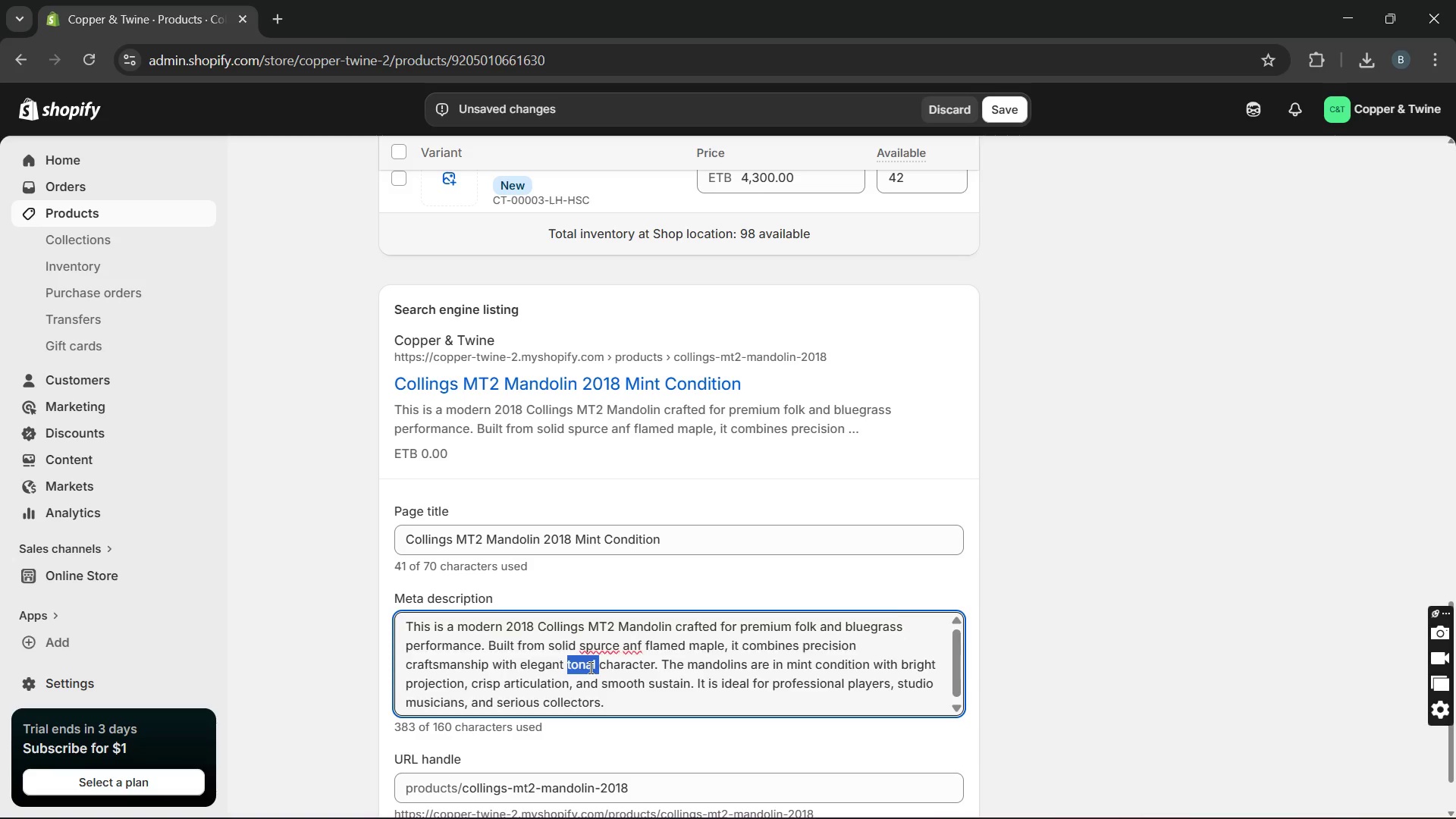 
triple_click([589, 667])
 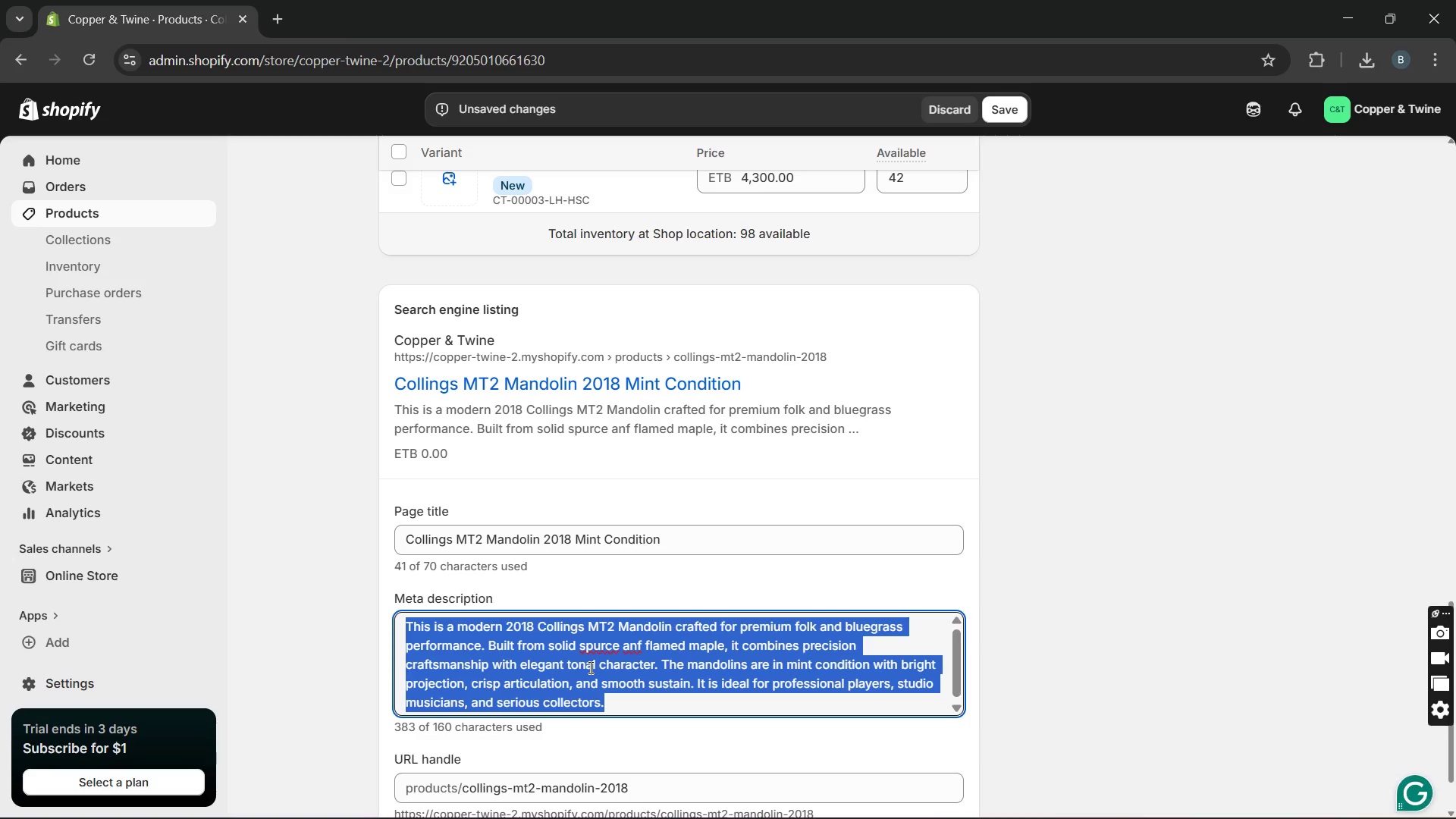 
type(Explore the collings )
 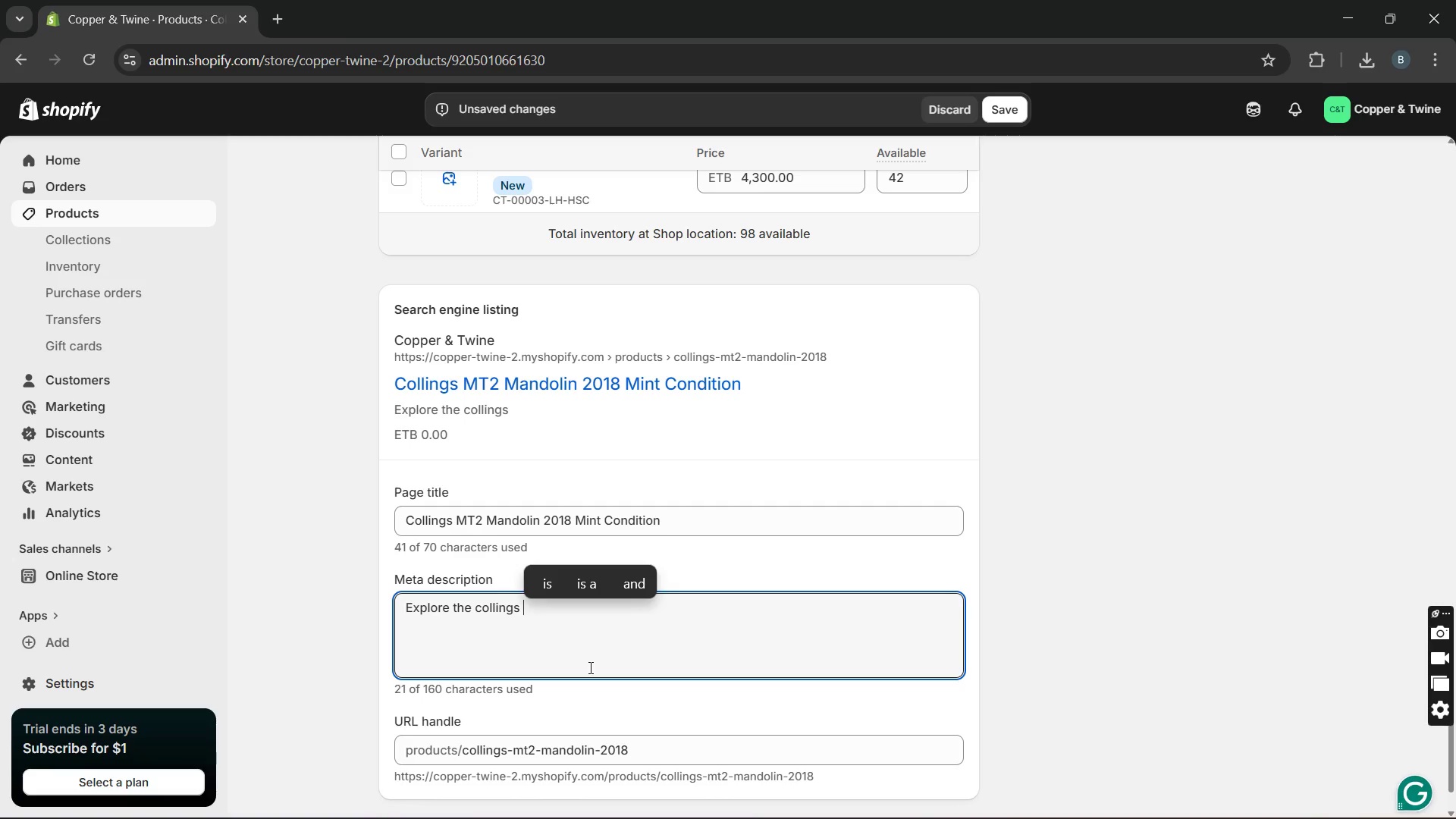 
type(MT2 mandolin with framed maple craftsmanship, mint condition quality, and bright professional sound.)
 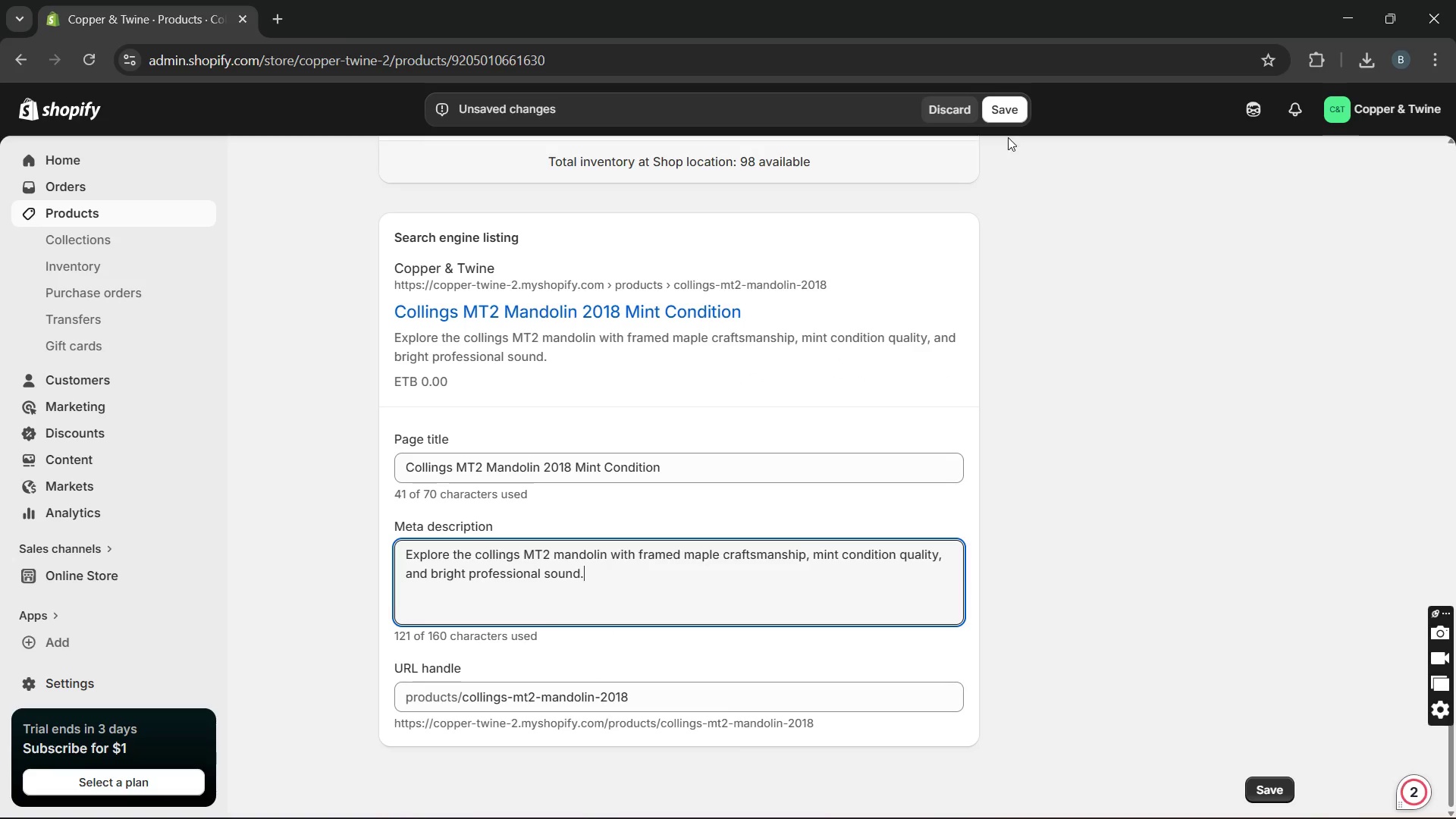 
left_click([1009, 114])
 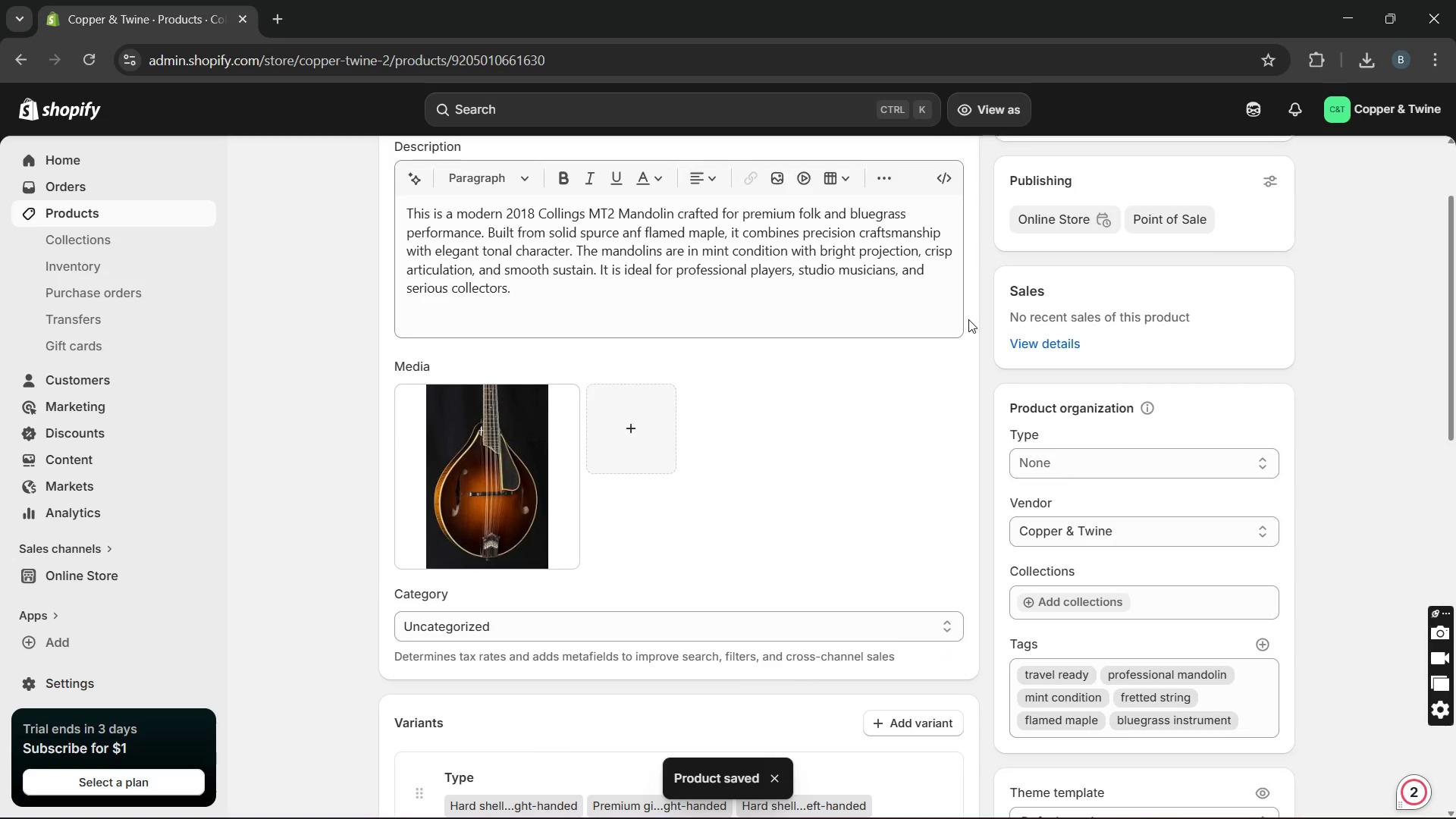 
wait(14.02)
 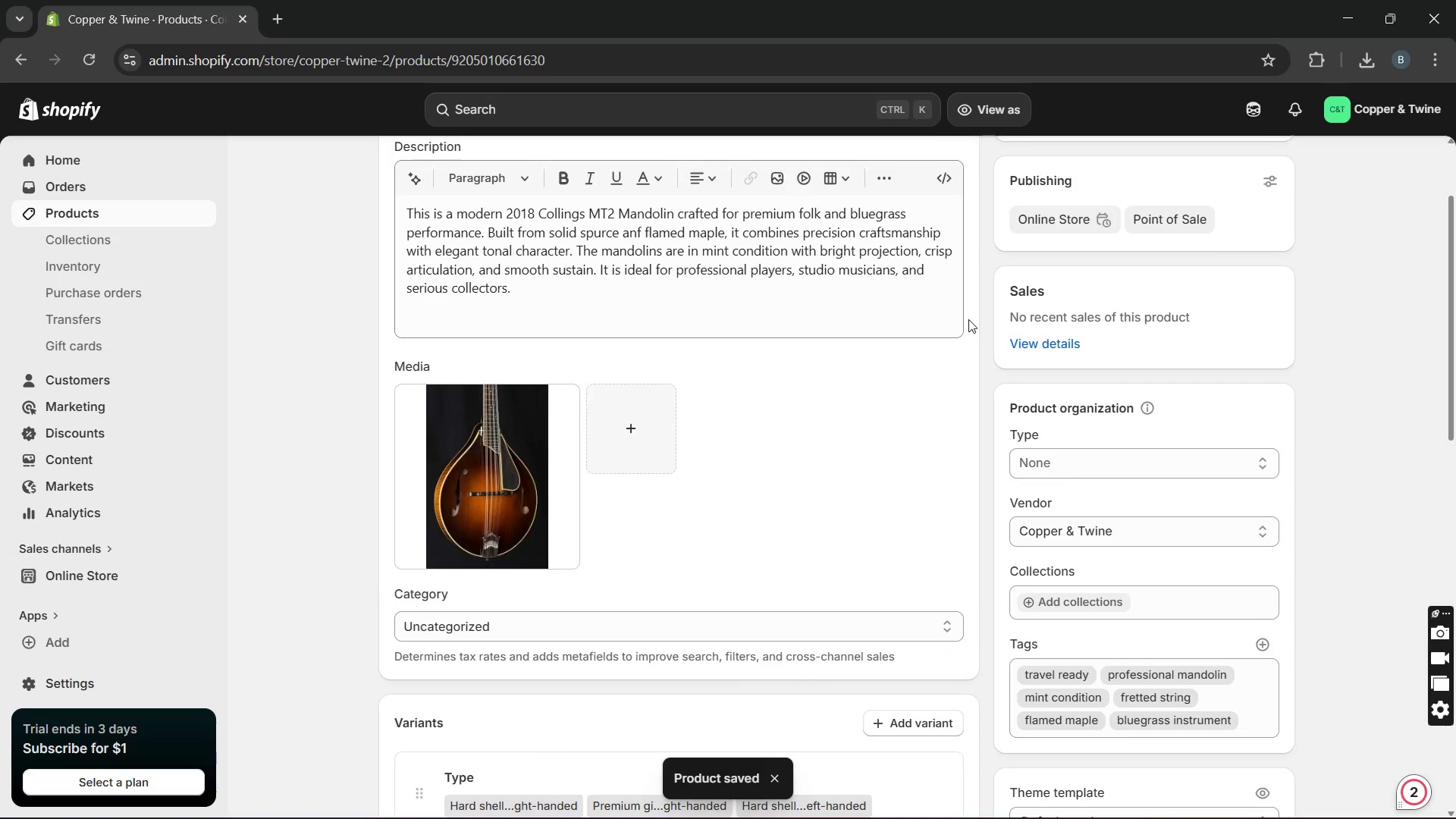 
left_click([183, 218])
 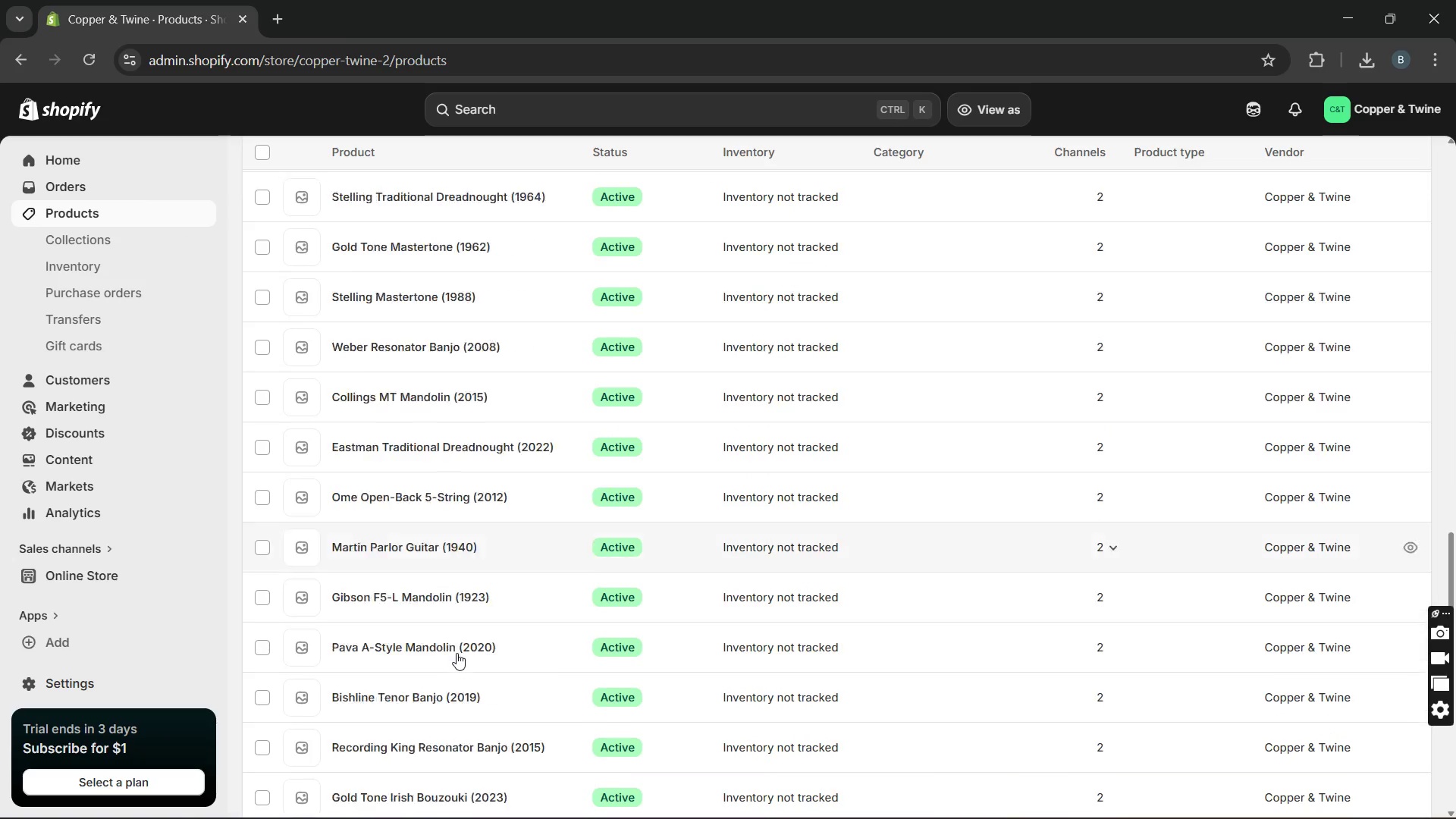 
wait(5.05)
 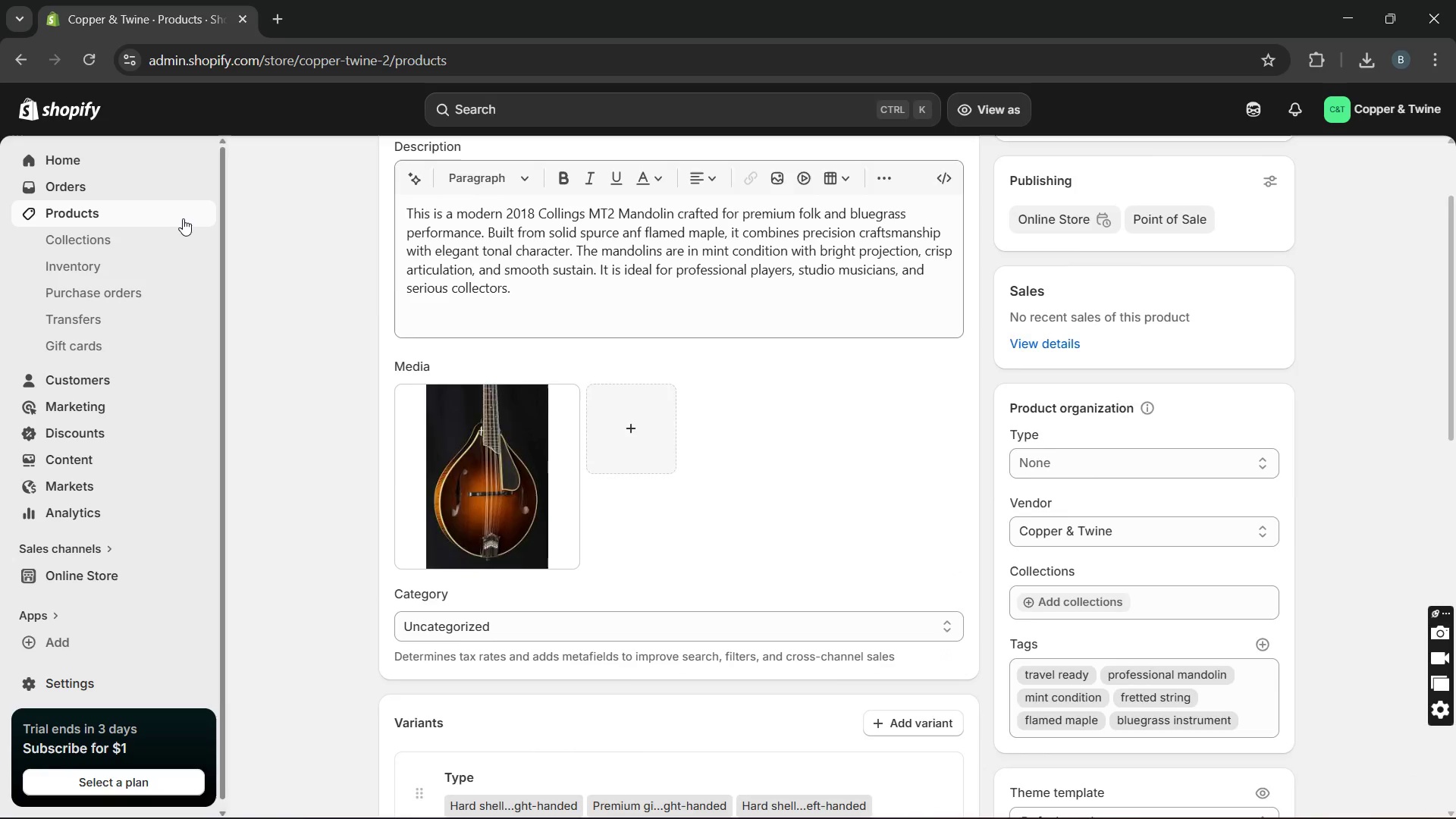 
left_click([416, 671])
 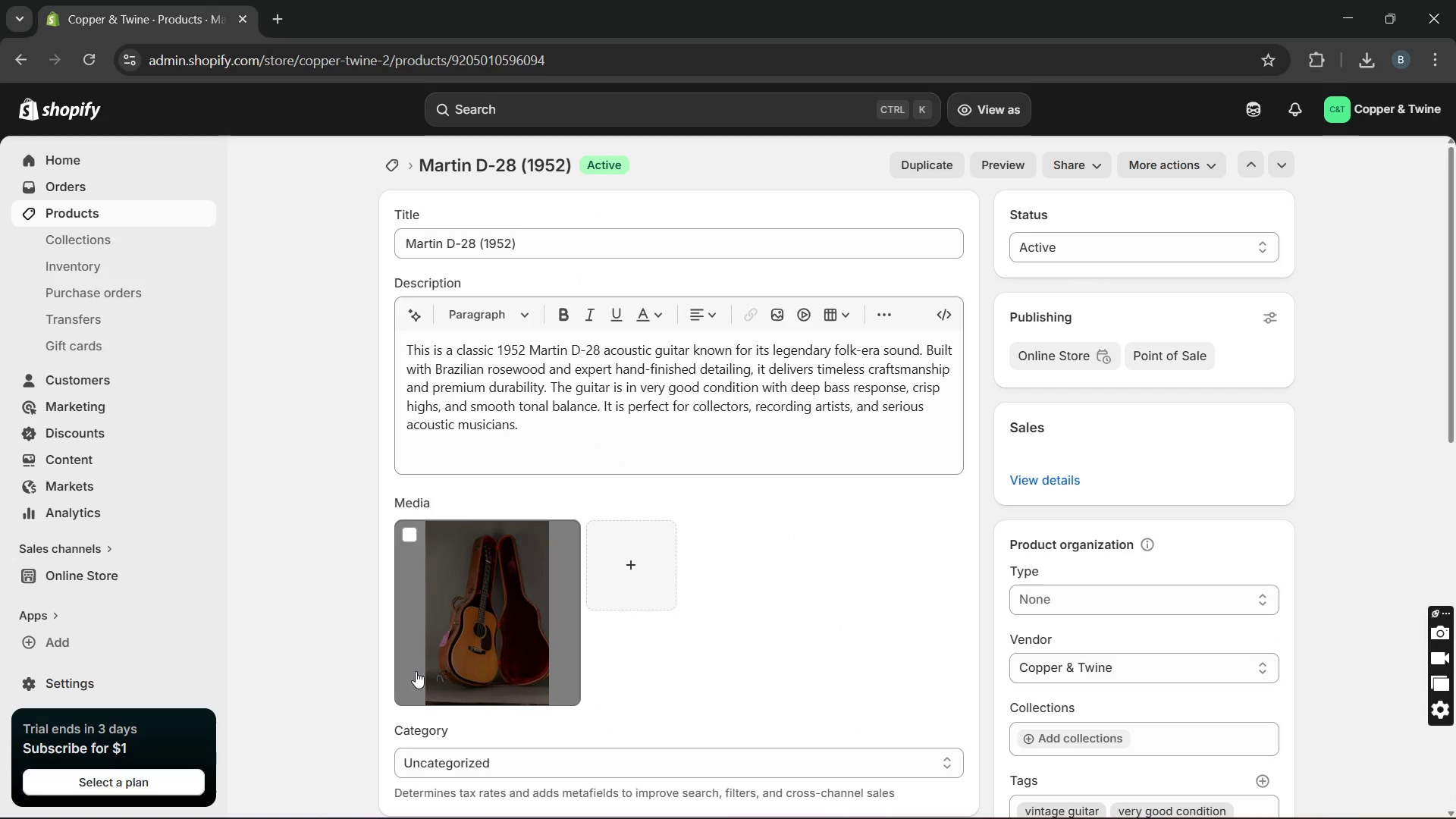 
mouse_move([569, 630])
 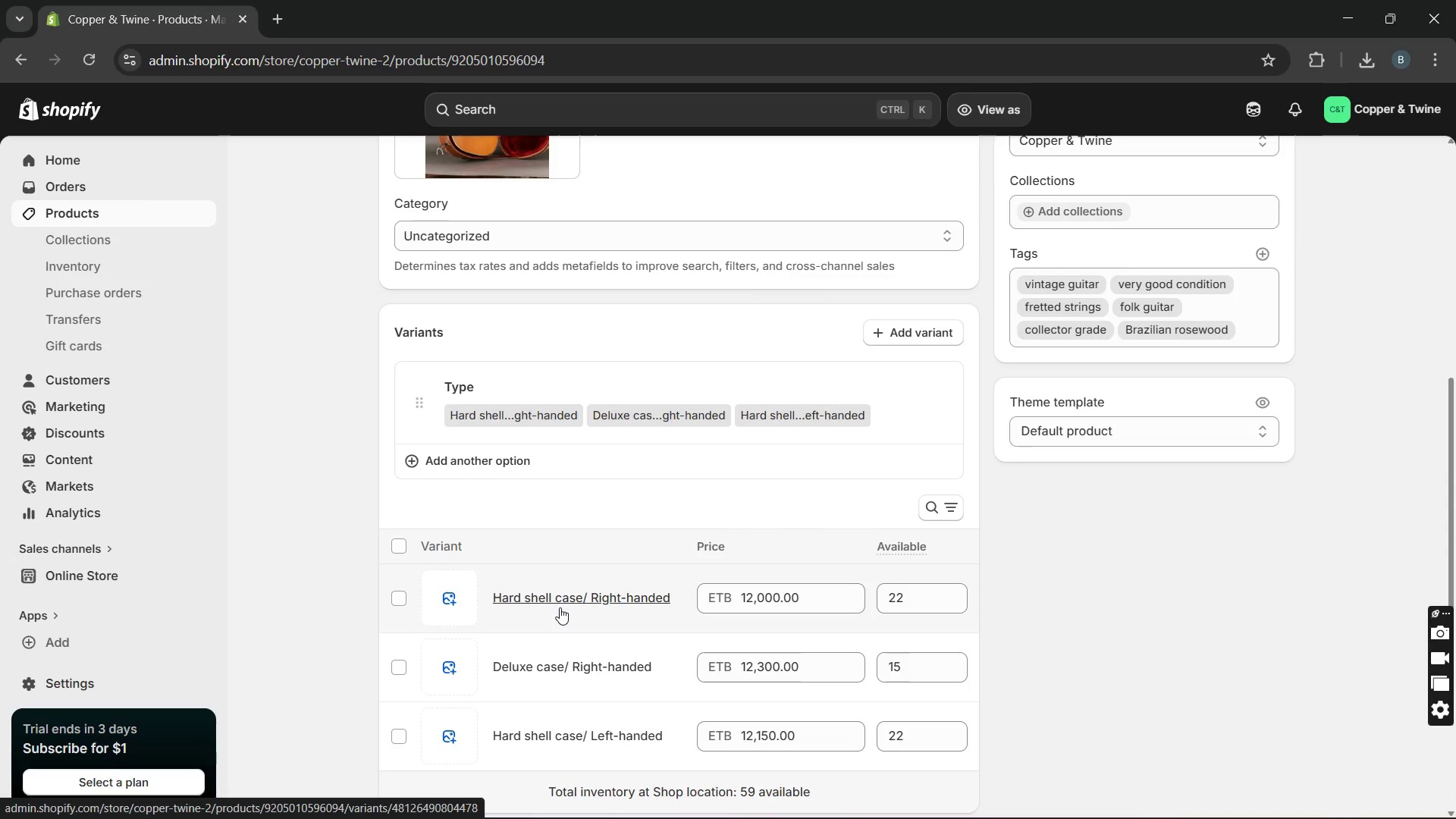 
left_click([560, 607])
 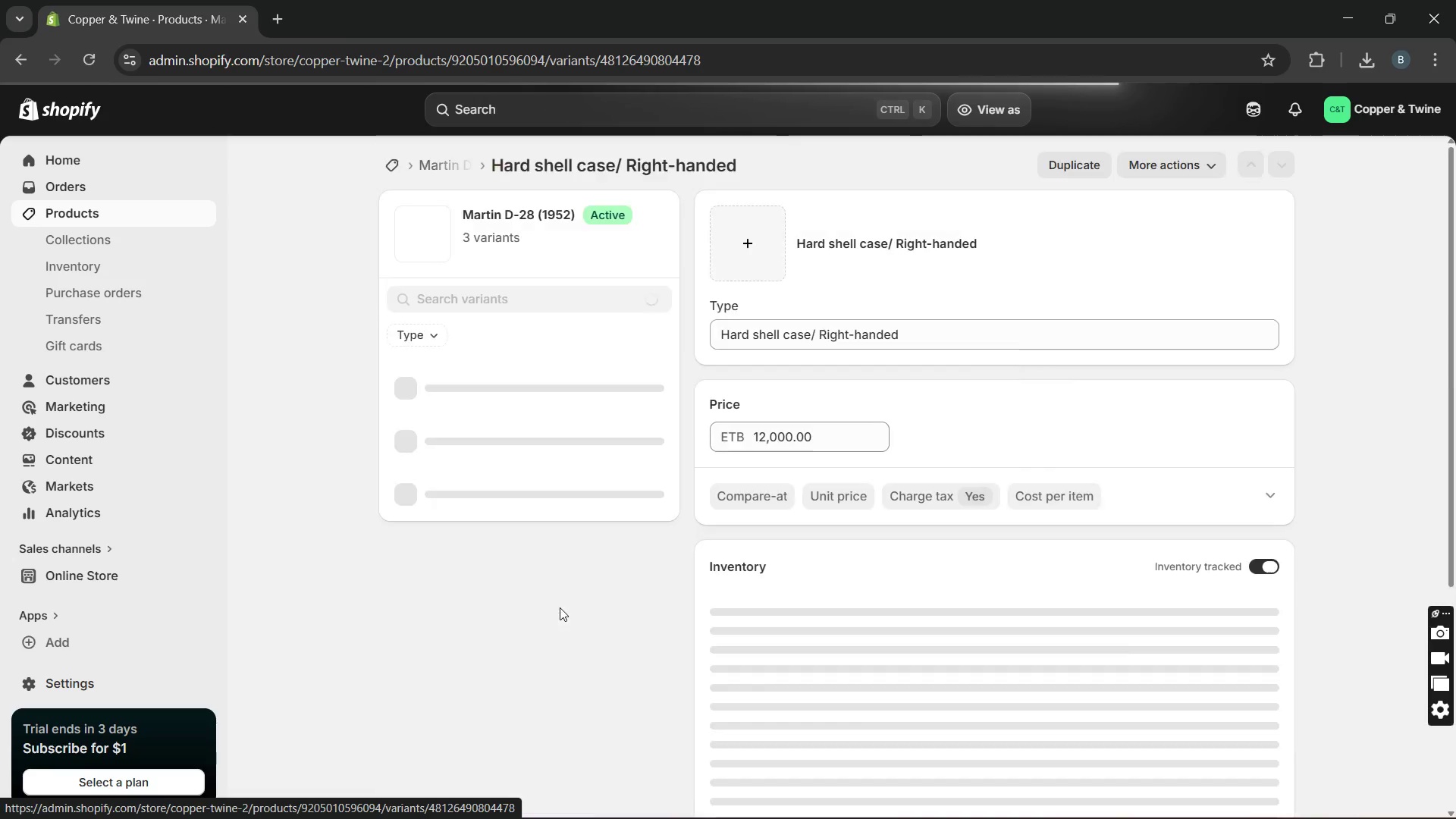 
wait(8.08)
 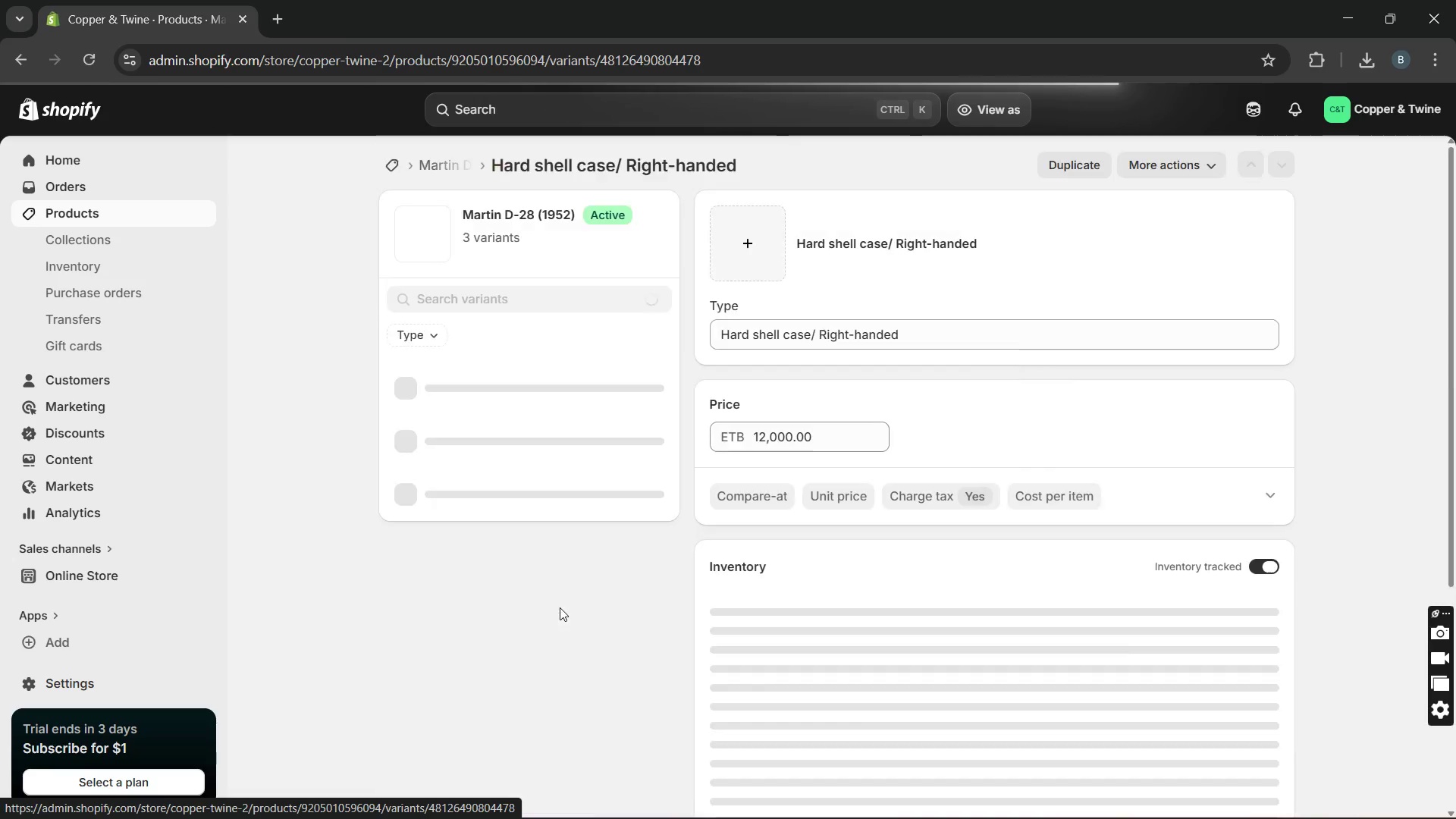 
left_click([733, 513])
 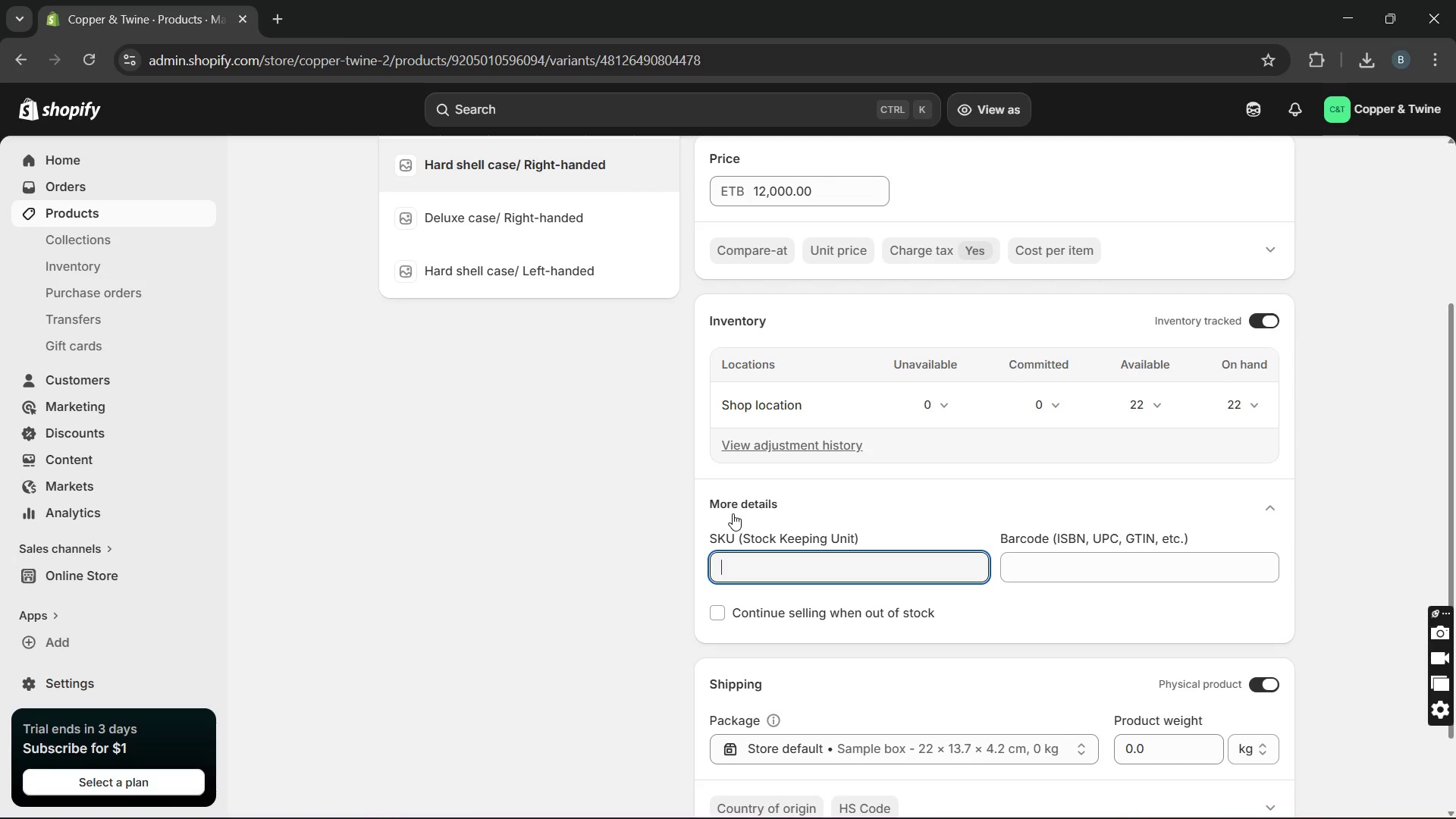 
wait(9.94)
 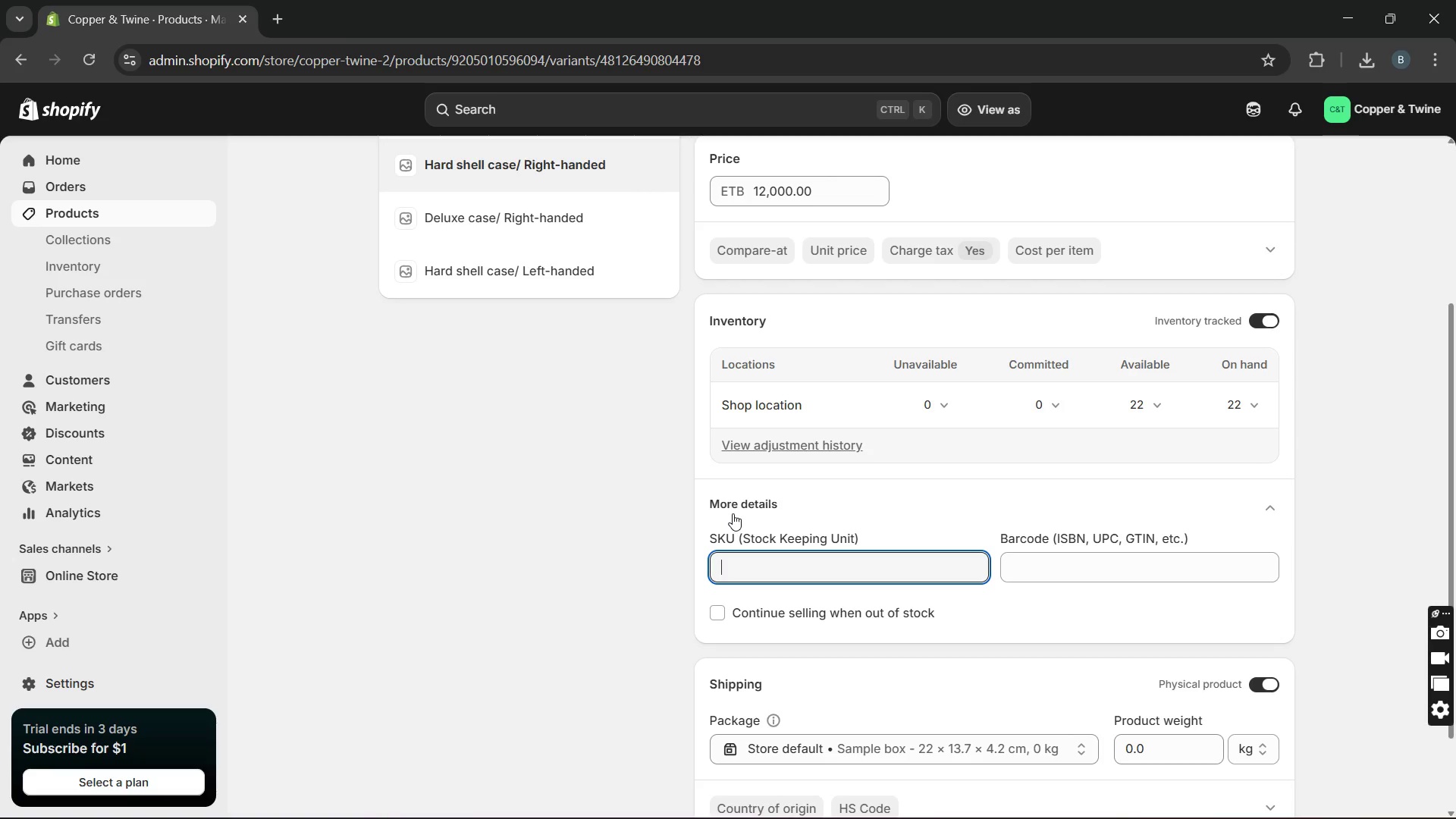 
type(CT-O)
key(Backspace)
type(00002-RH-HSC)
 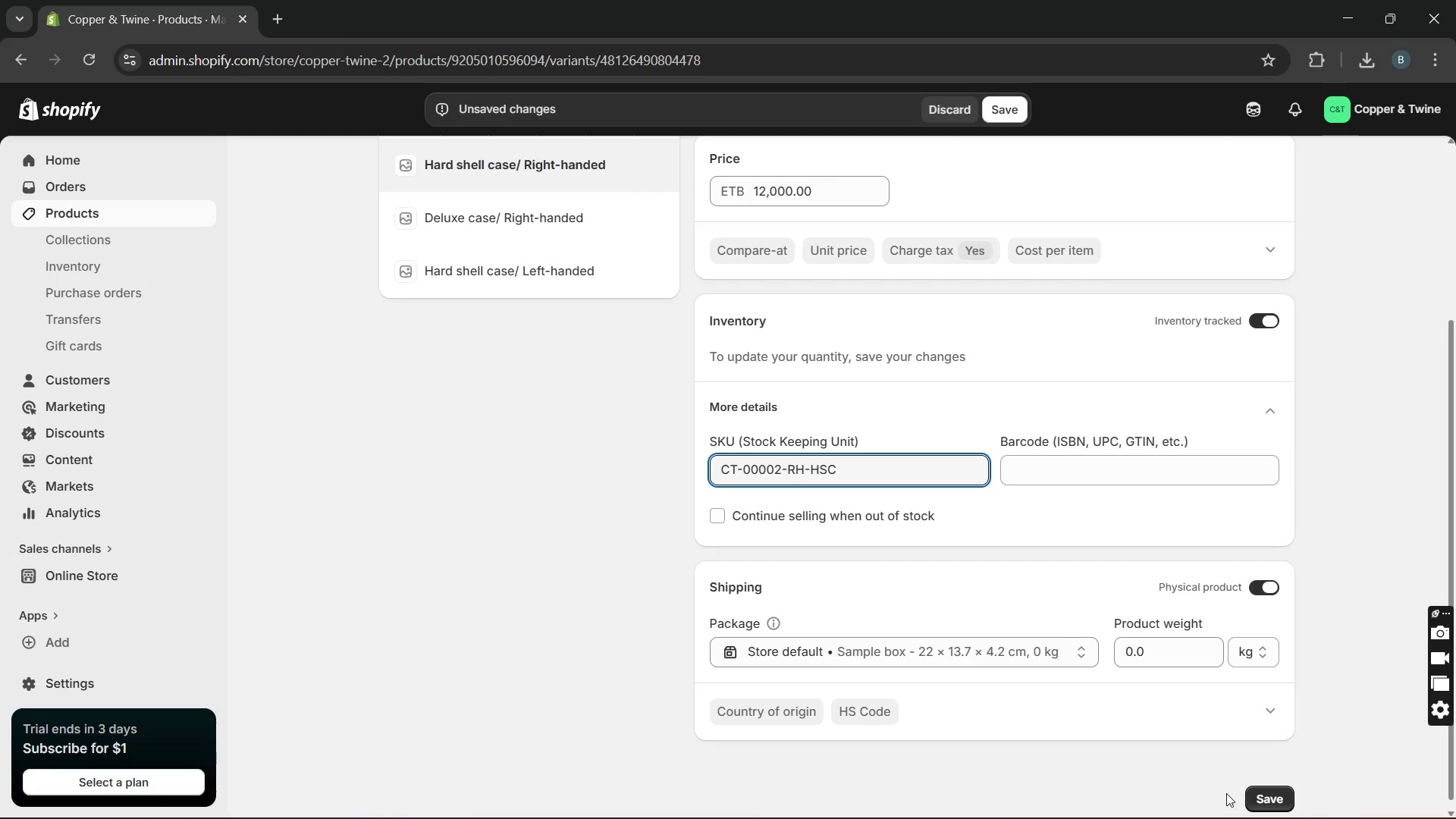 
left_click([1270, 794])
 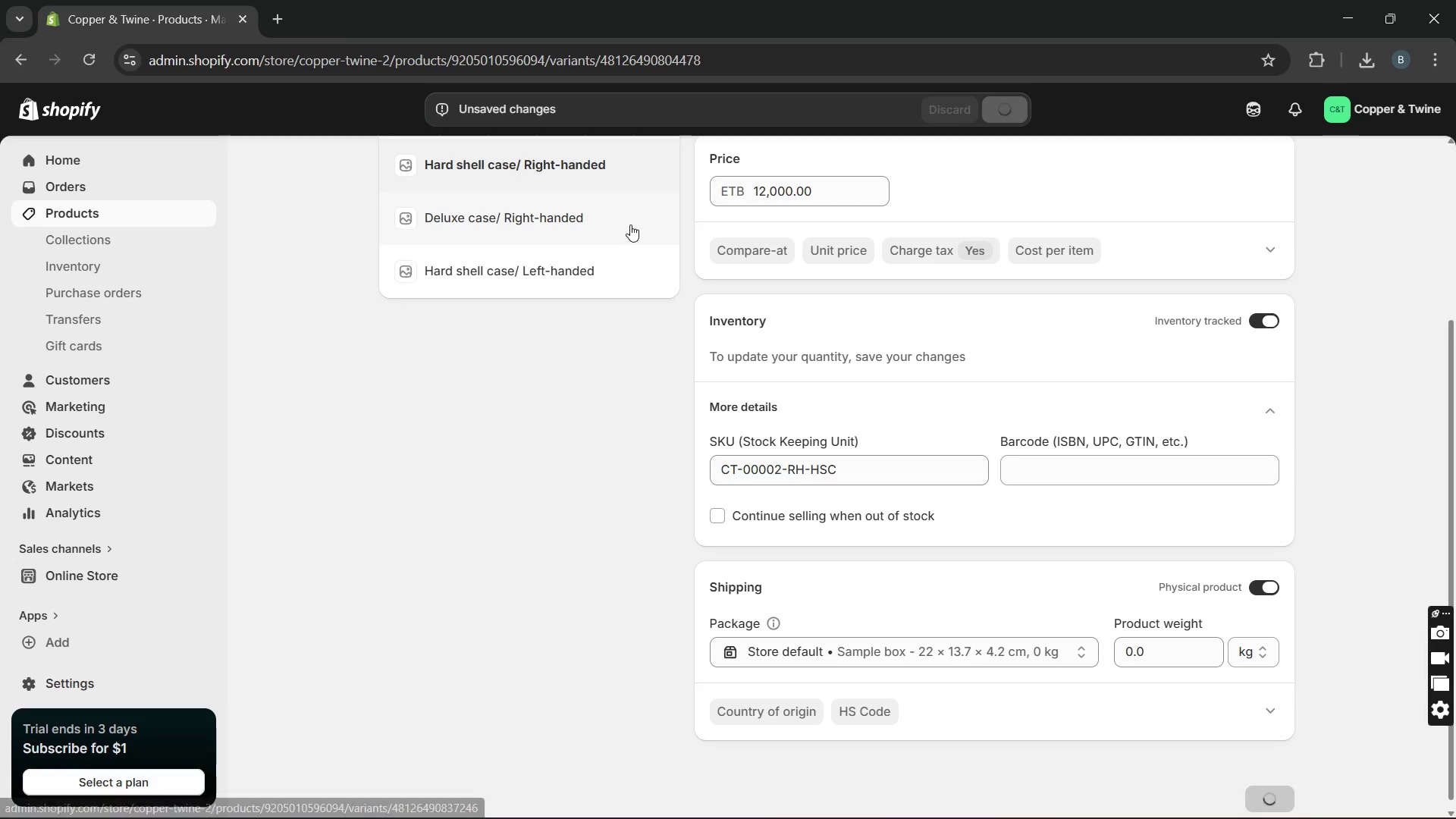 
left_click([630, 225])
 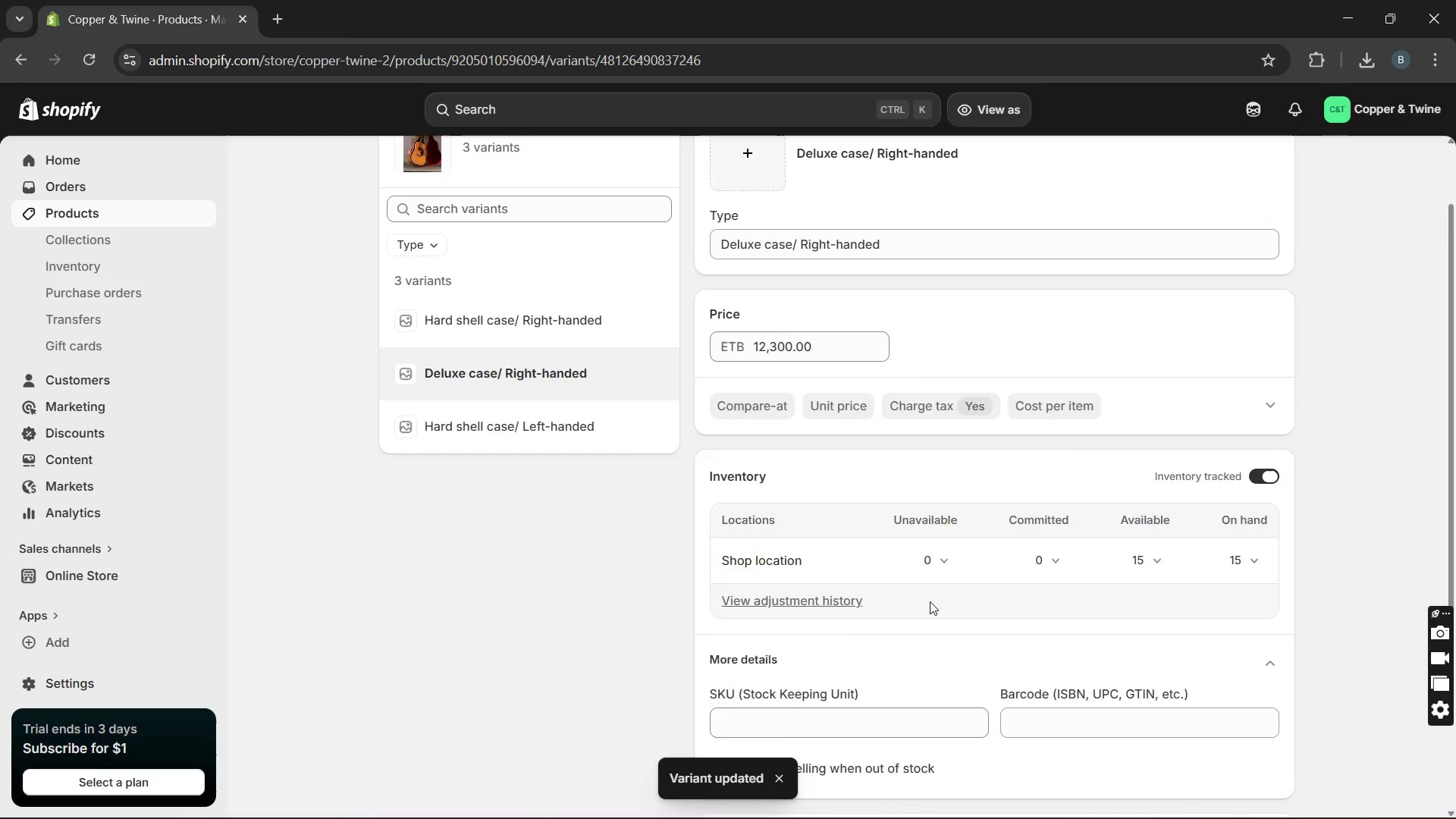 
wait(5.45)
 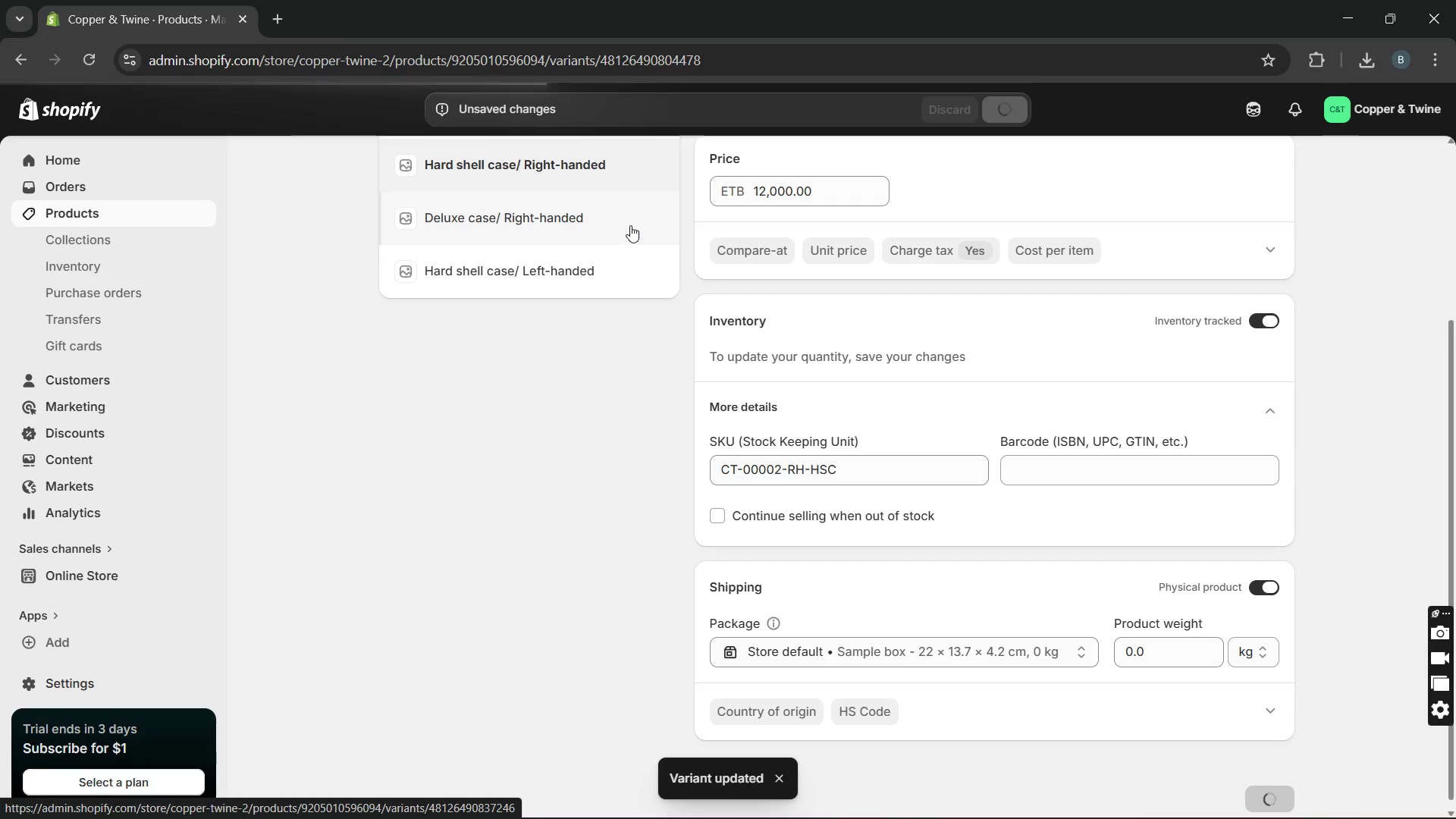 
left_click([831, 537])
 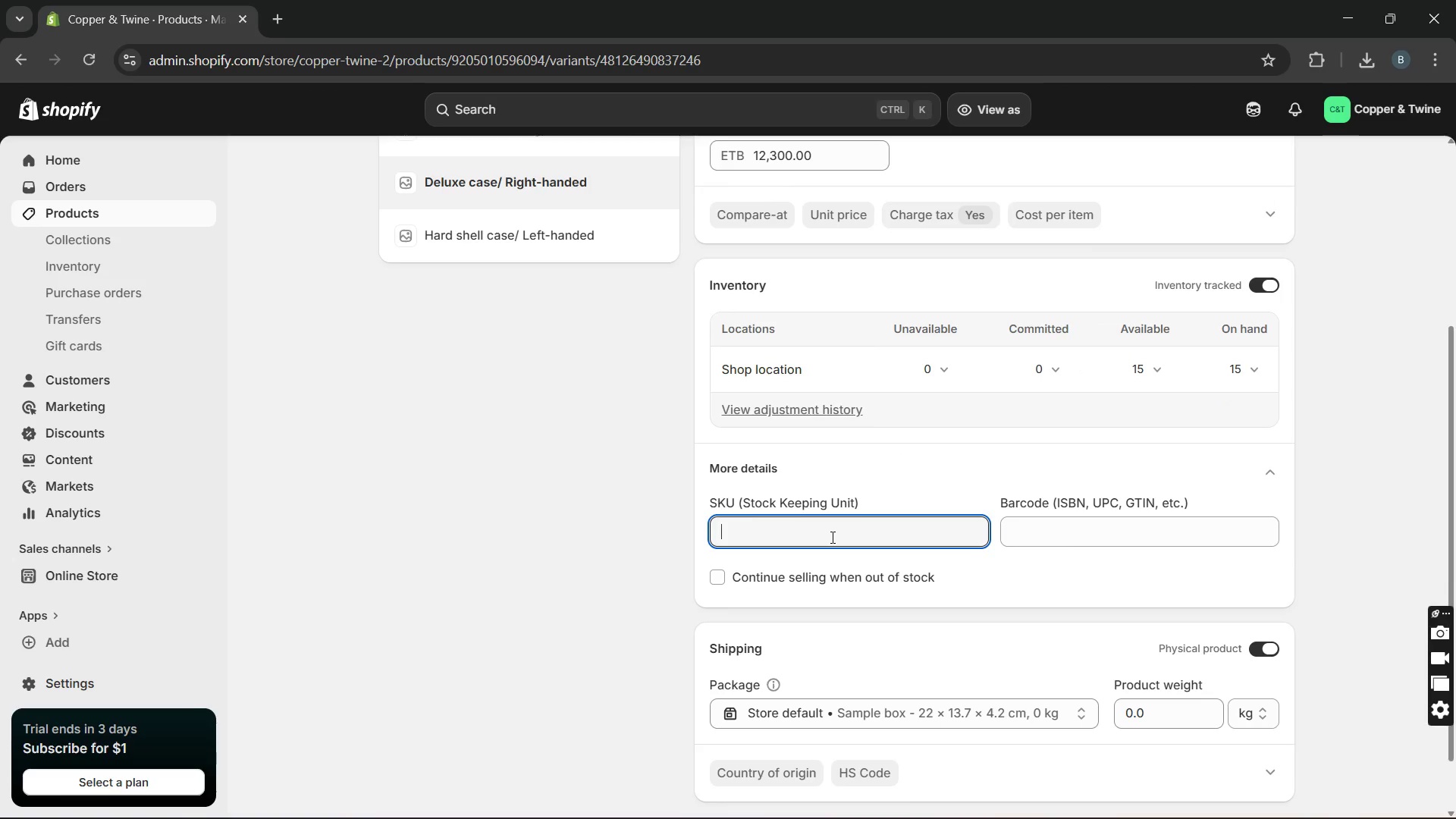 
type(CT-00002-RH-DC)
 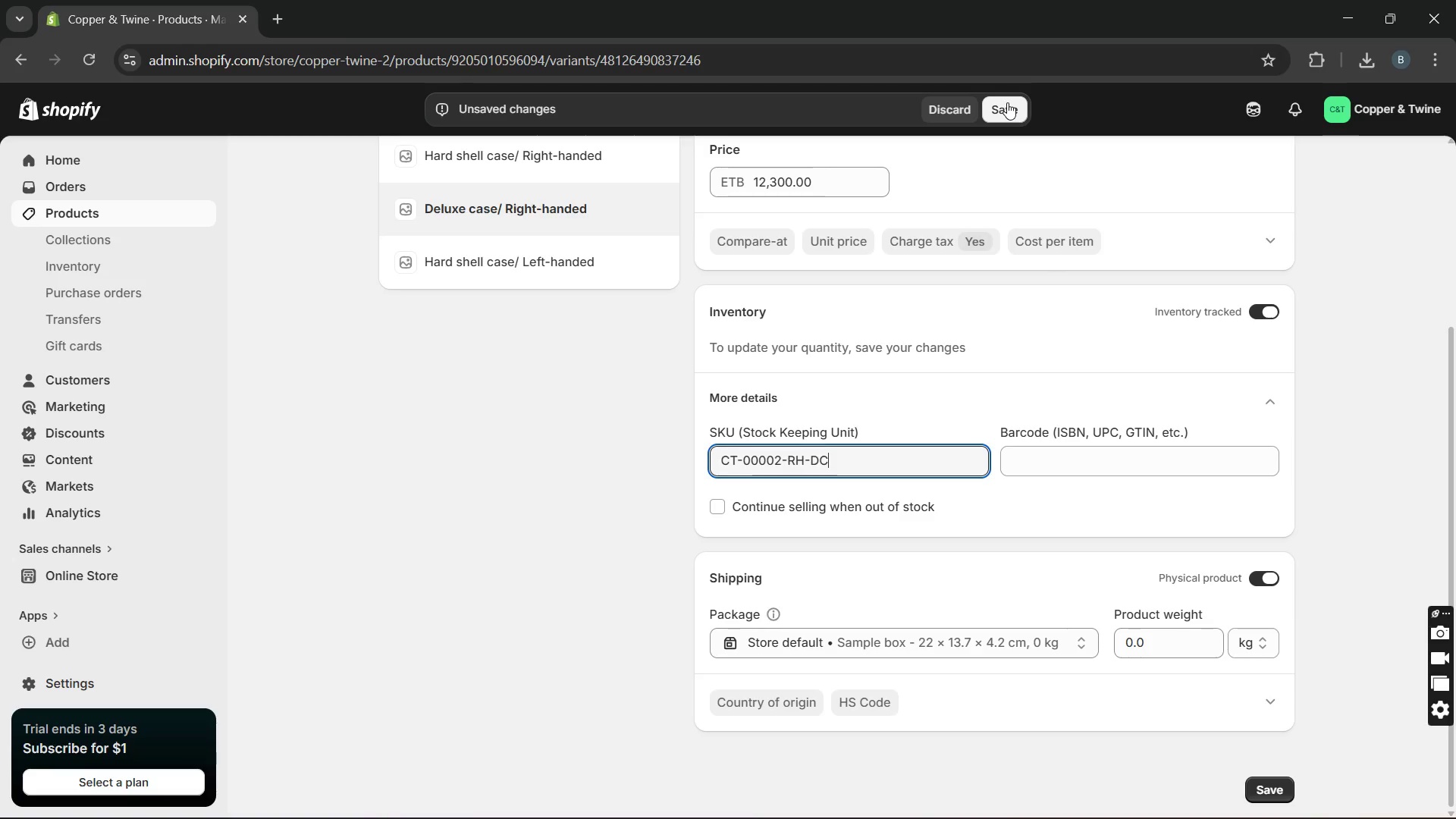 
left_click([1007, 102])
 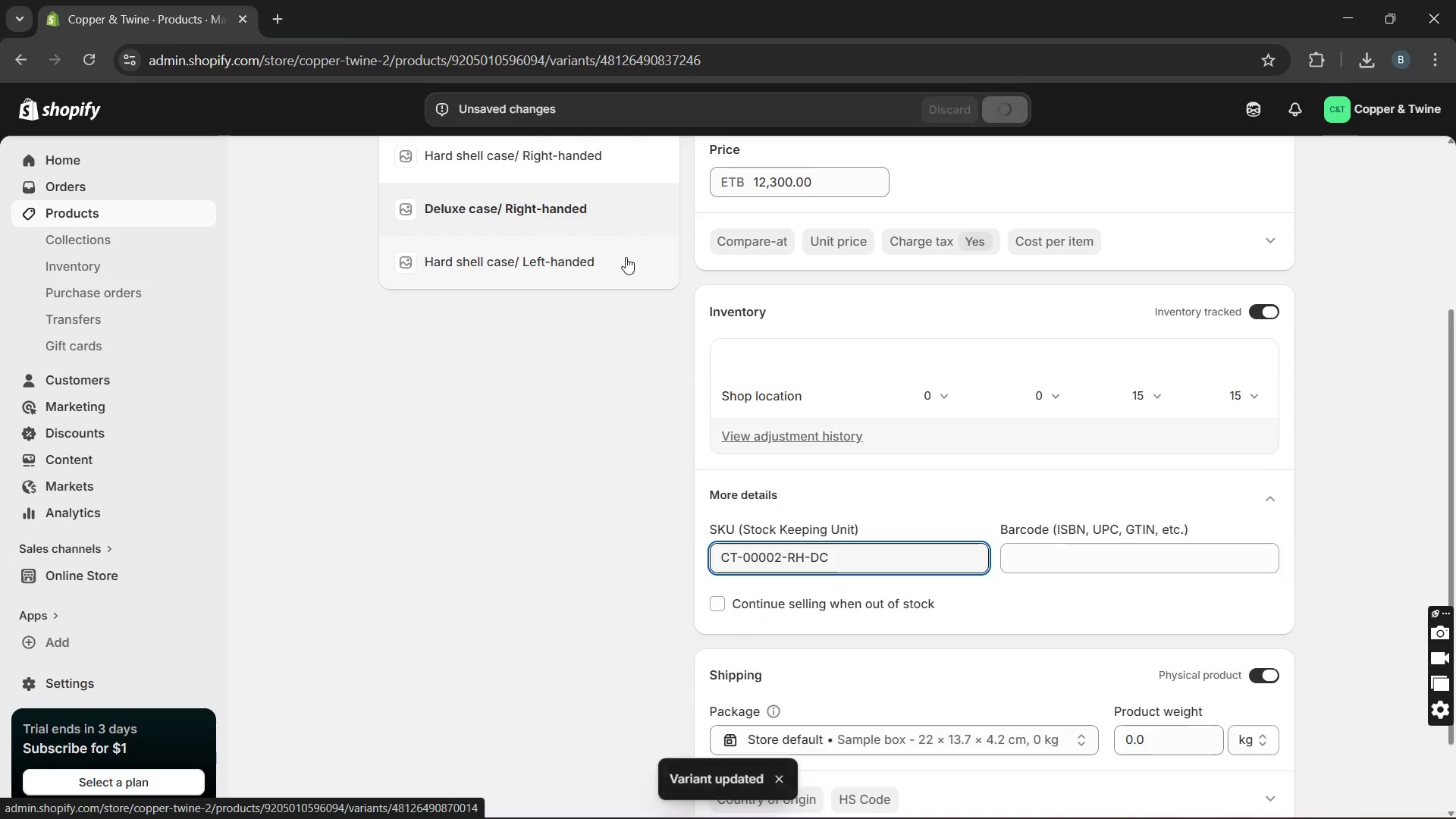 
left_click([626, 257])
 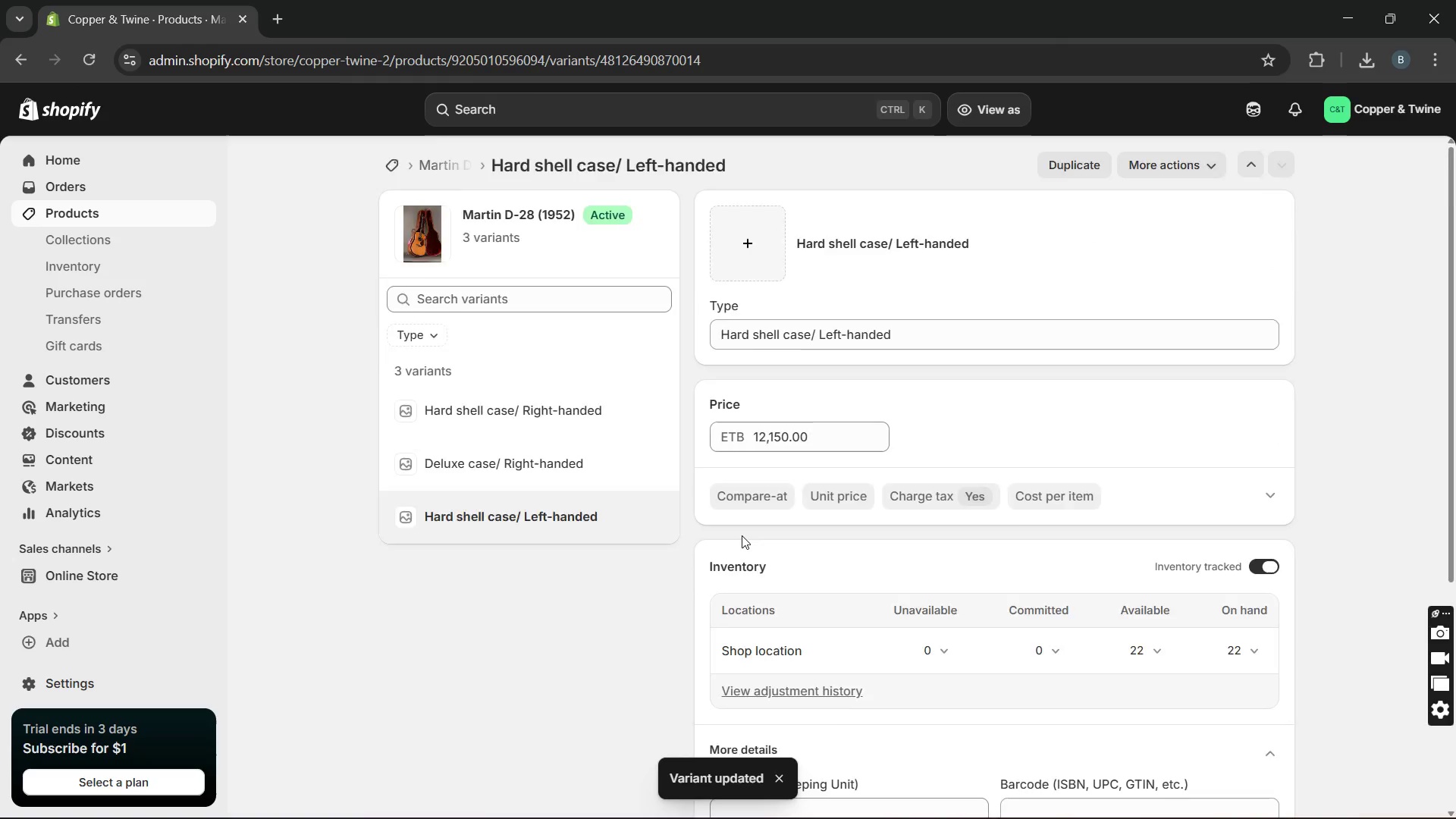 
left_click([739, 550])
 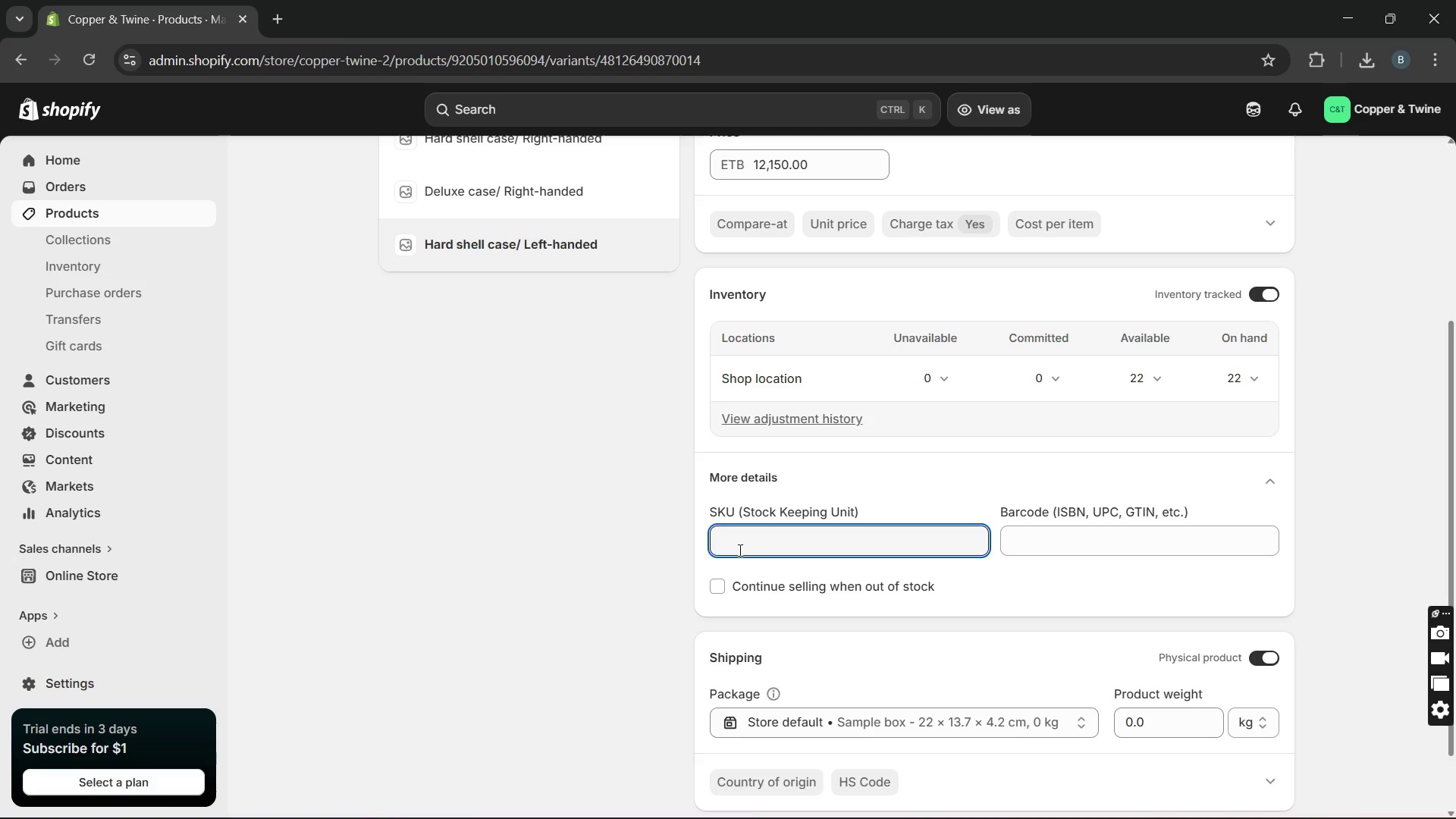 
type(CT-00002-LH-HSC)
 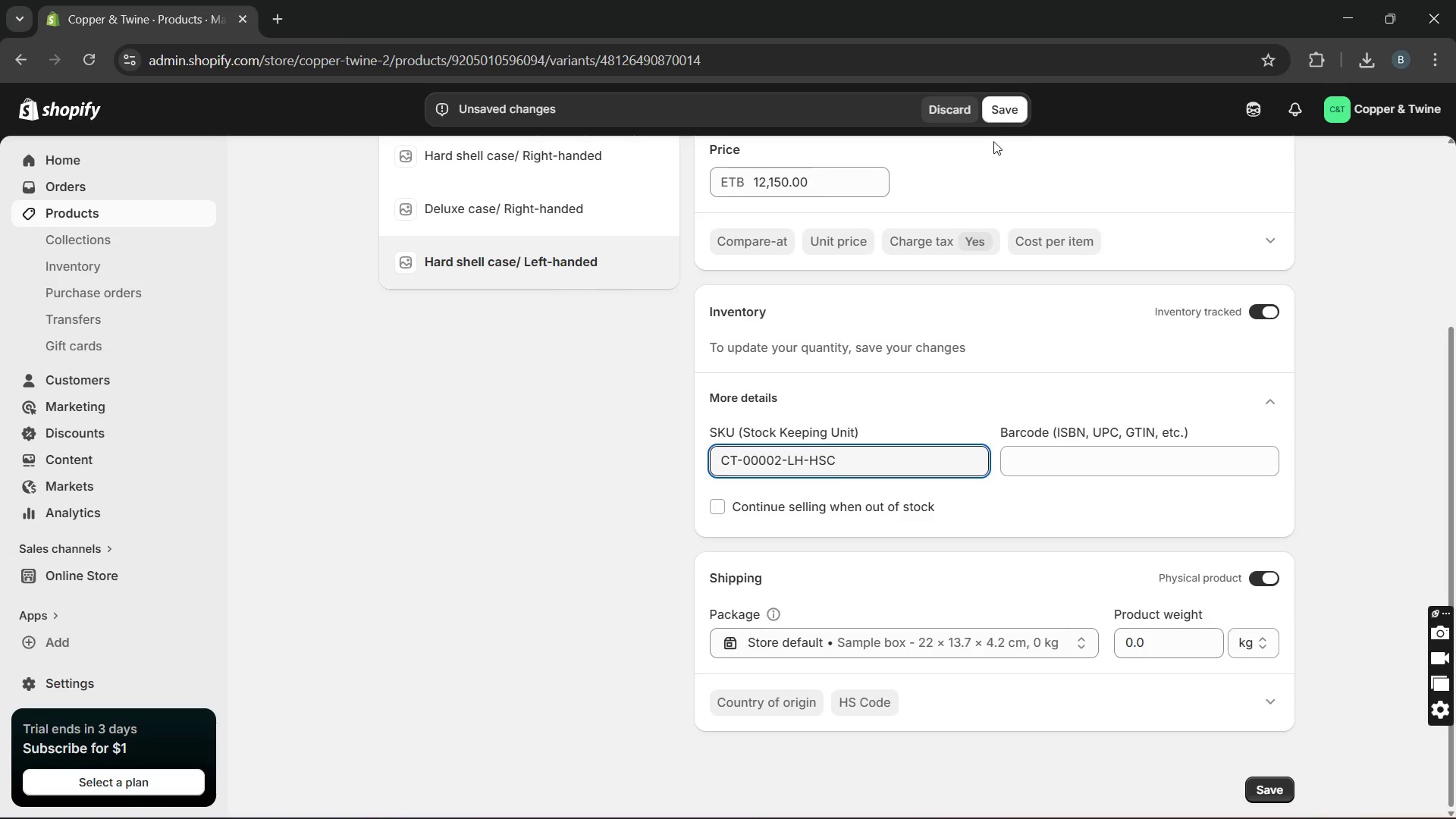 
left_click([987, 110])
 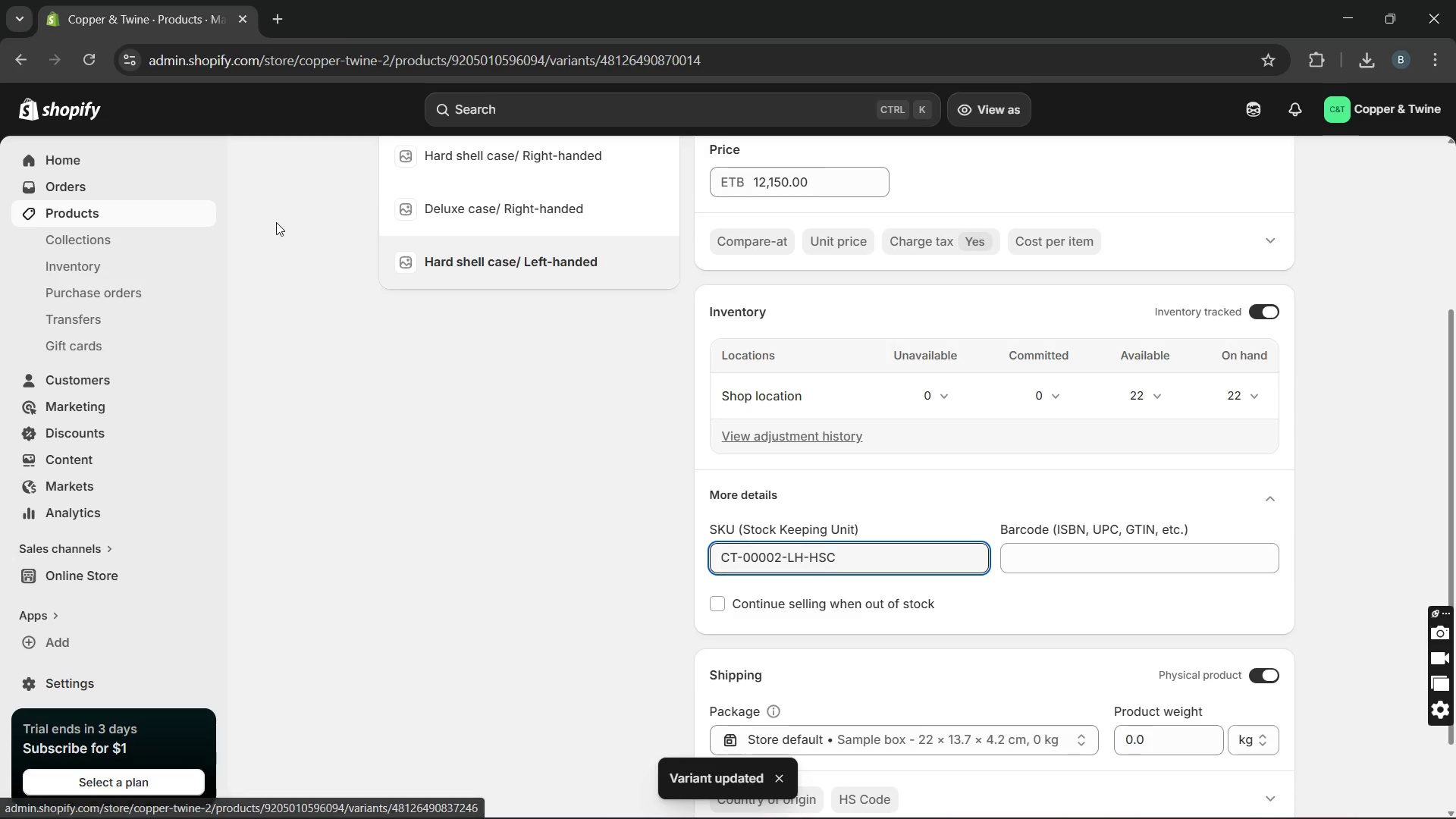 
wait(9.42)
 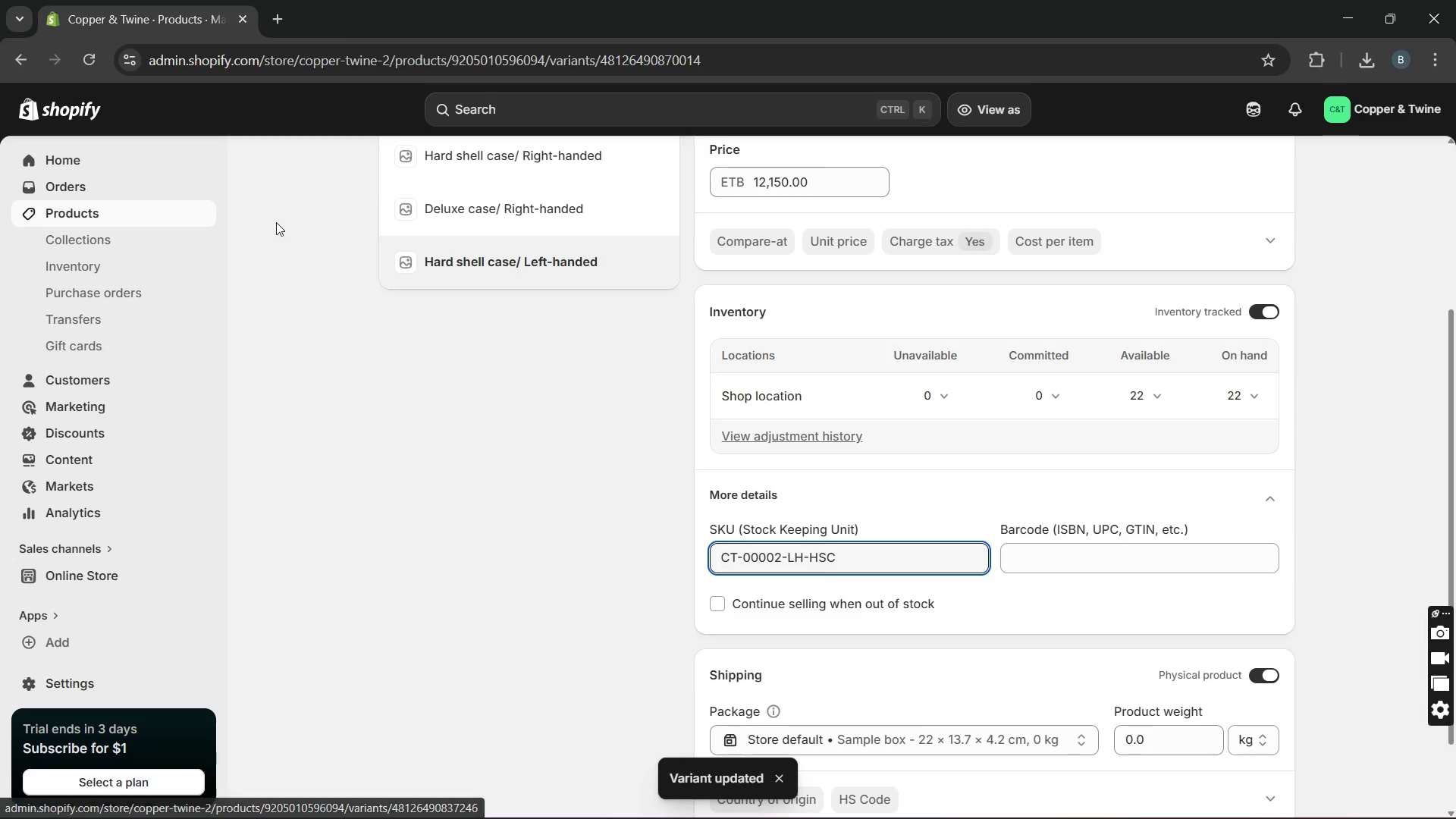 
left_click([442, 174])
 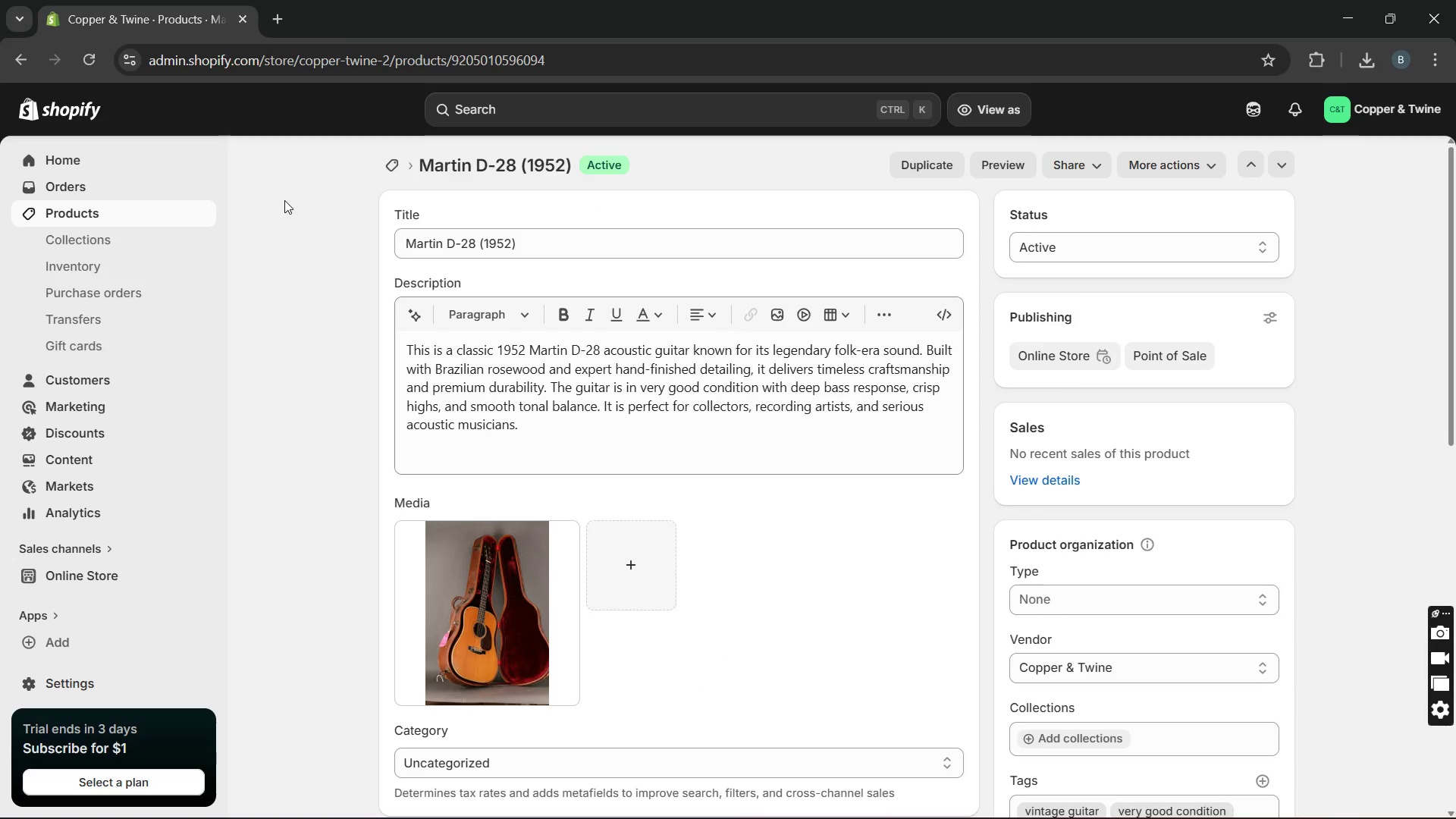 
left_click([168, 215])
 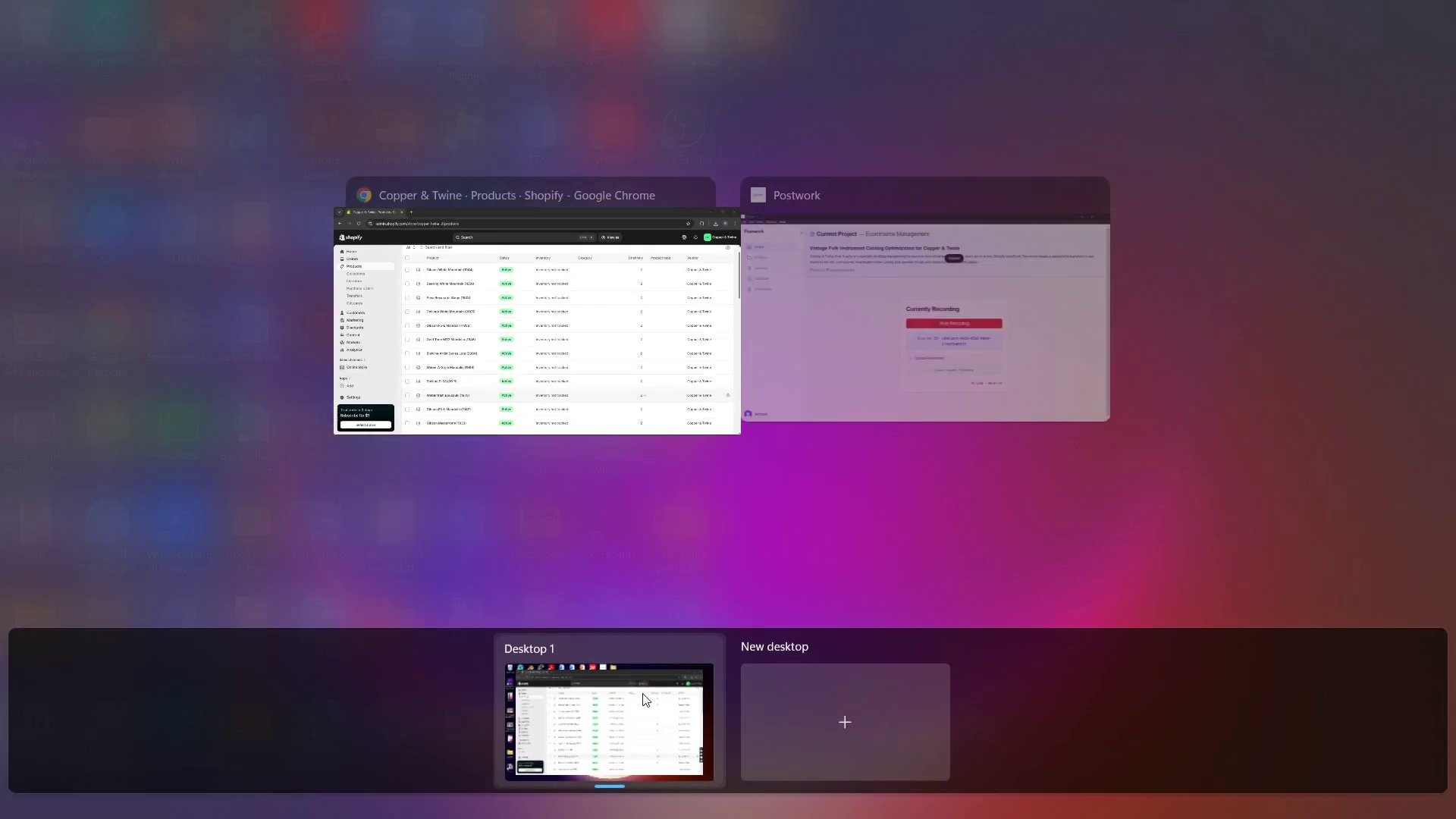 
left_click([571, 368])
 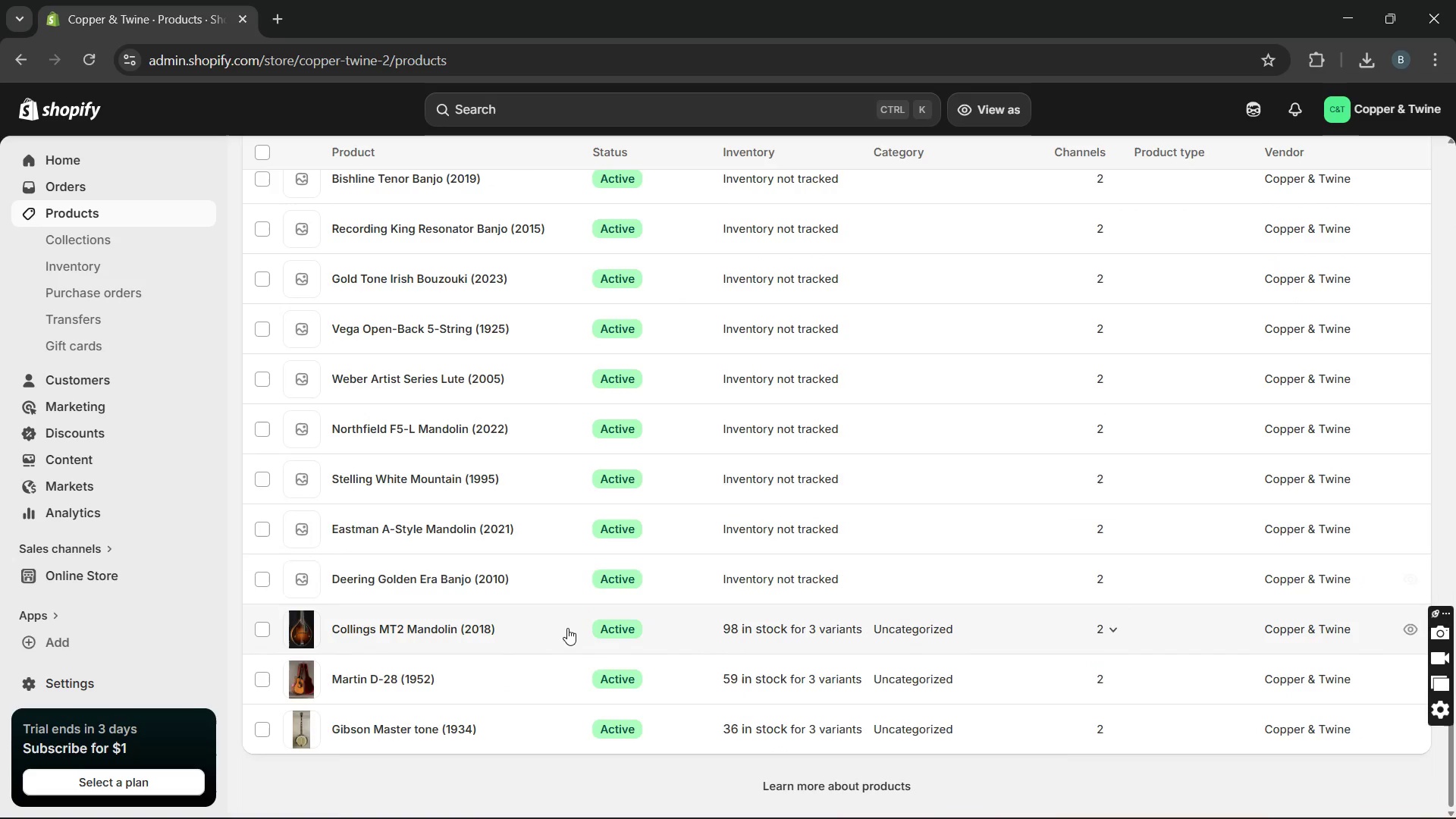 
left_click([496, 585])
 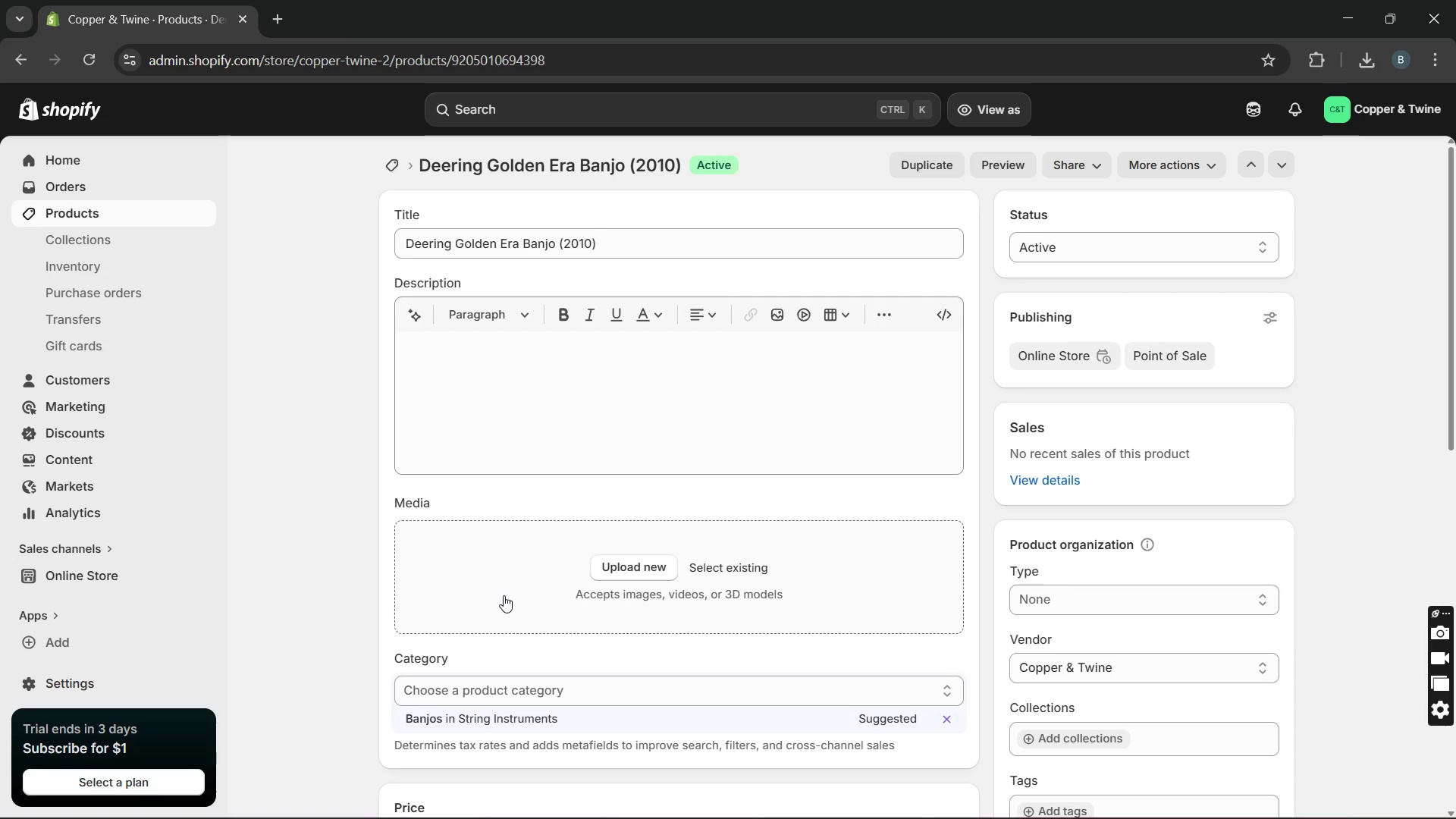 
wait(88.41)
 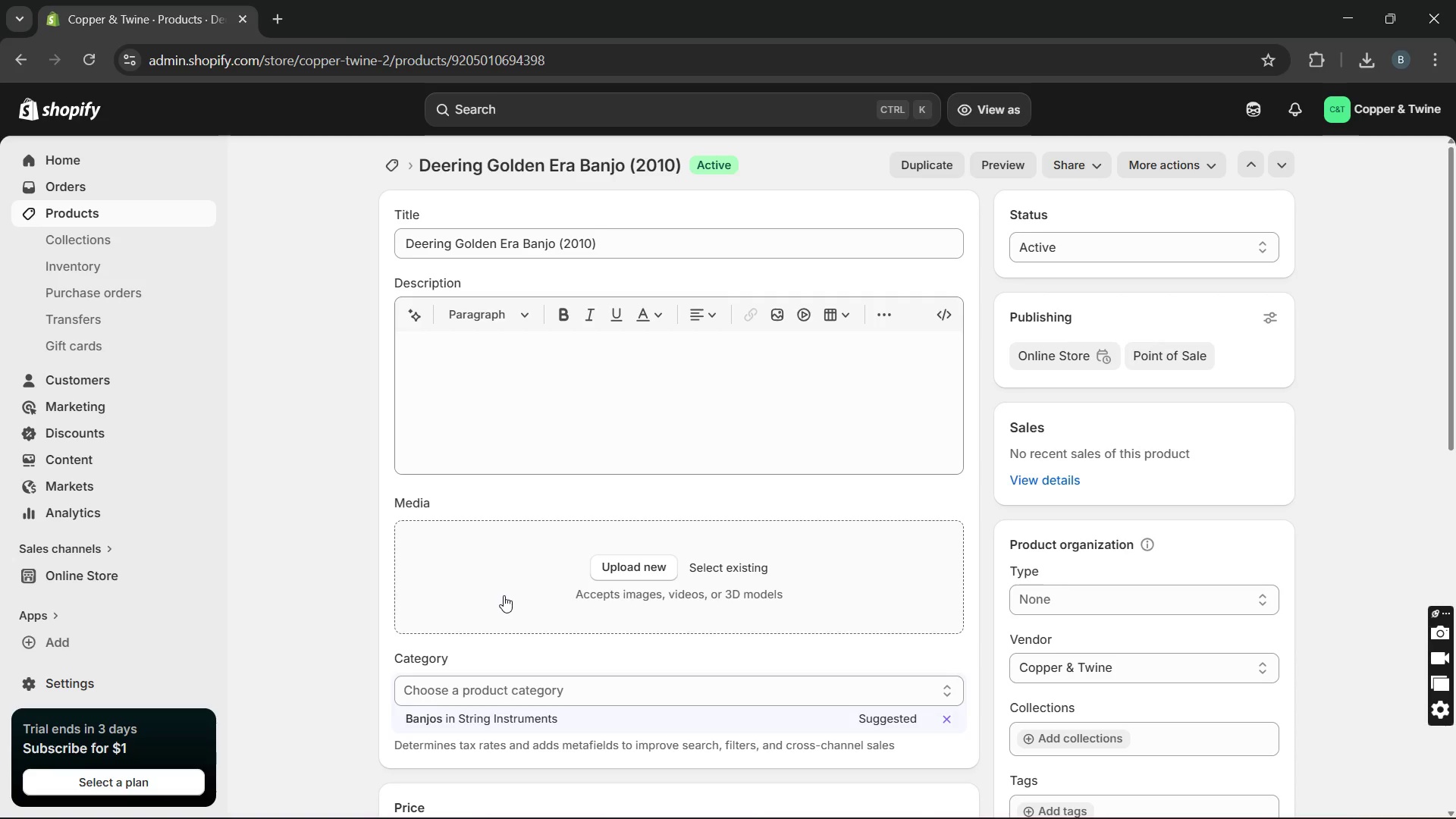 
left_click([460, 366])
 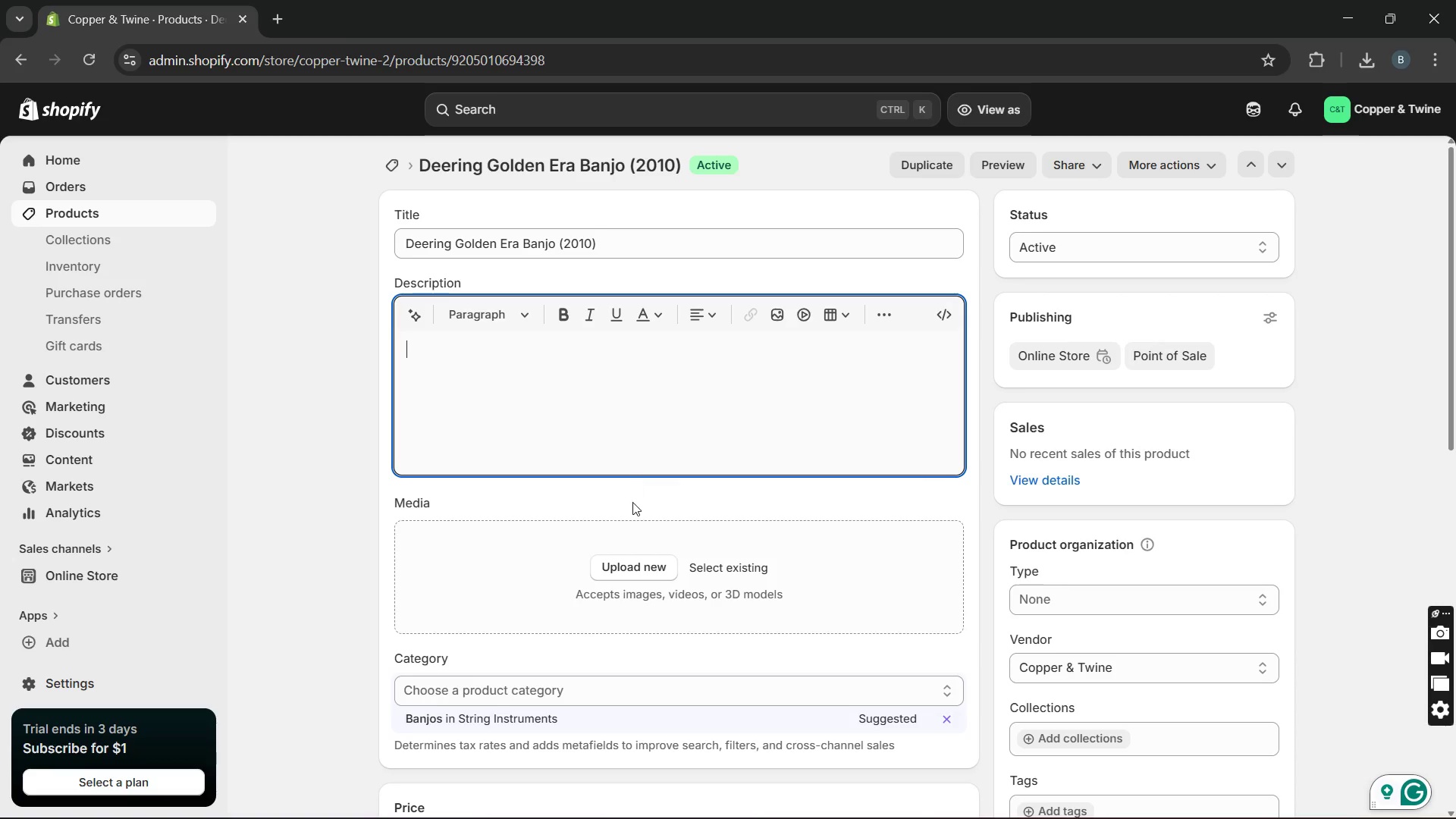 
wait(13.01)
 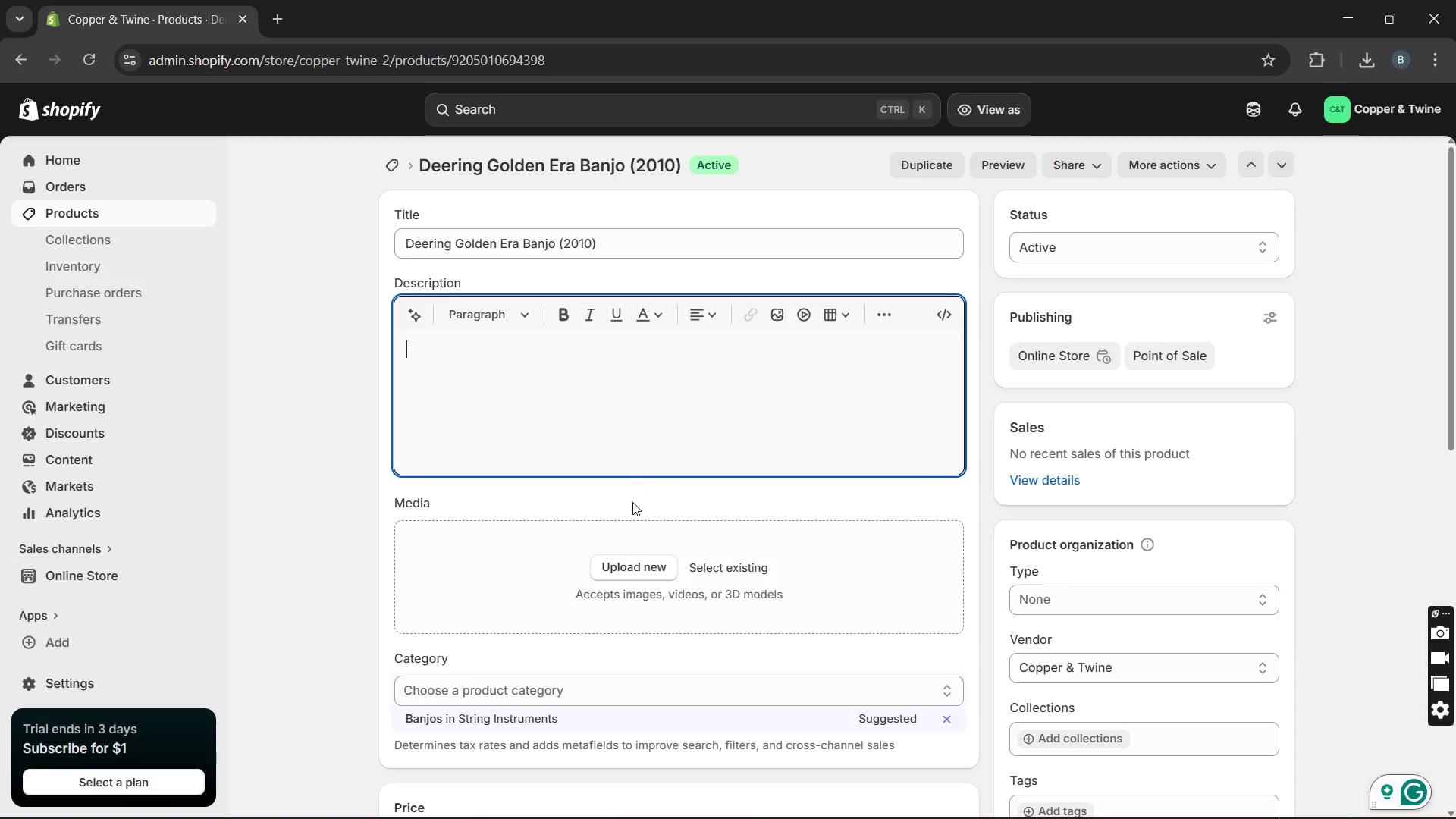 
type(This is a 2010 f)
 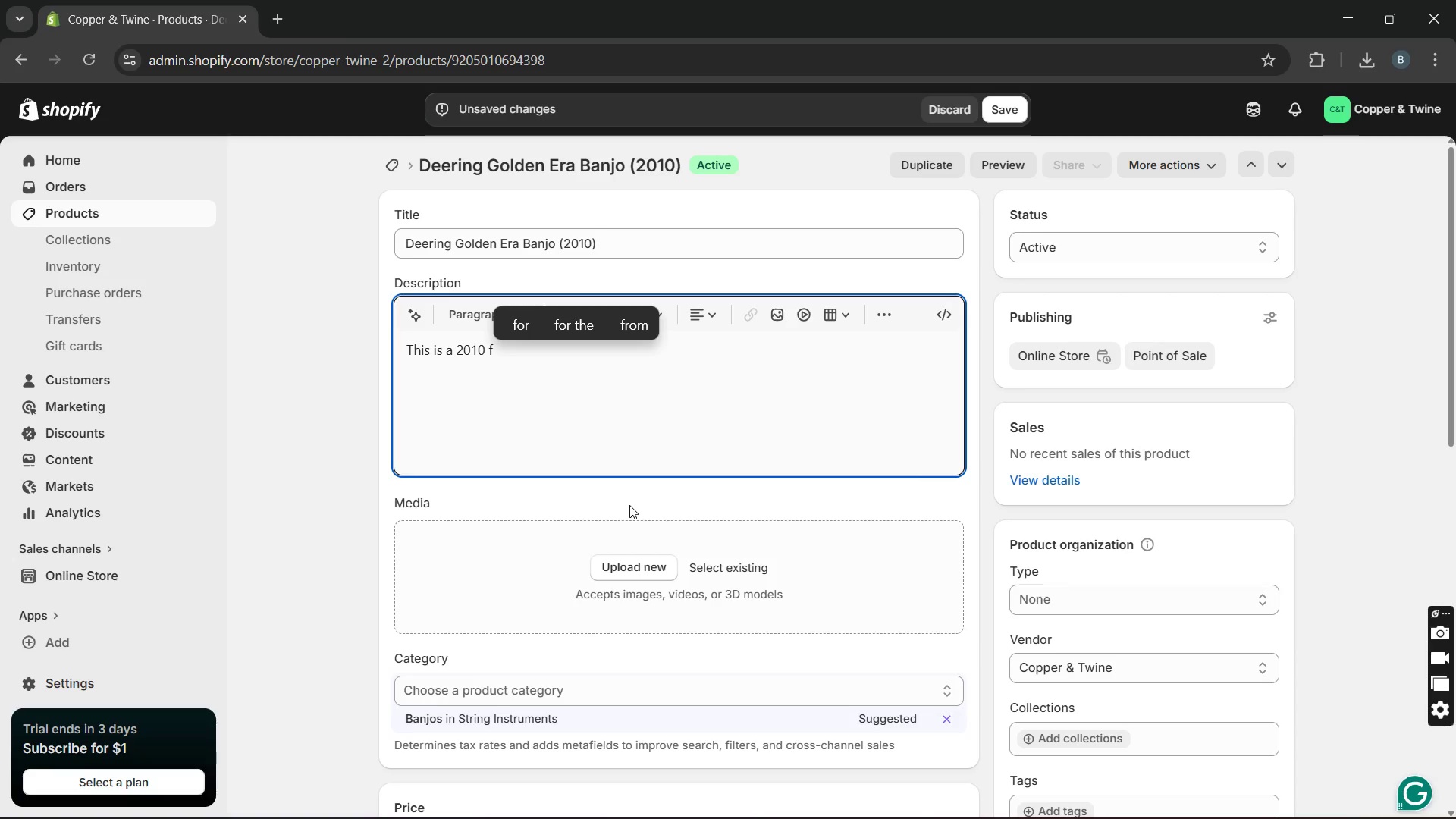 
key(Backspace)
 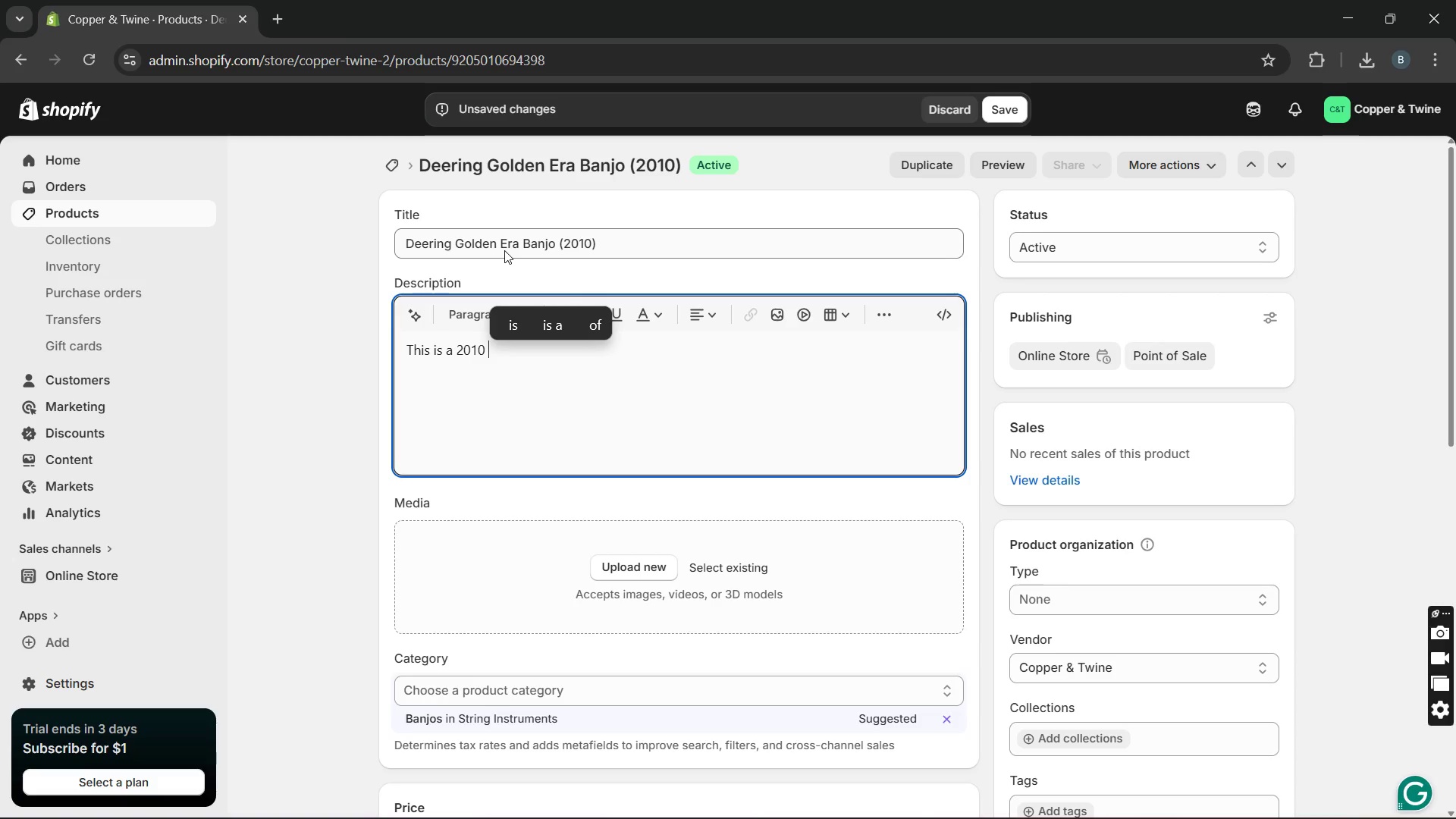 
double_click([504, 250])
 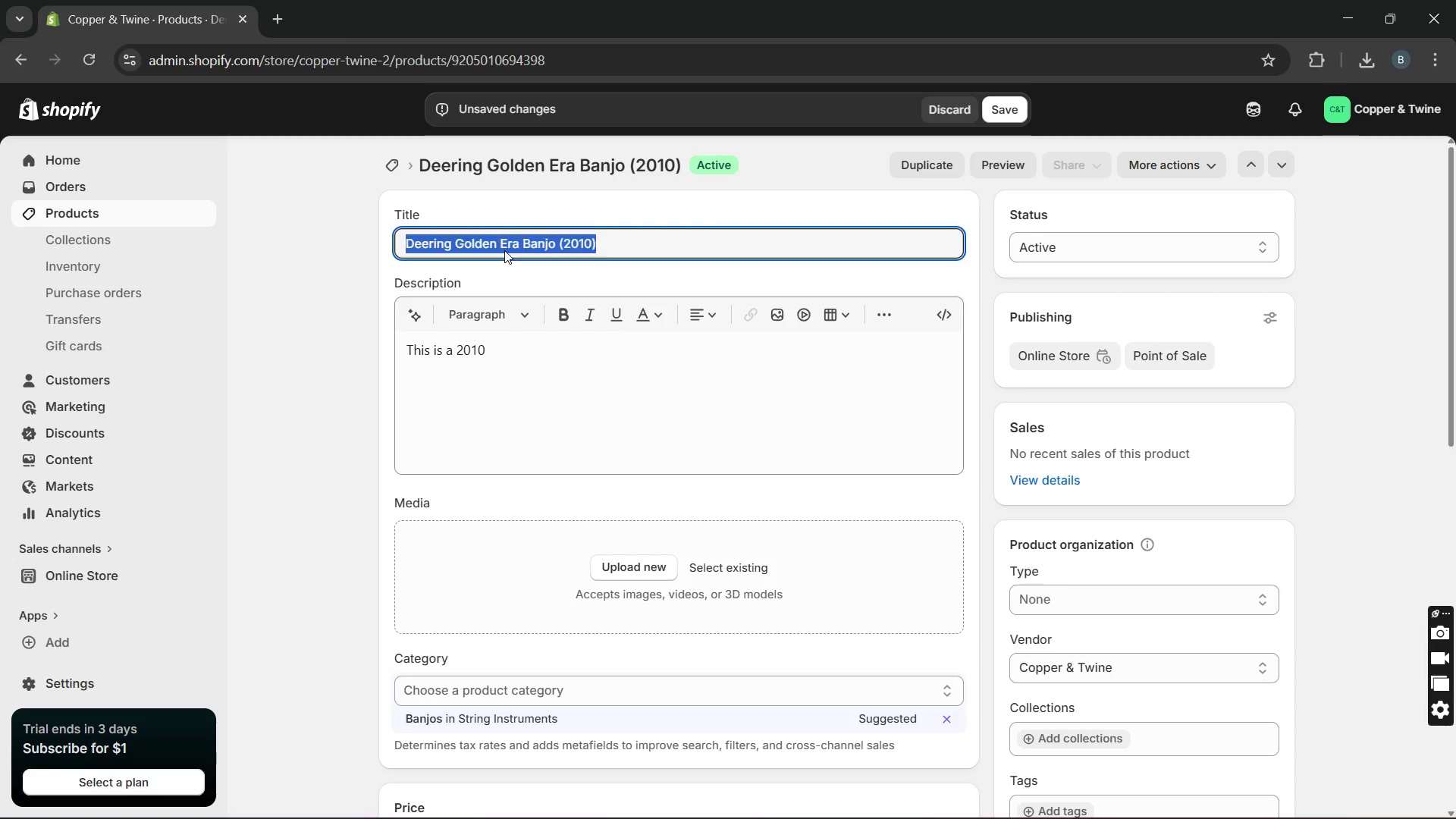 
triple_click([504, 250])
 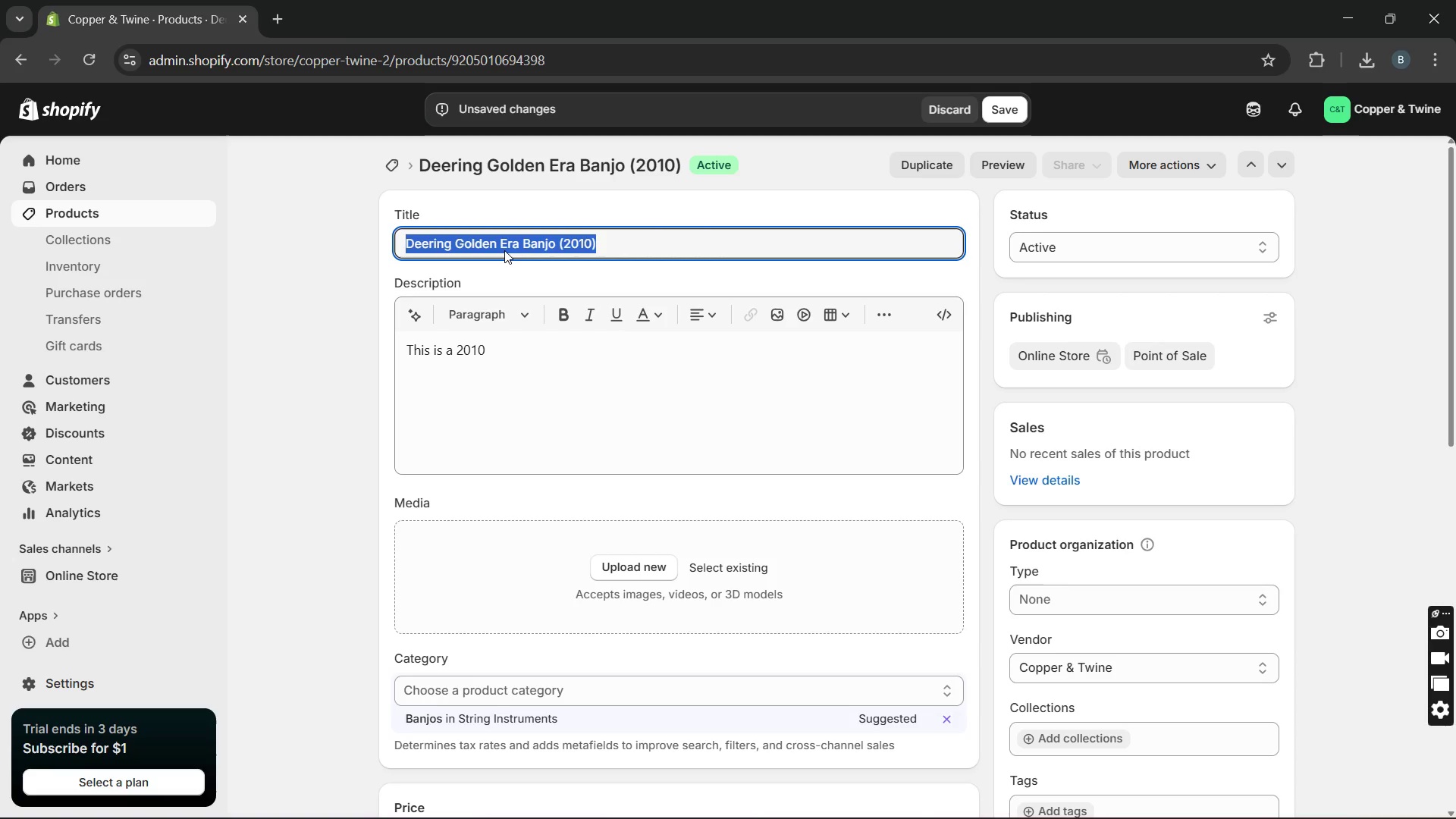 
key(Control+C)
 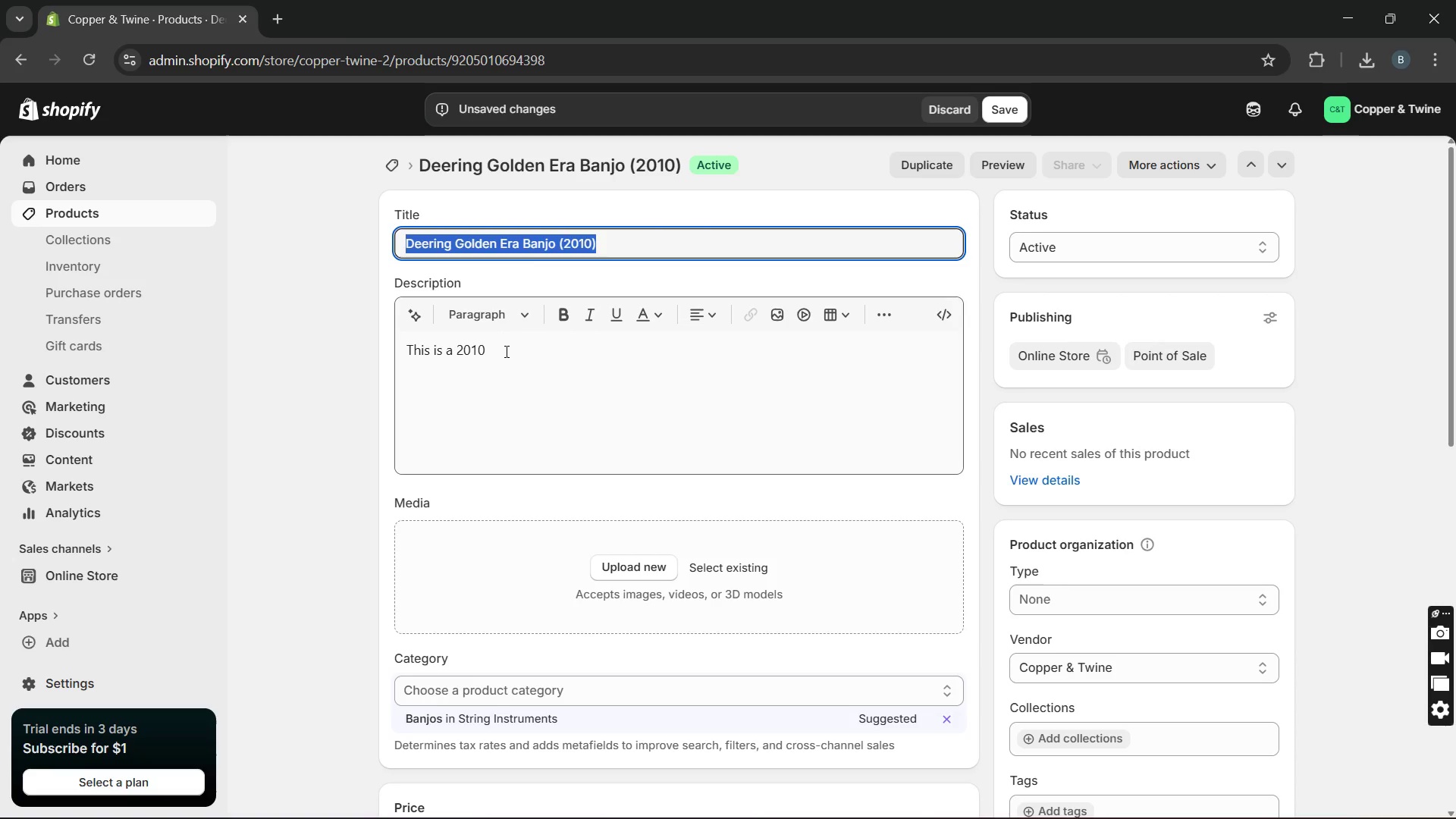 
left_click([505, 352])
 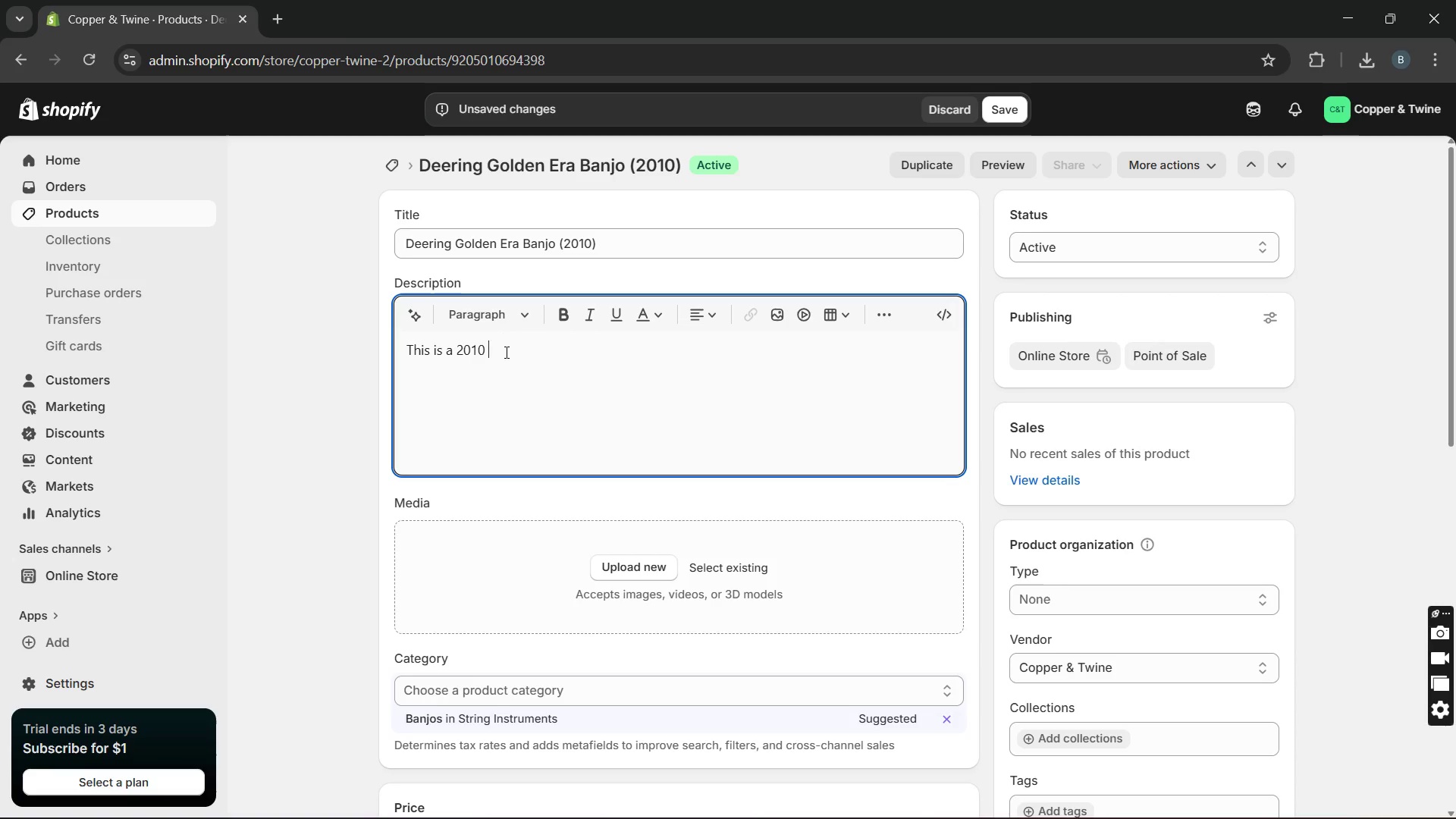 
key(Control+V)
 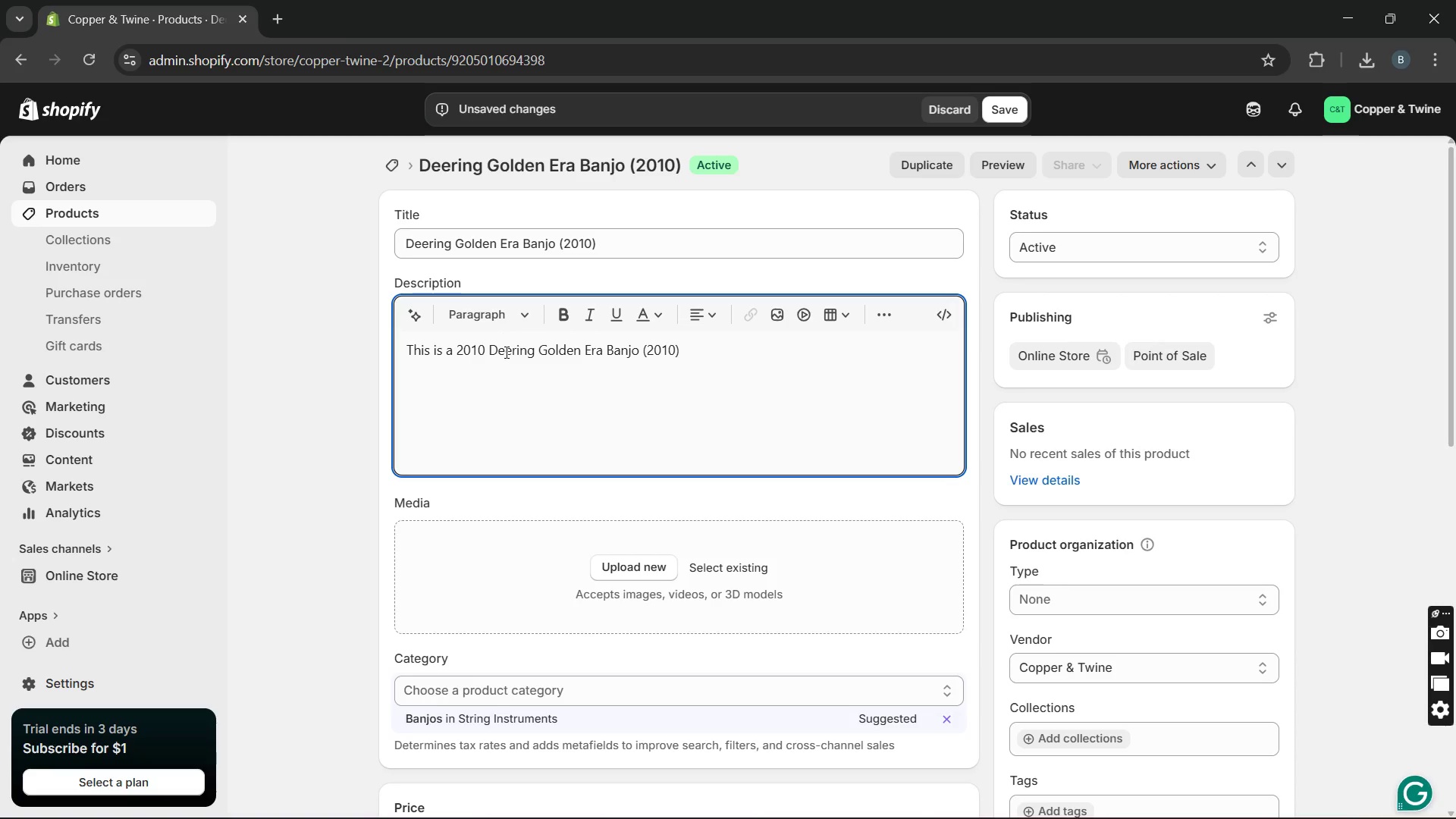 
key(Backspace)
key(Backspace)
key(Backspace)
key(Backspace)
key(Backspace)
key(Backspace)
type(inspired by traditional Ameriv)
key(Backspace)
 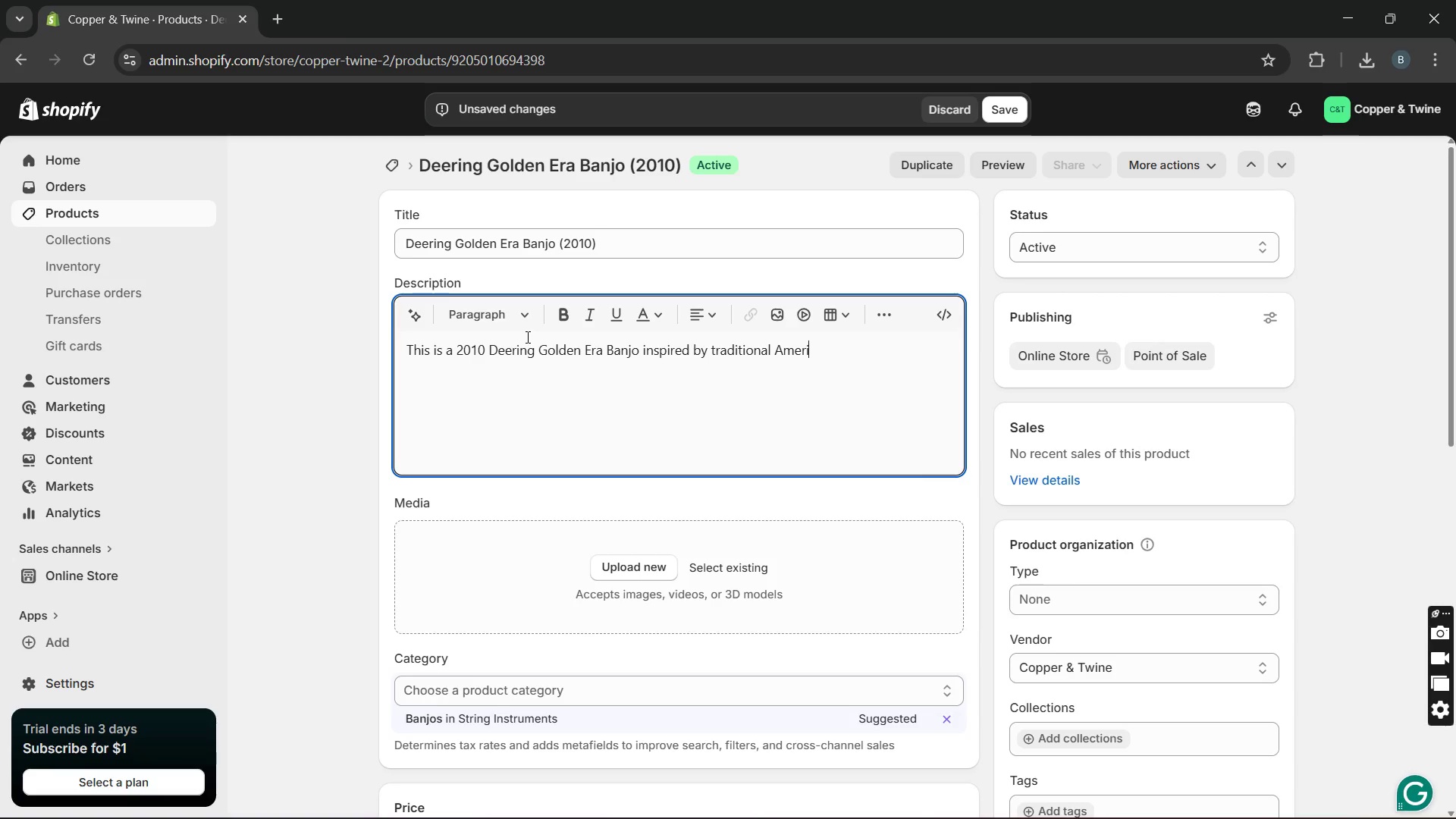 
type(ca)
 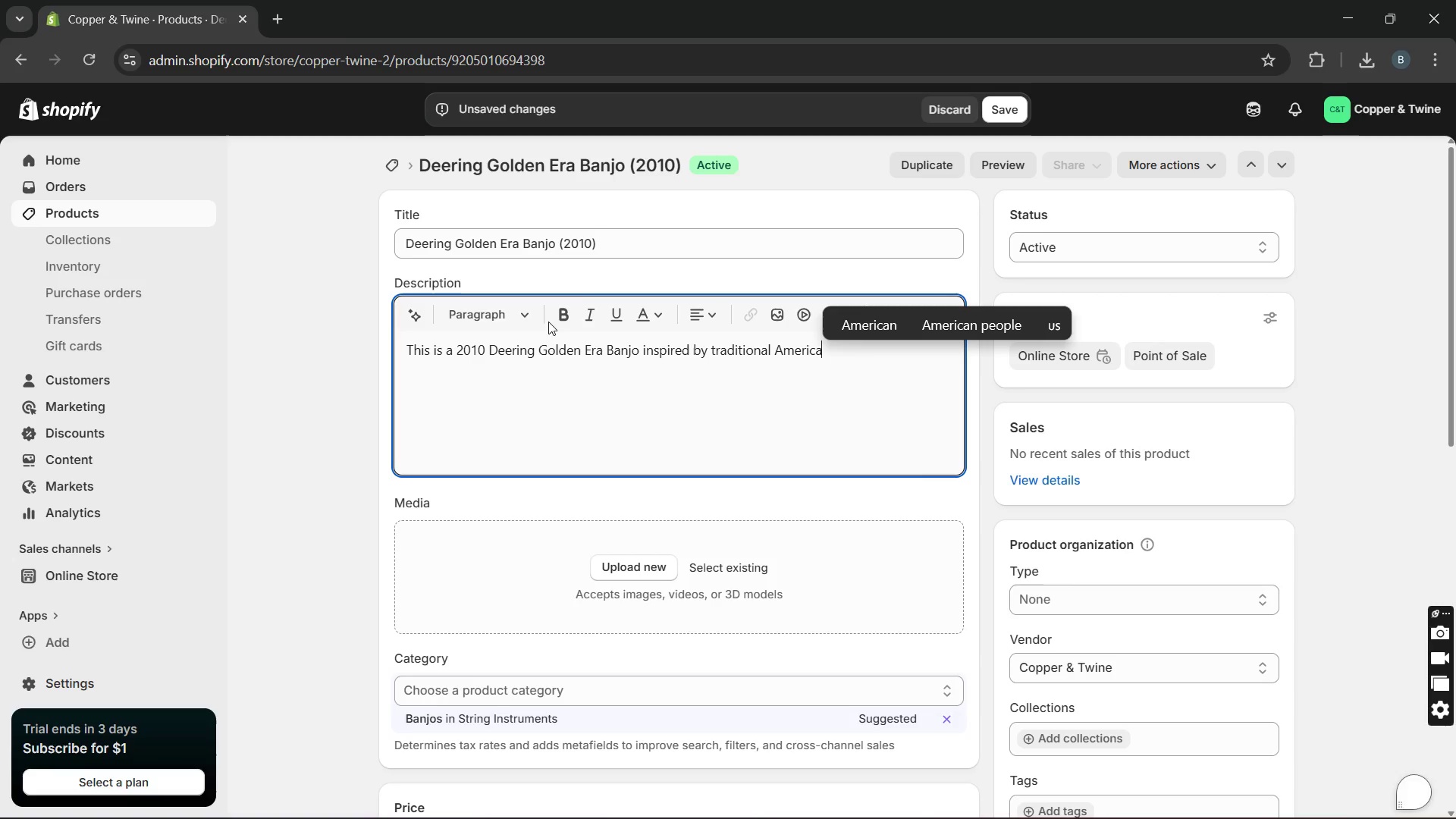 
type(n fol instrument )
key(Backspace)
type(s.Crafted from curly L)
key(Backspace)
type(Koa )
 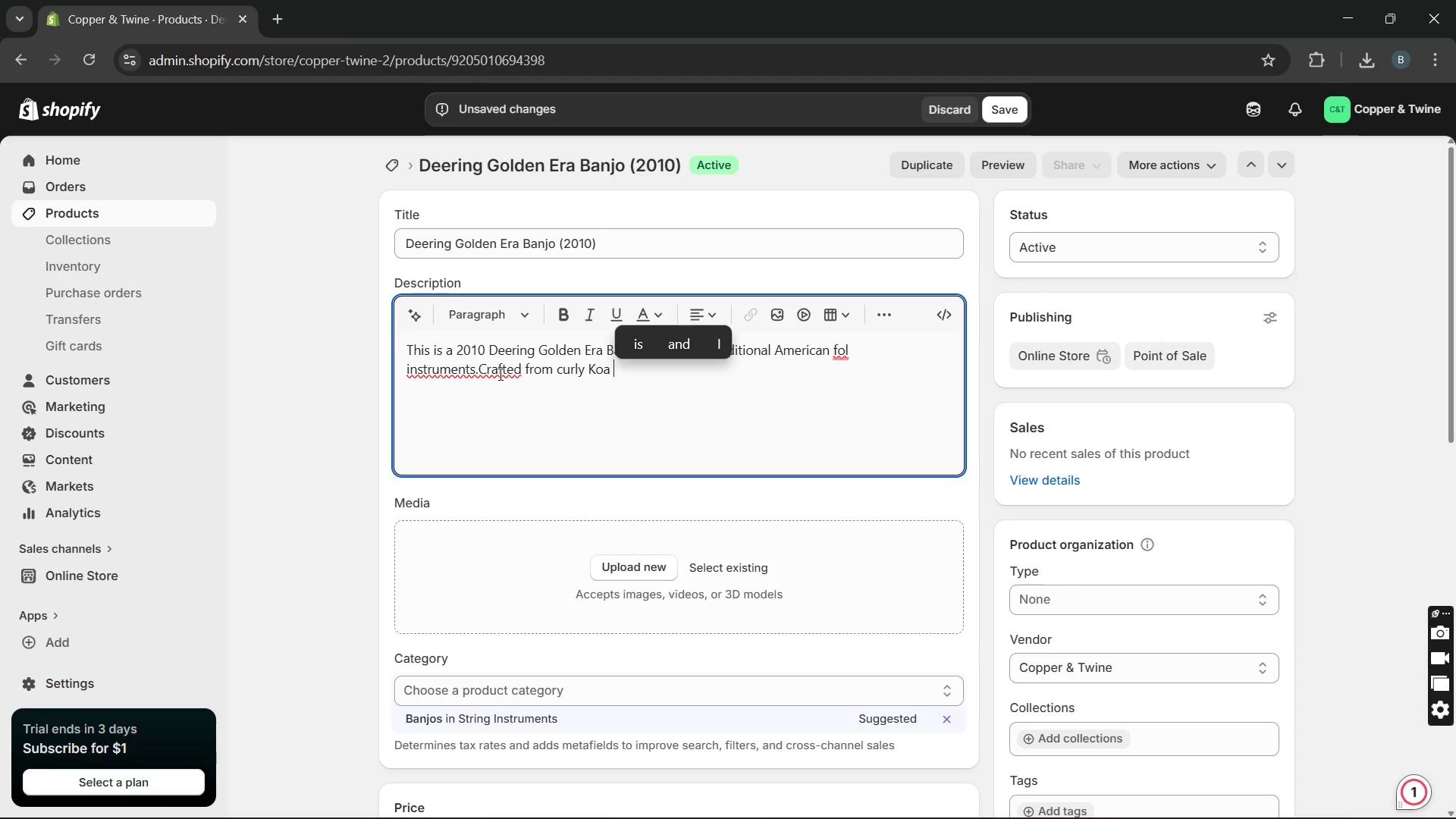 
left_click([481, 372])
 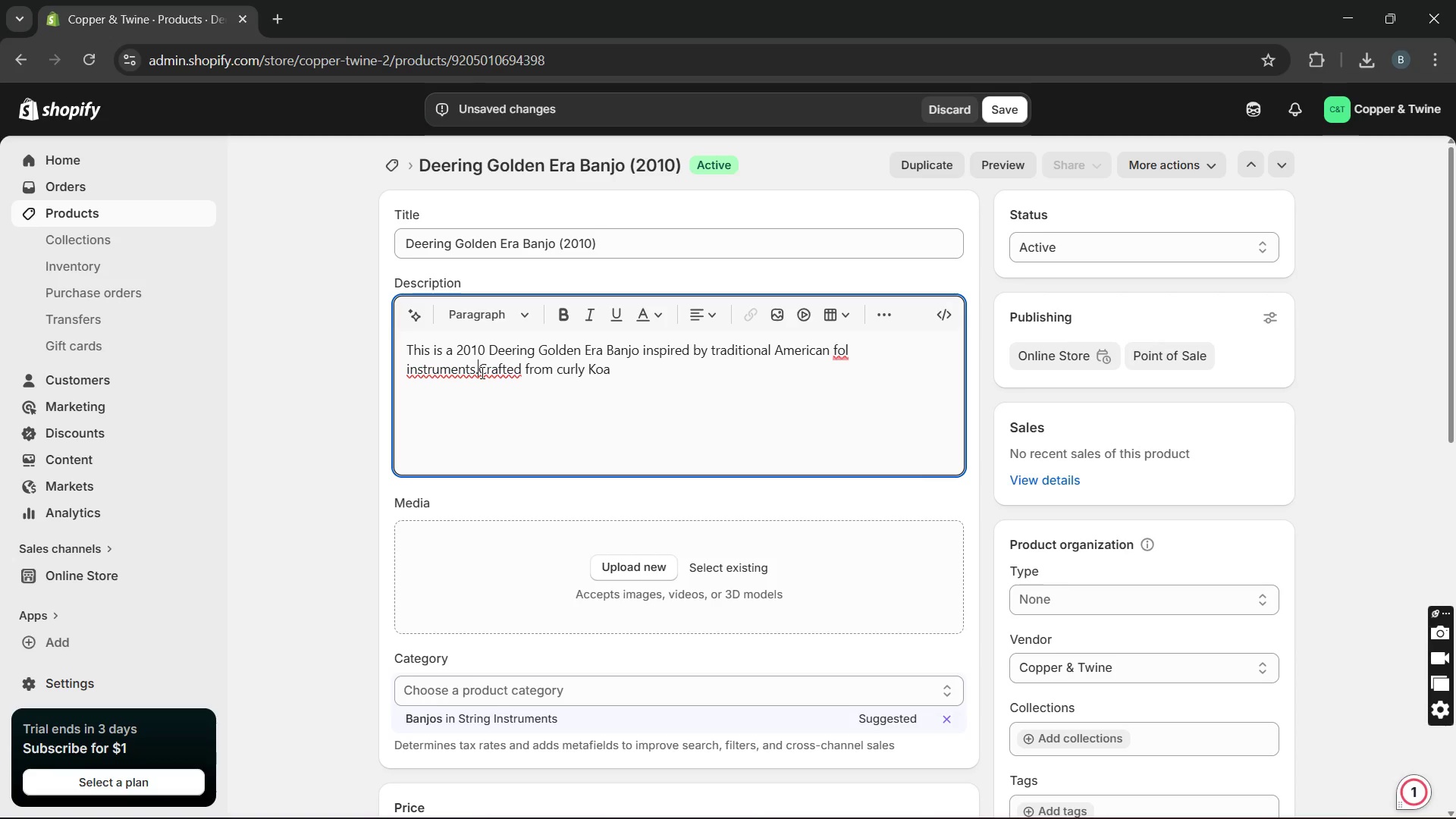 
key(Space)
 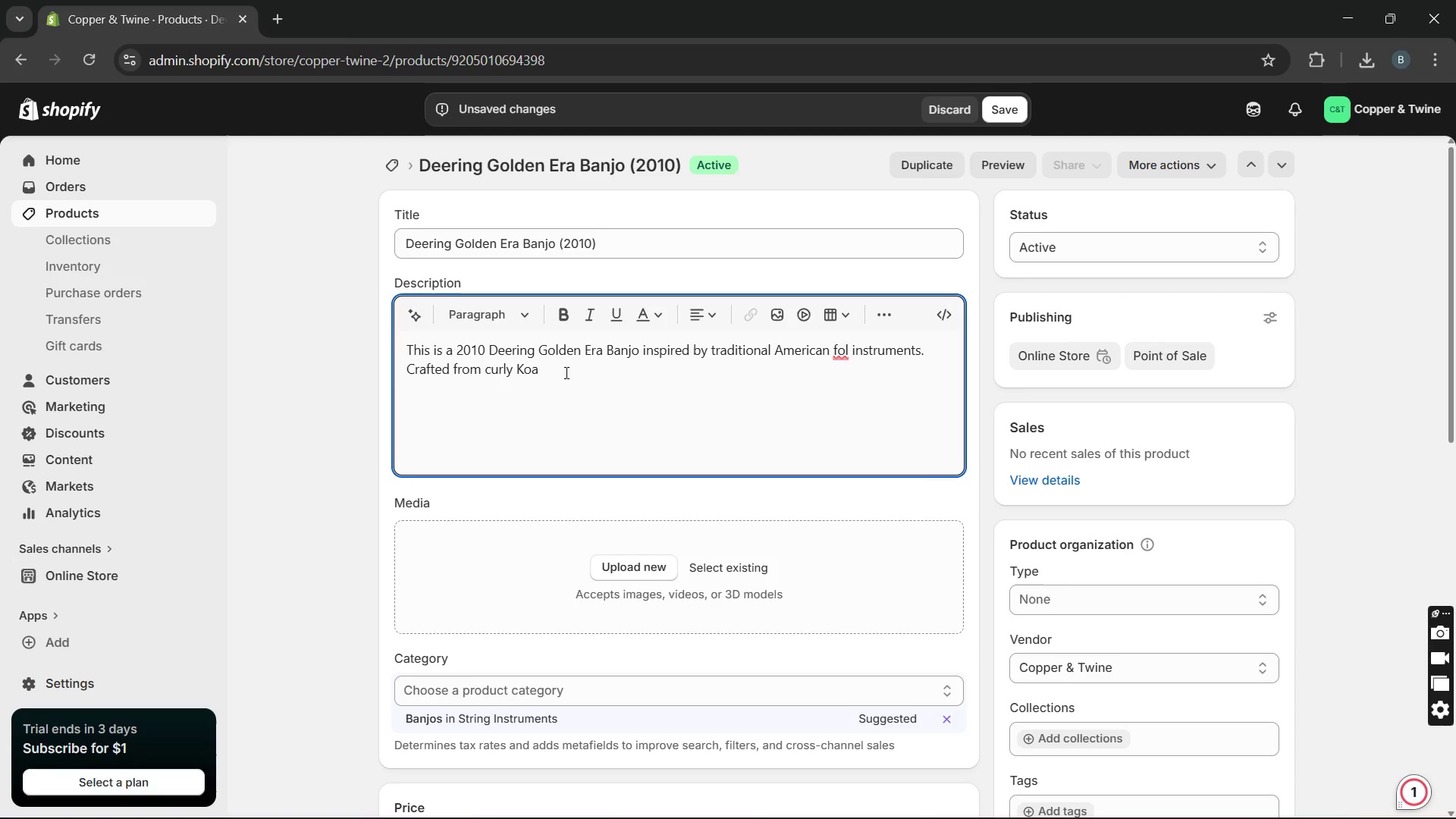 
left_click([566, 372])
 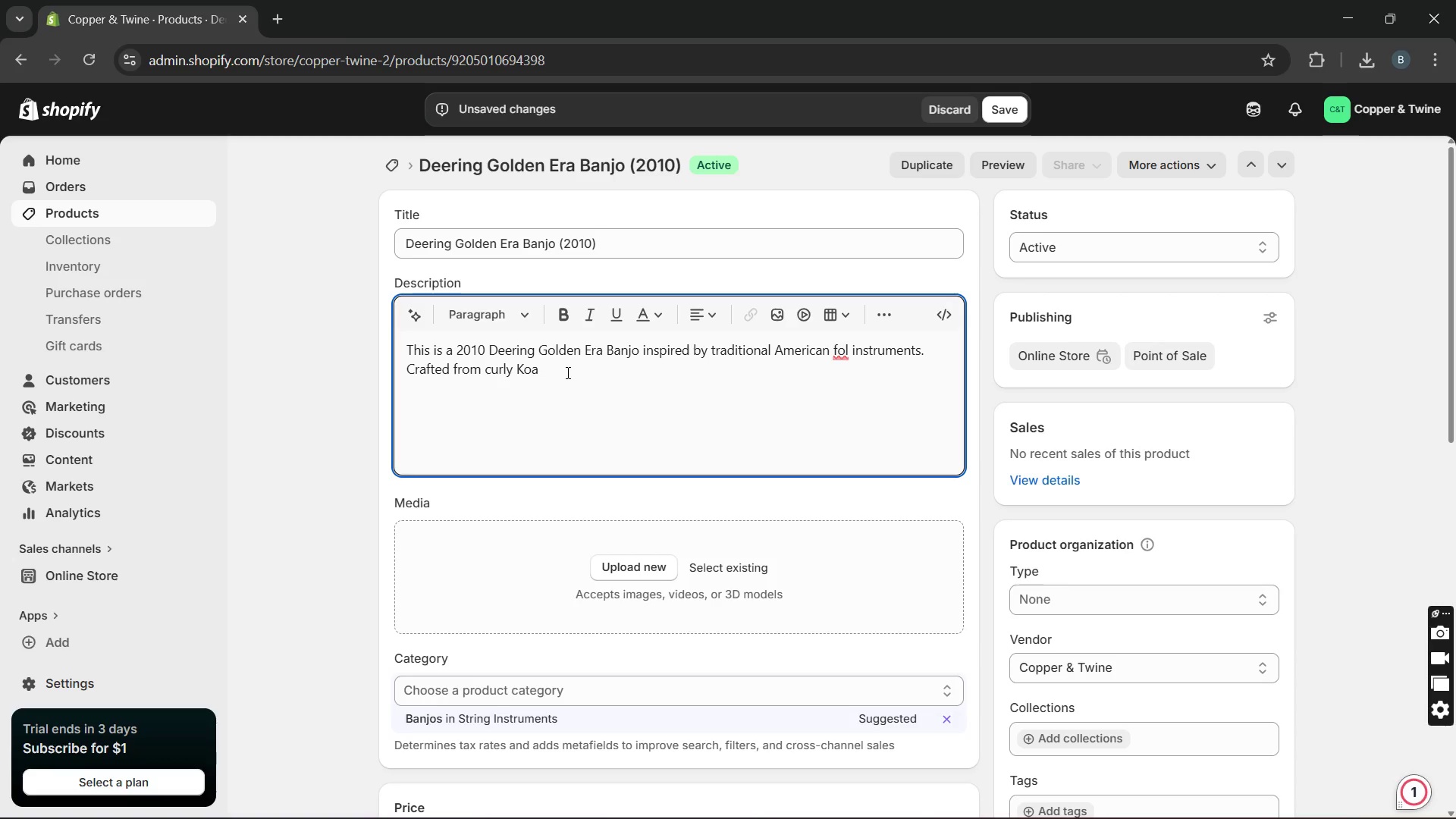 
type(with vintage styek)
key(Backspace)
key(Backspace)
type(le detailing )
key(Backspace)
type(, it offers prem)
 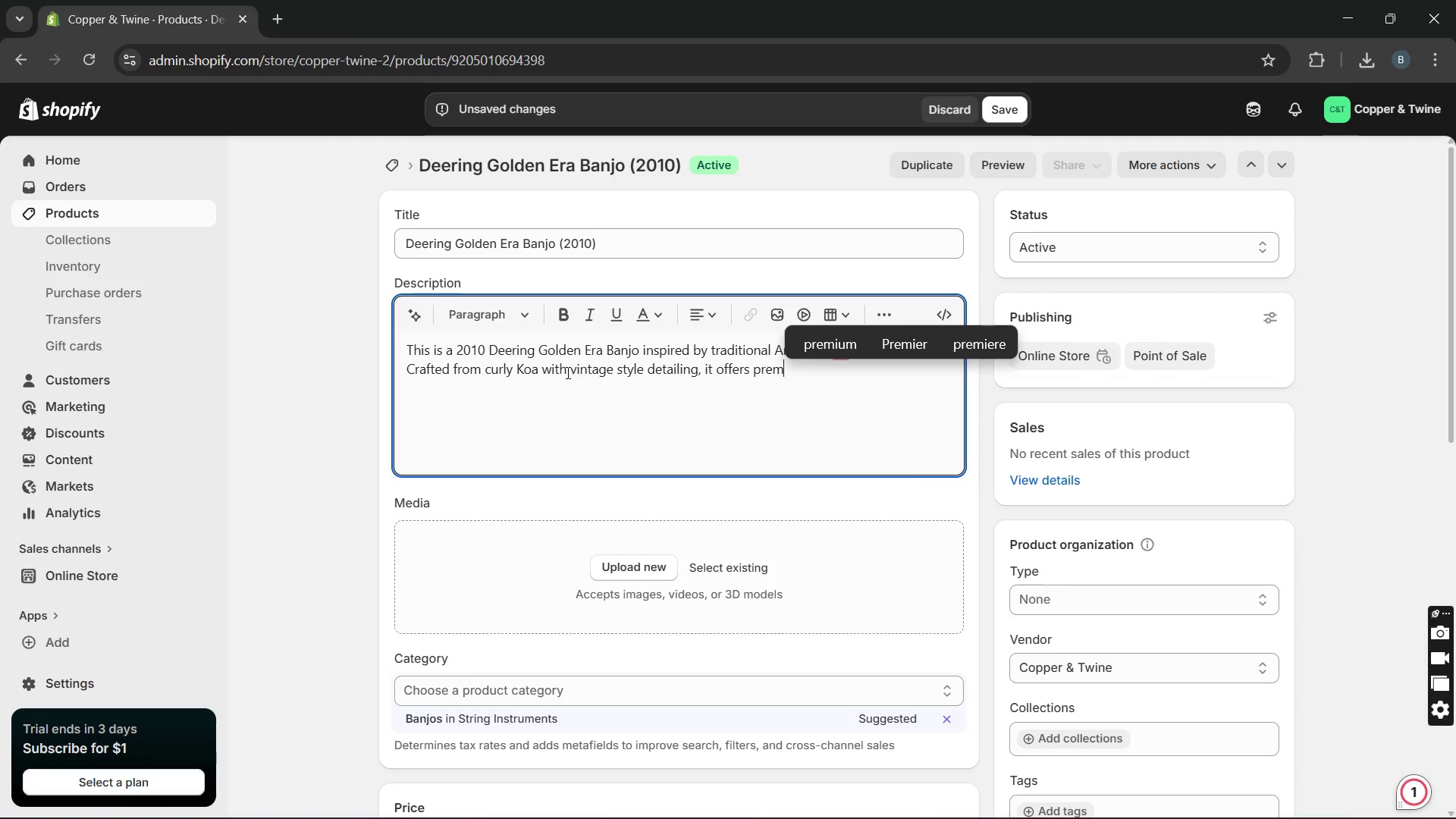 
type(ium construction and elegant tonal warmth. The bajo remains in excellent condition with sr)
key(Backspace)
type(trong )
 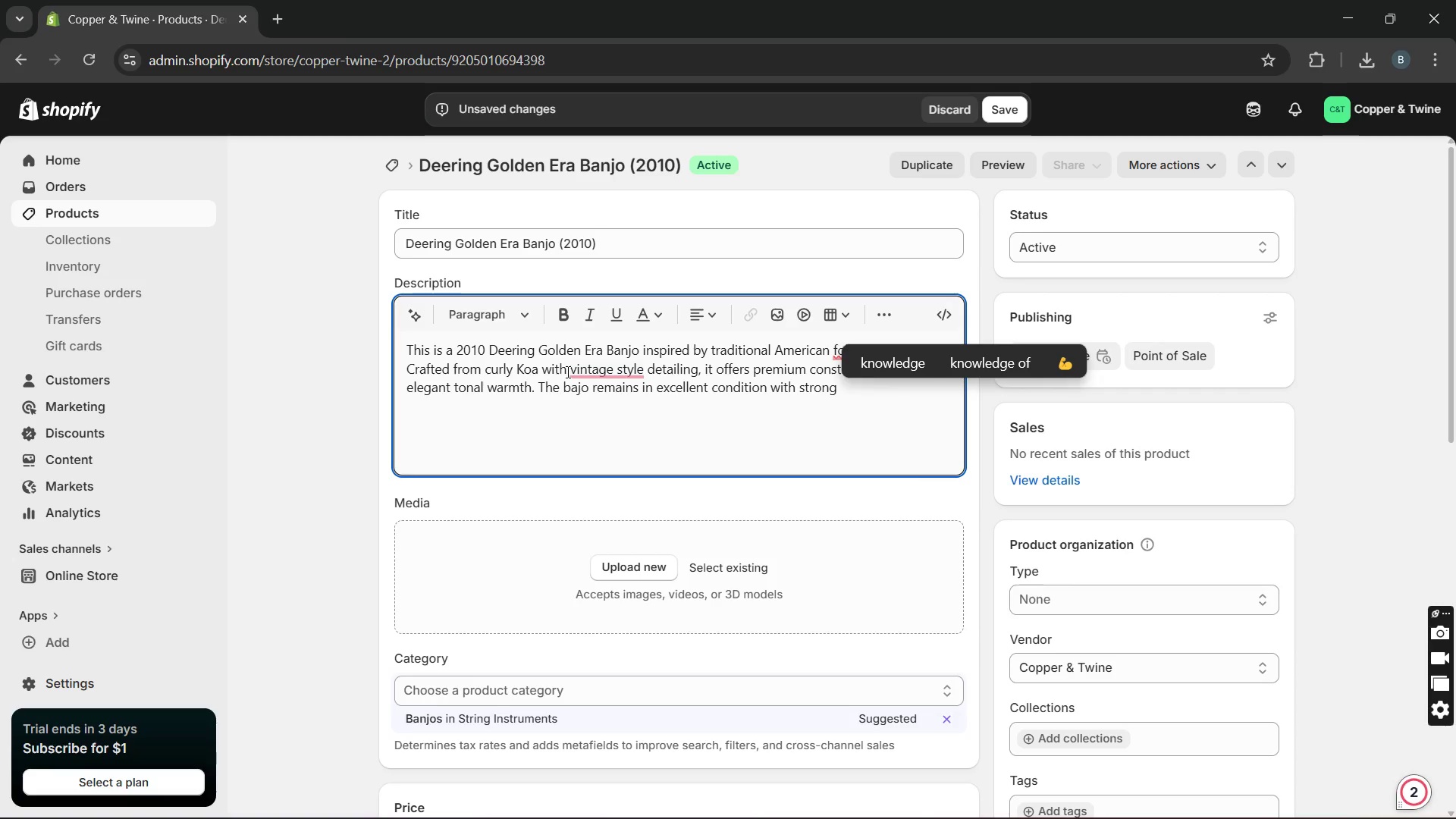 
type(projrction and bal)
 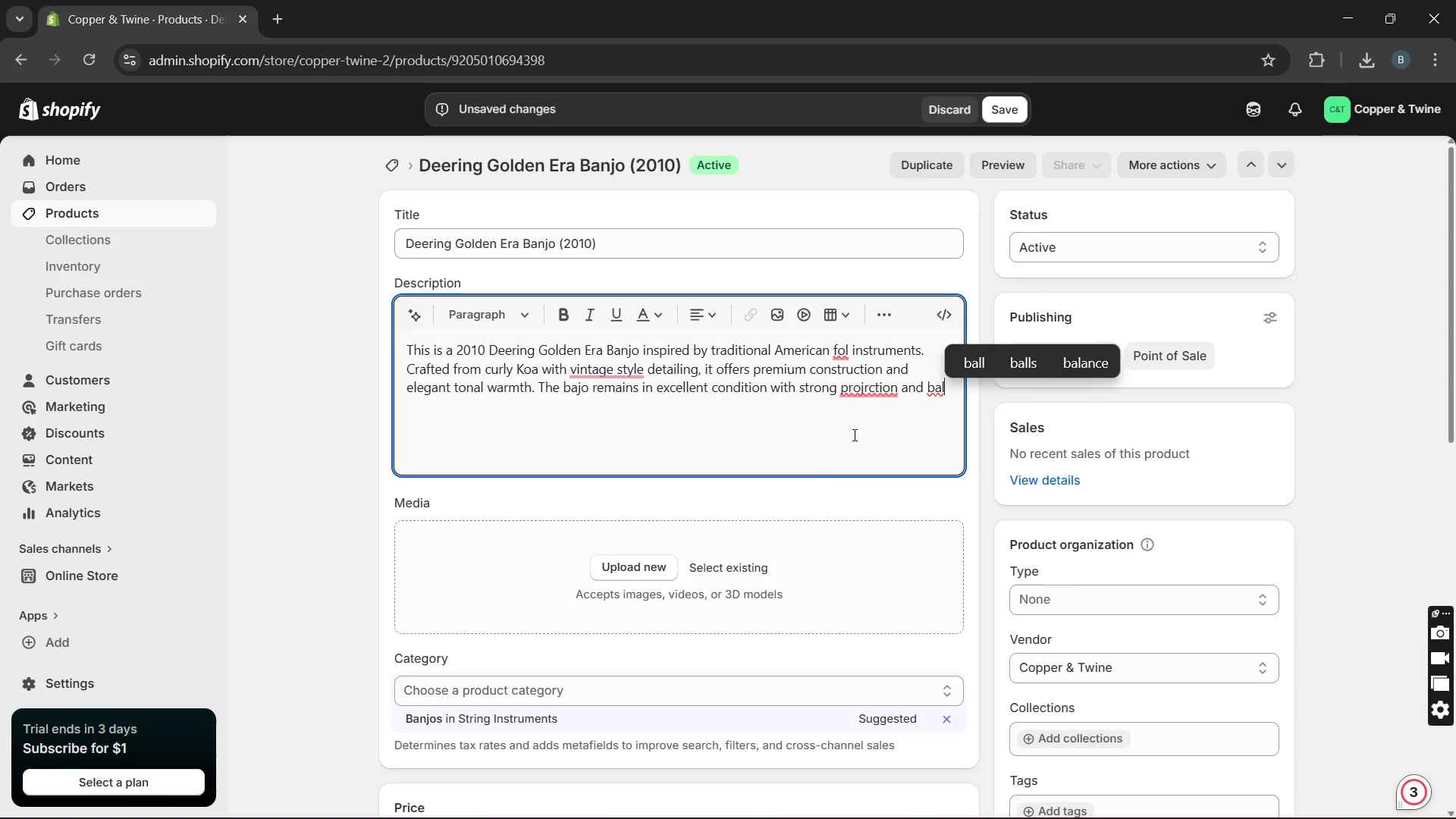 
left_click([868, 388])
 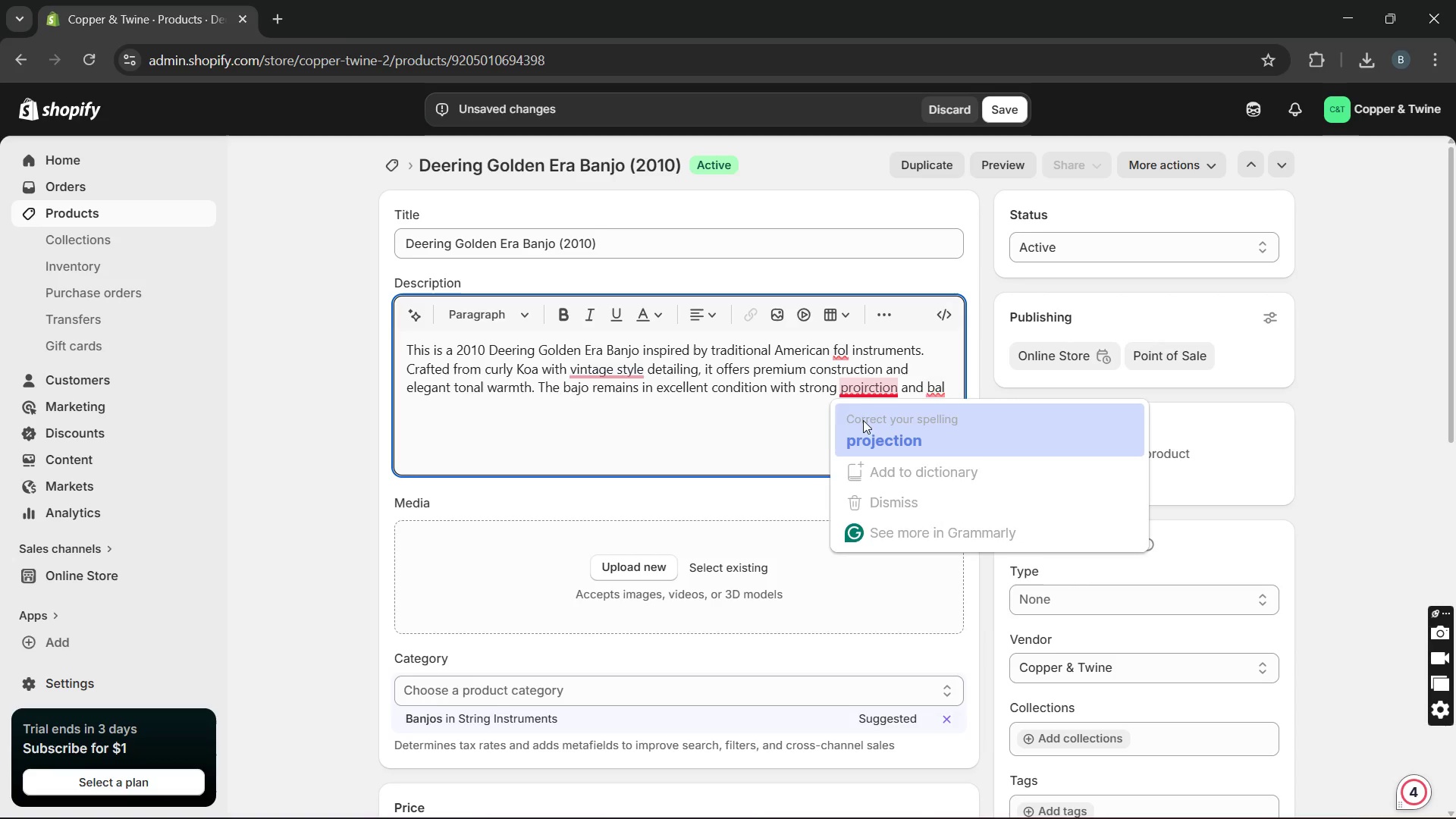 
left_click([863, 422])
 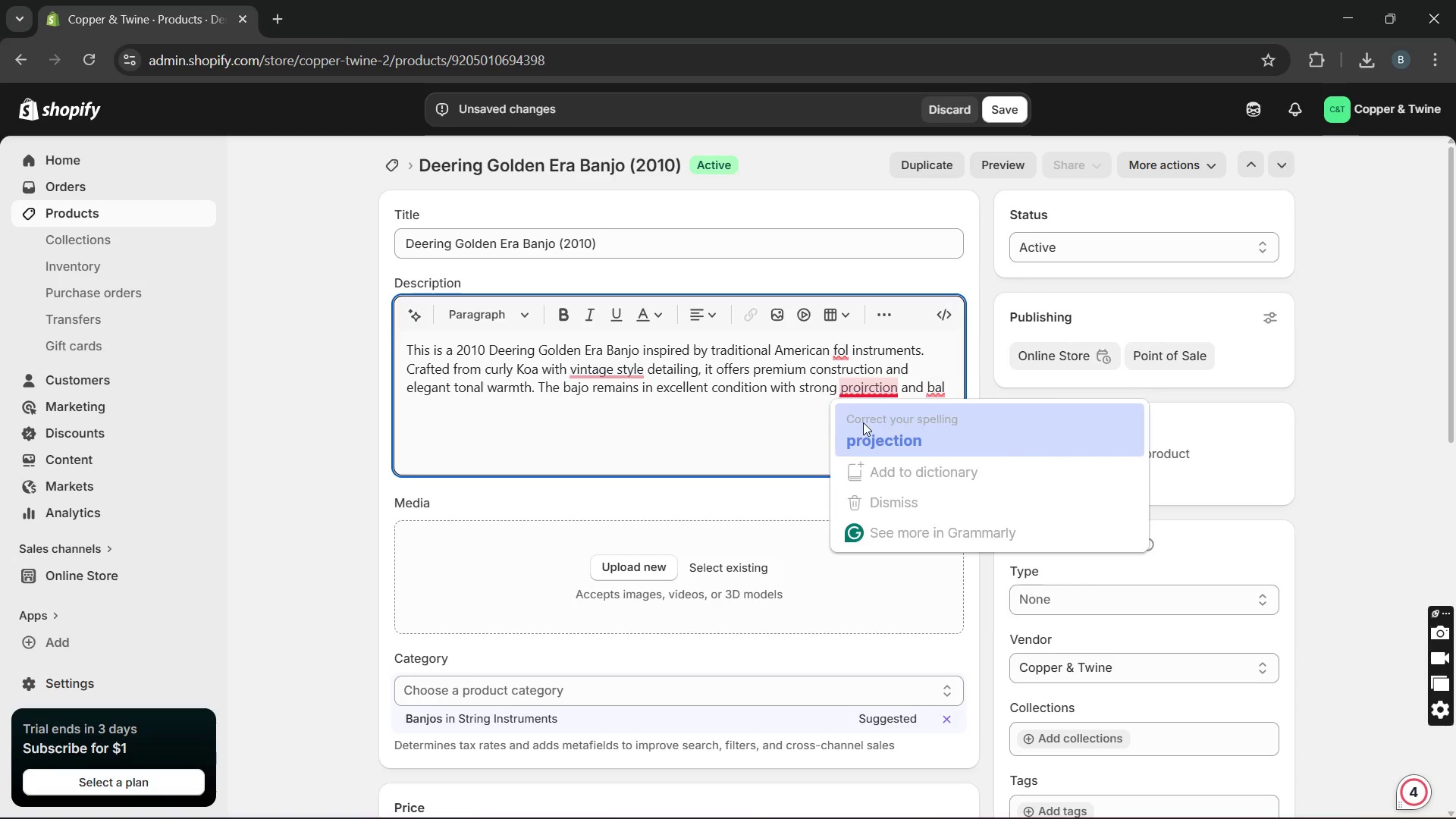 
key(Unknown)
 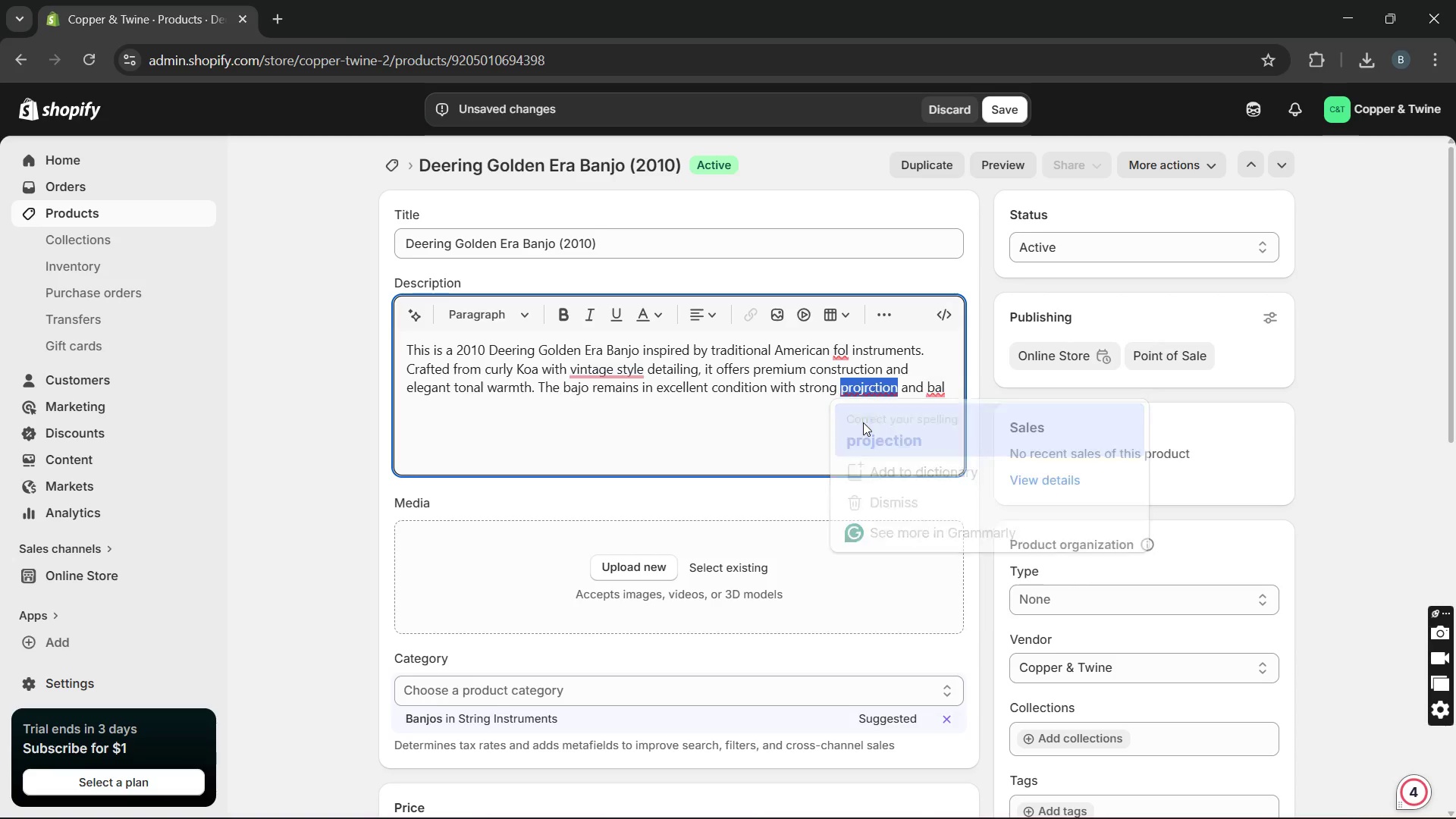 
key(Unknown)
 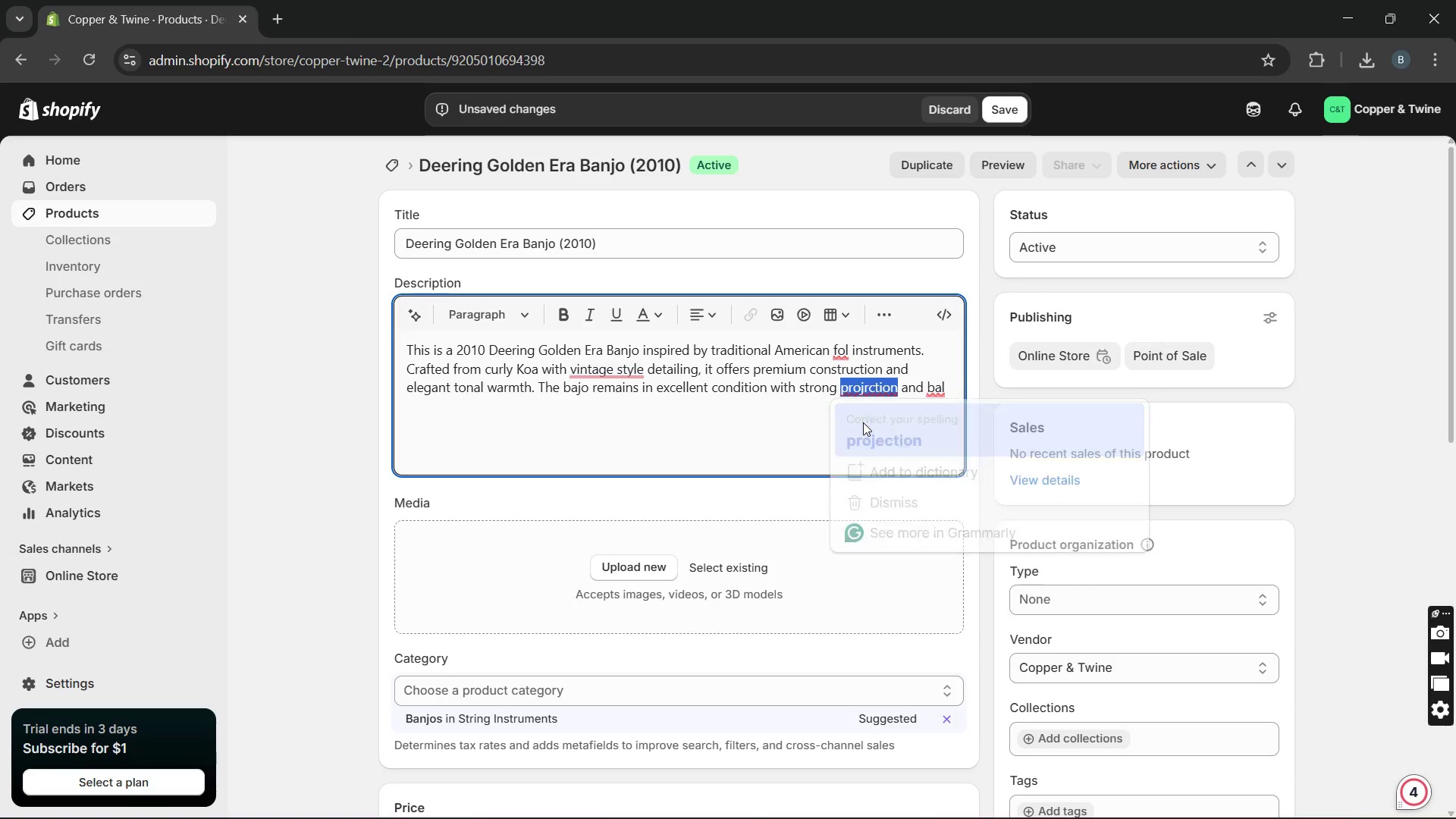 
key(Unknown)
 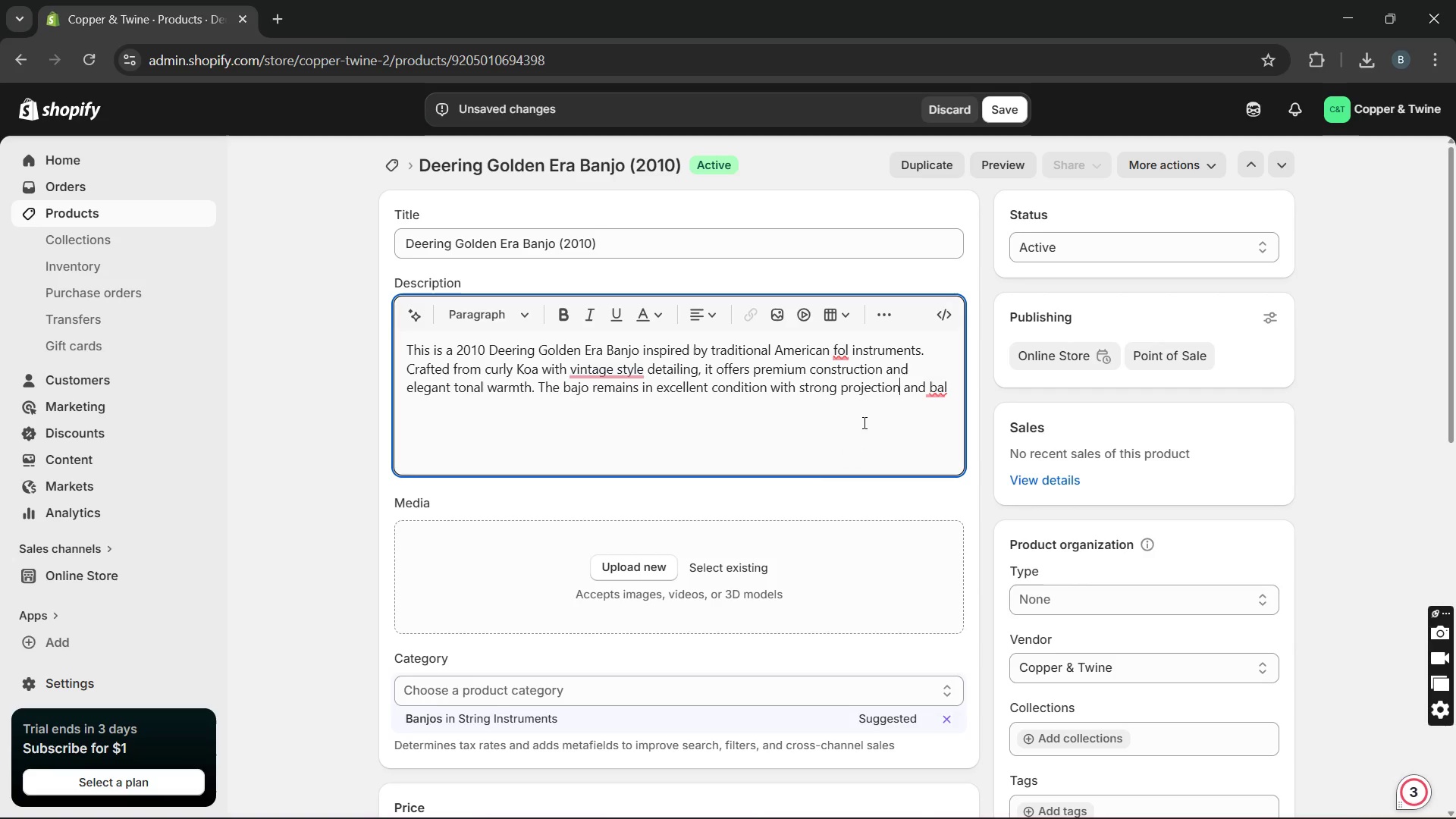 
key(Unknown)
 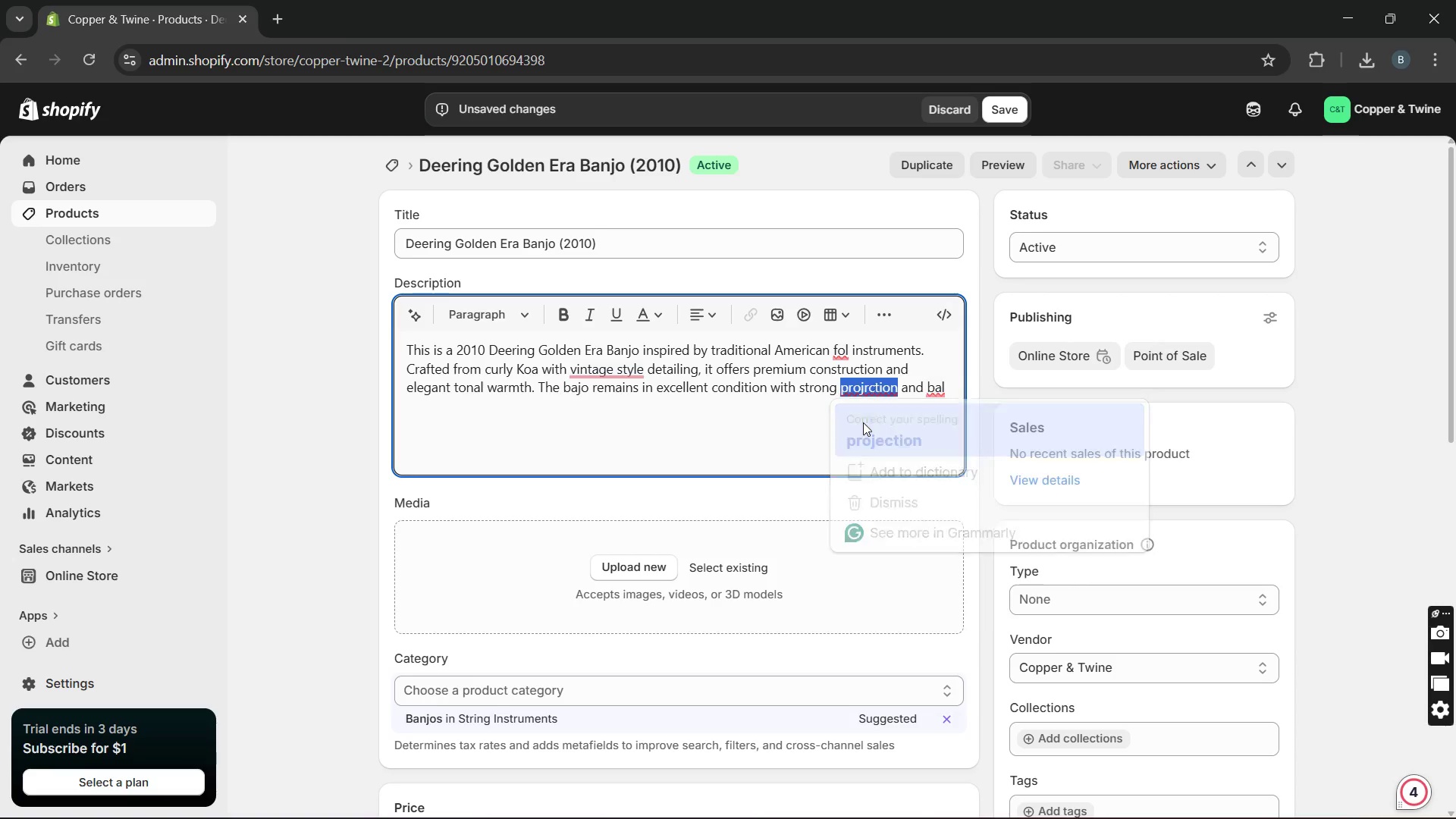 
key(Unknown)
 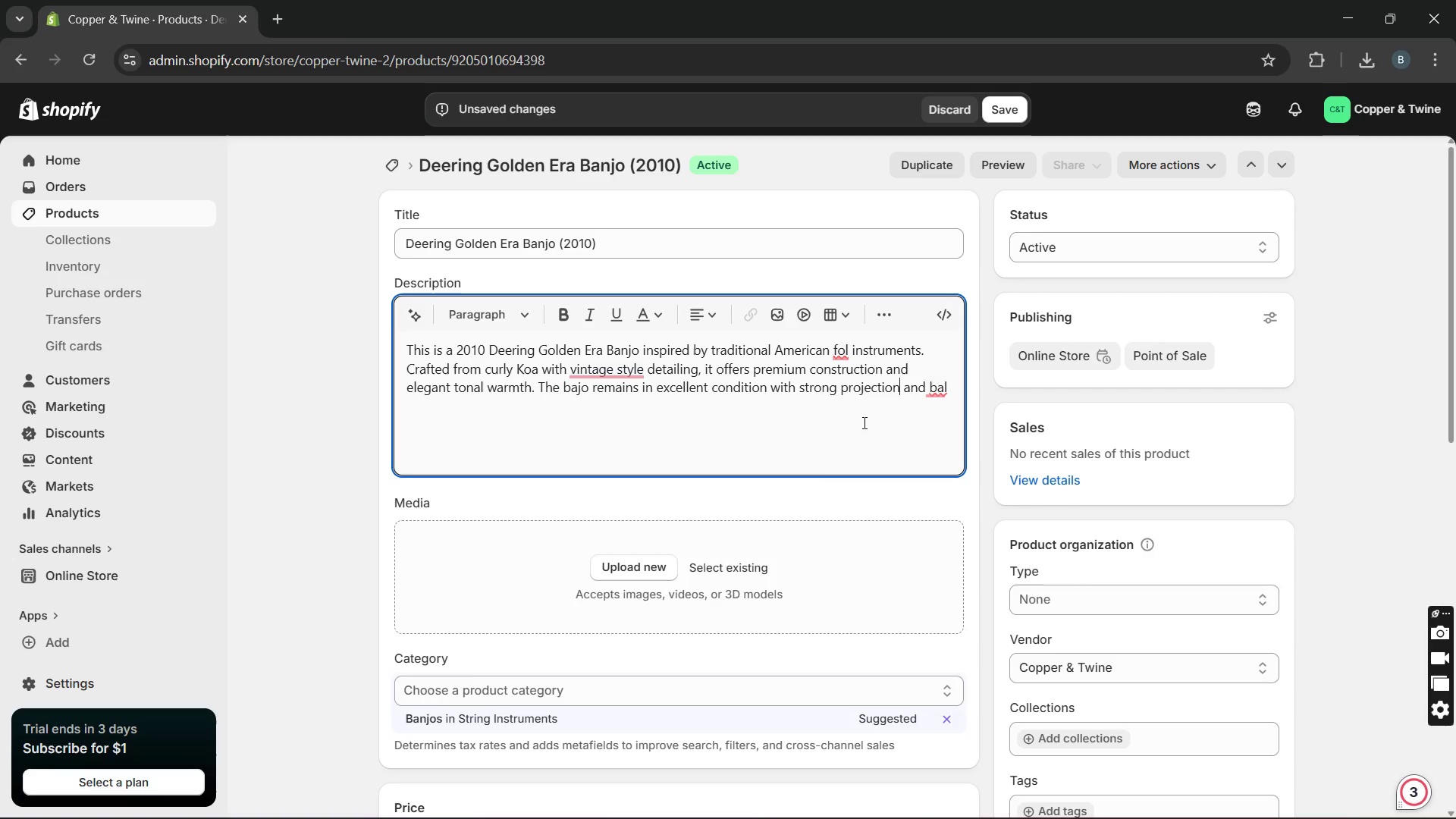 
key(Unknown)
 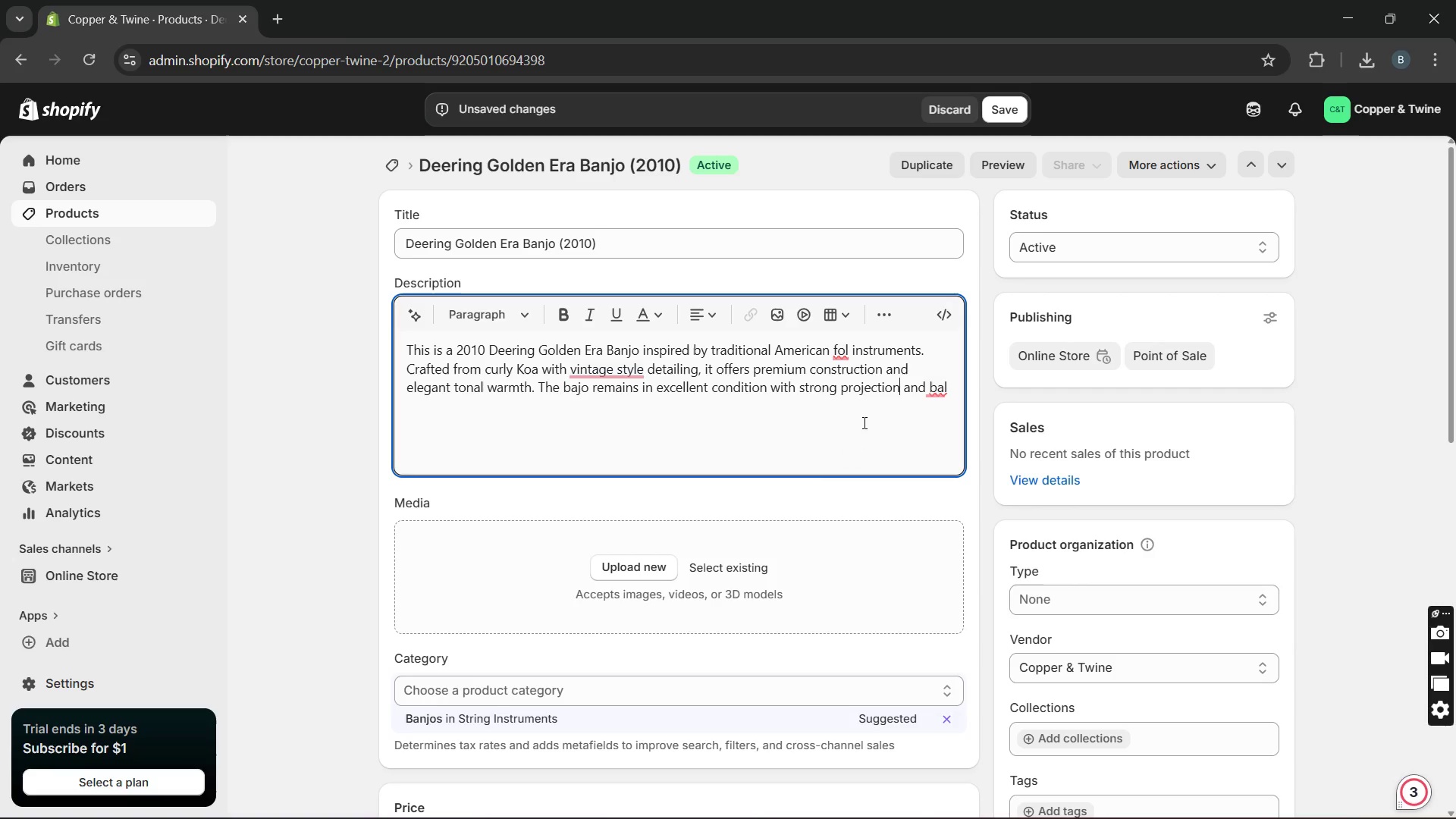 
key(Unknown)
 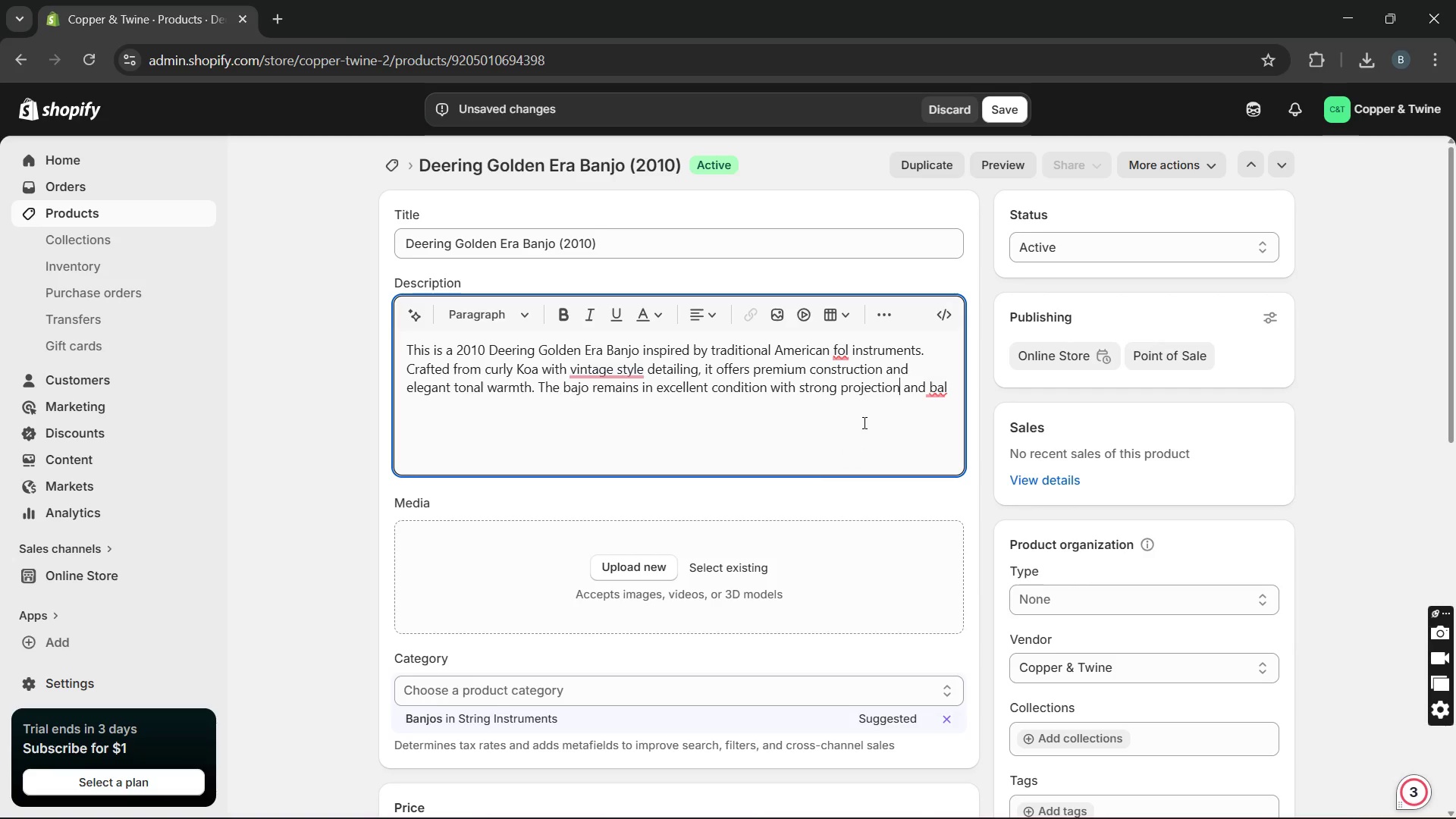 
key(Unknown)
 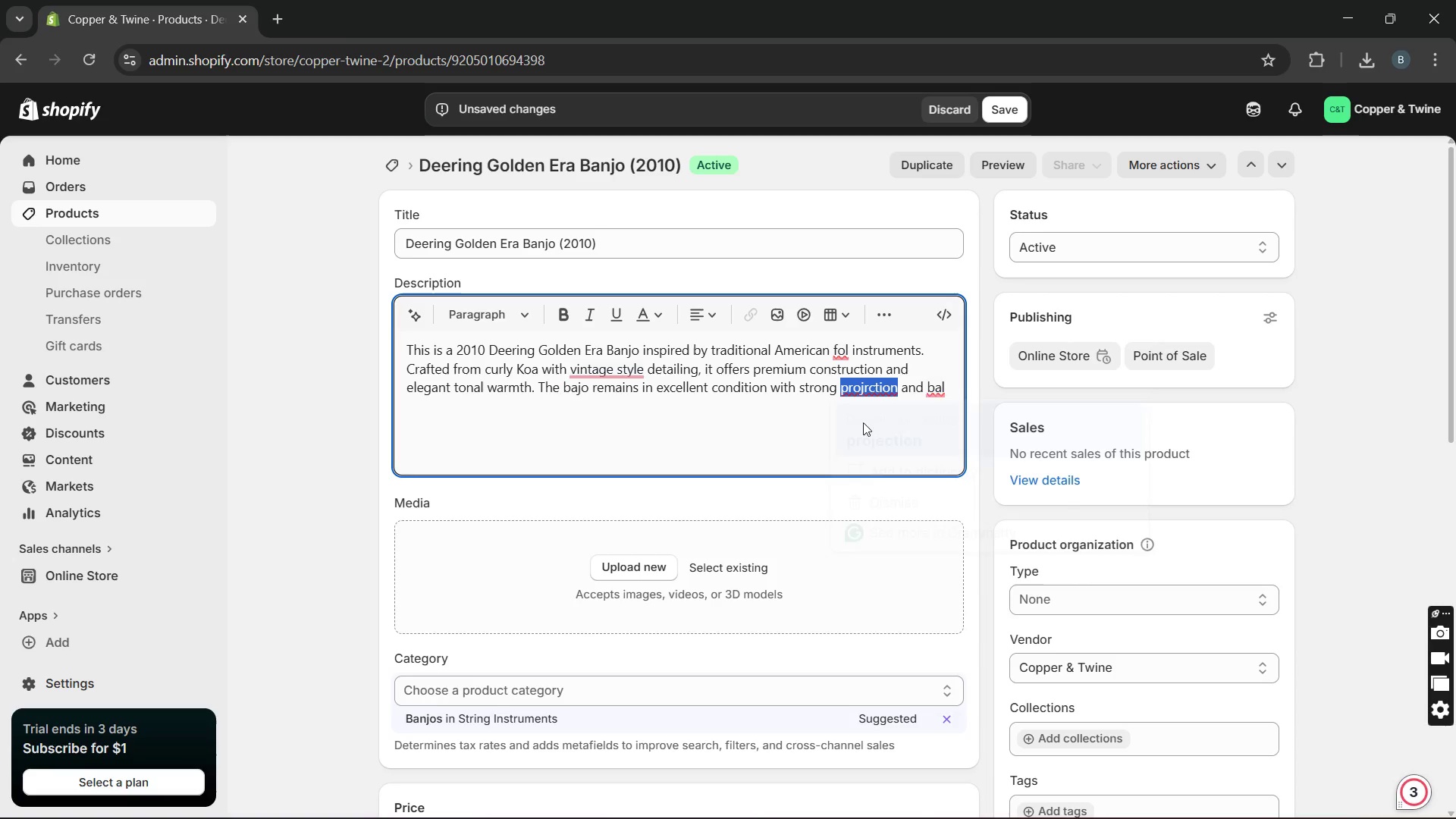 
left_click([952, 394])
 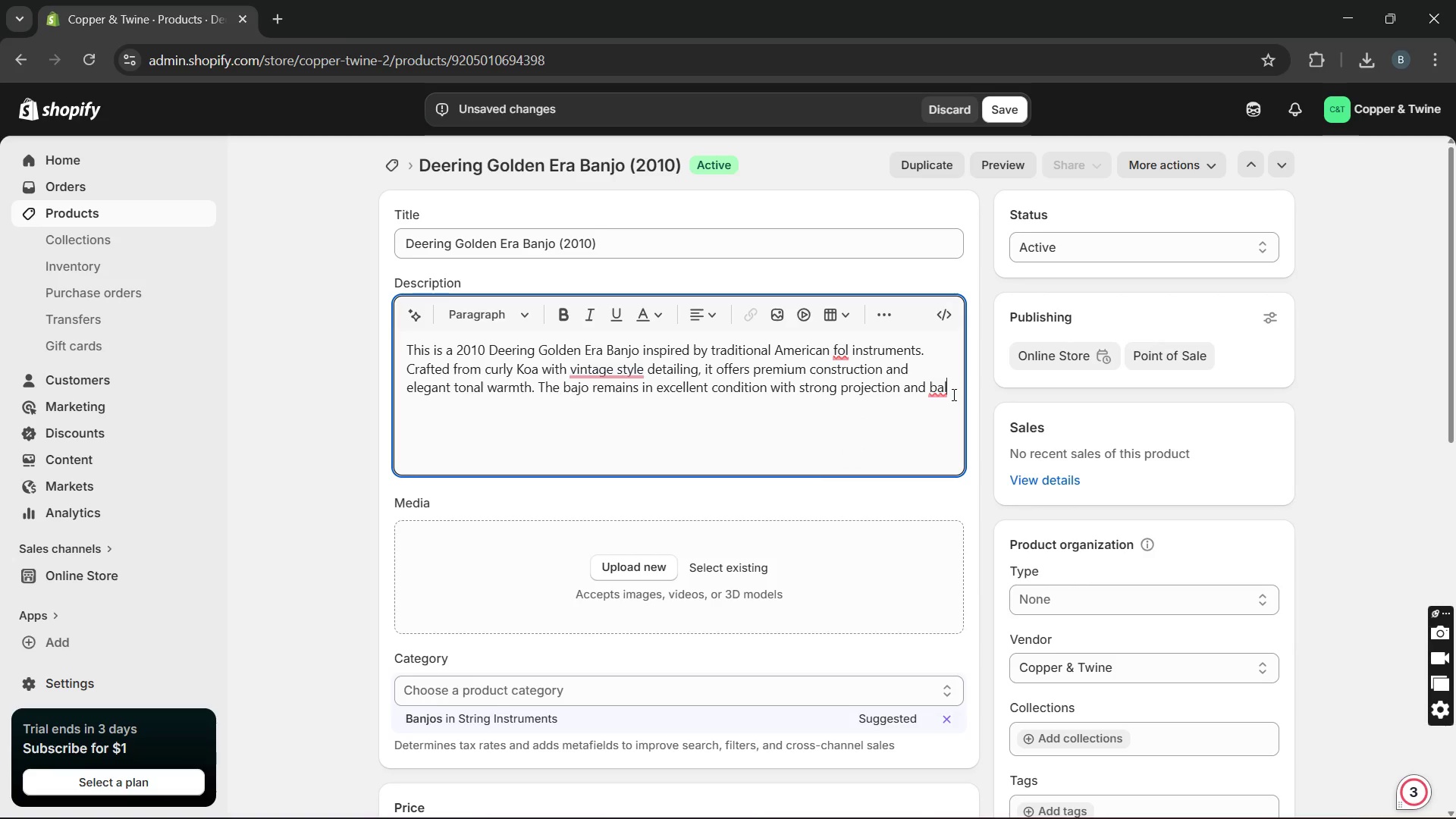 
type(anced )
 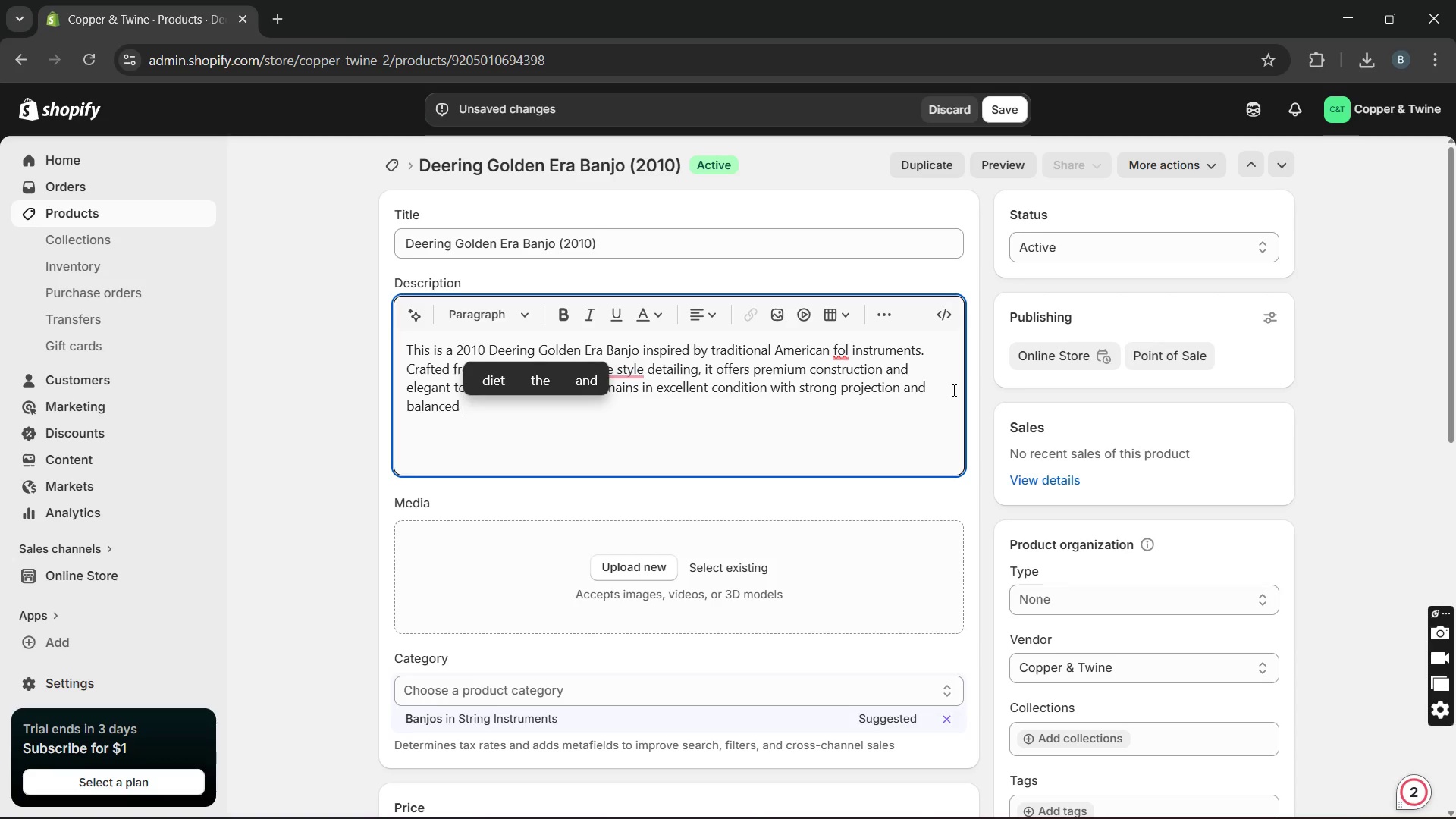 
type(acoustic depthb)
key(Backspace)
type( )
key(Backspace)
type(. It is designed for advanced players, collectors, and live performers.)
 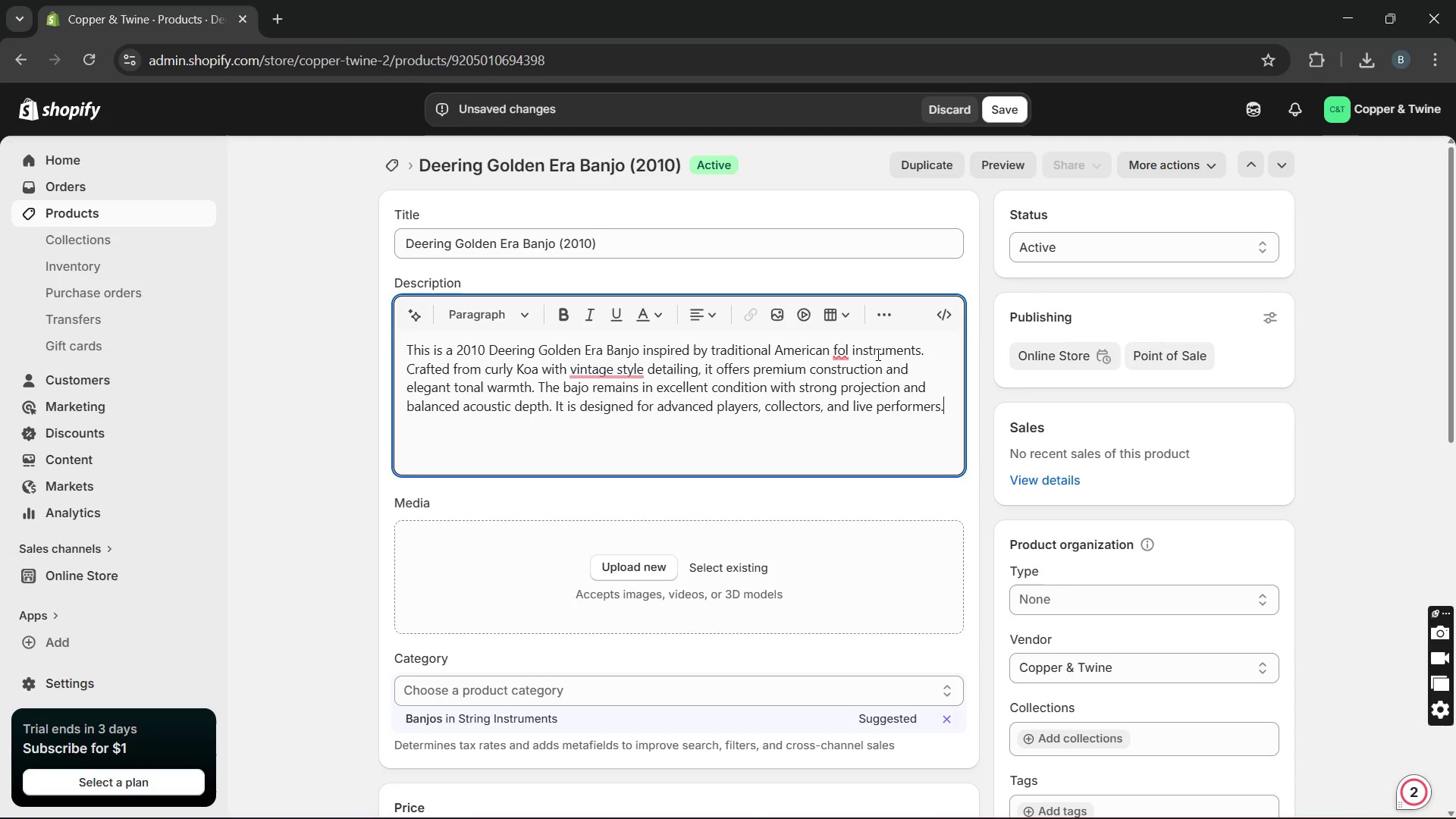 
mouse_move([847, 369])
 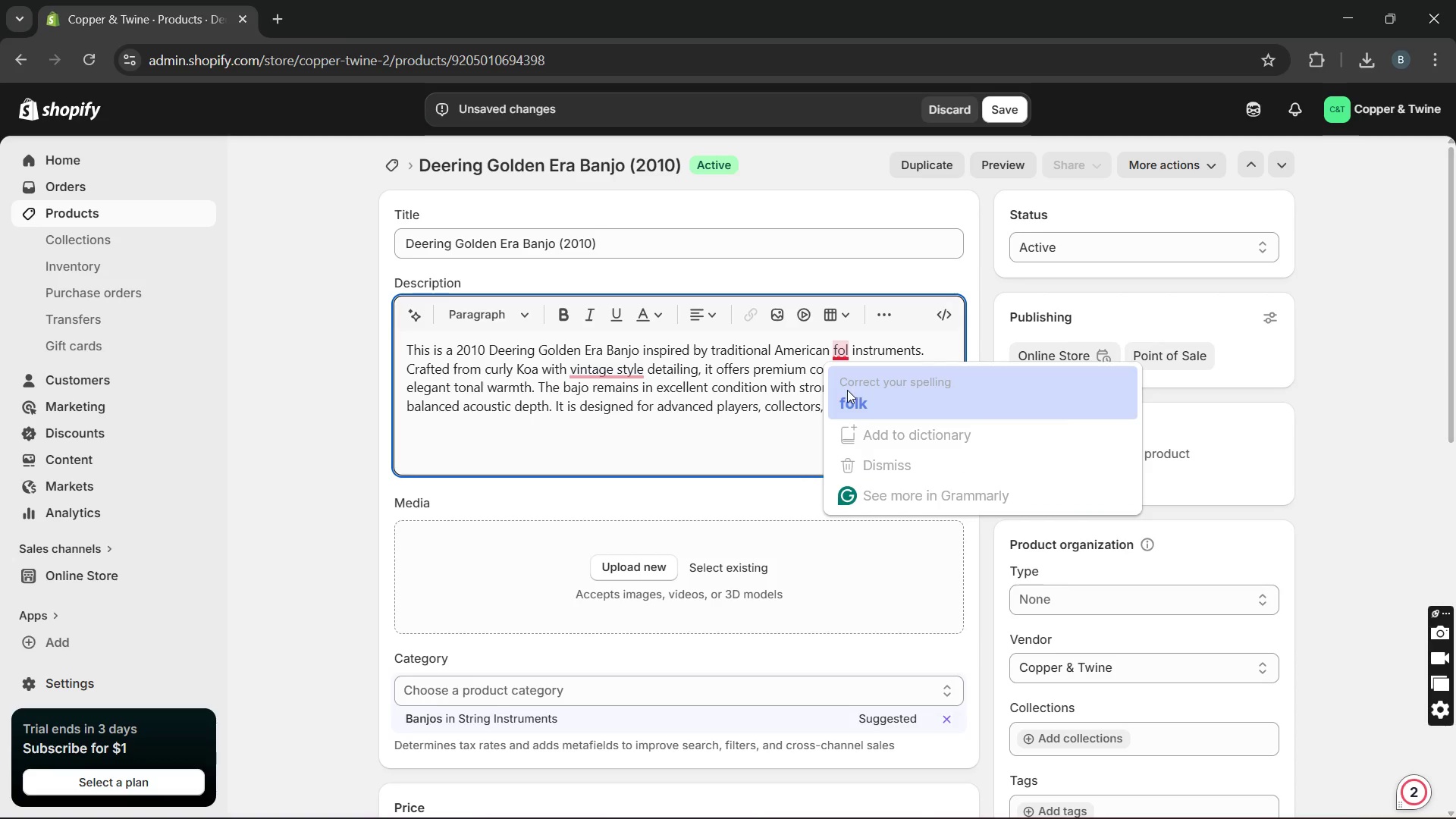 
left_click([847, 390])
 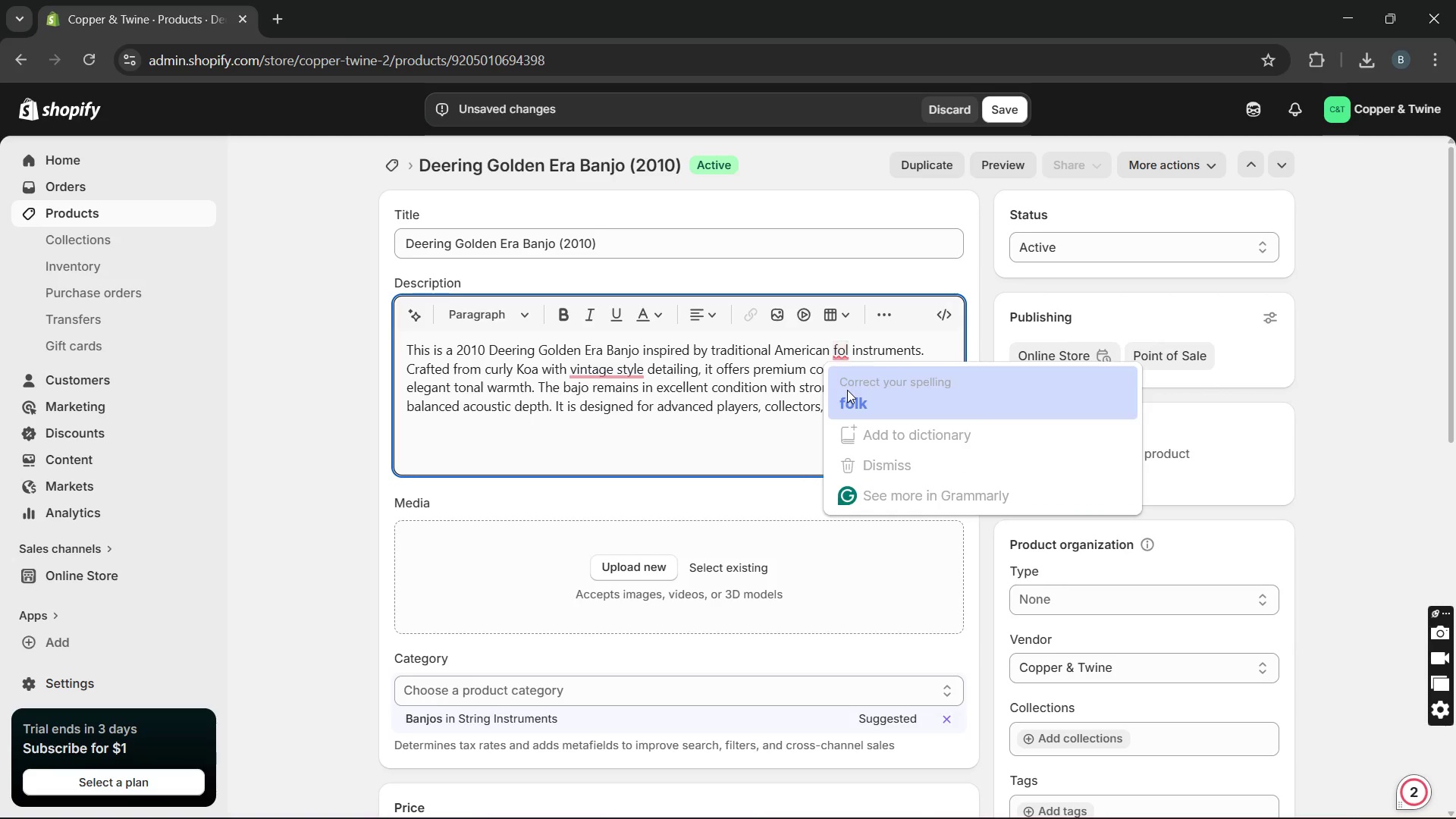 
key(Unknown)
 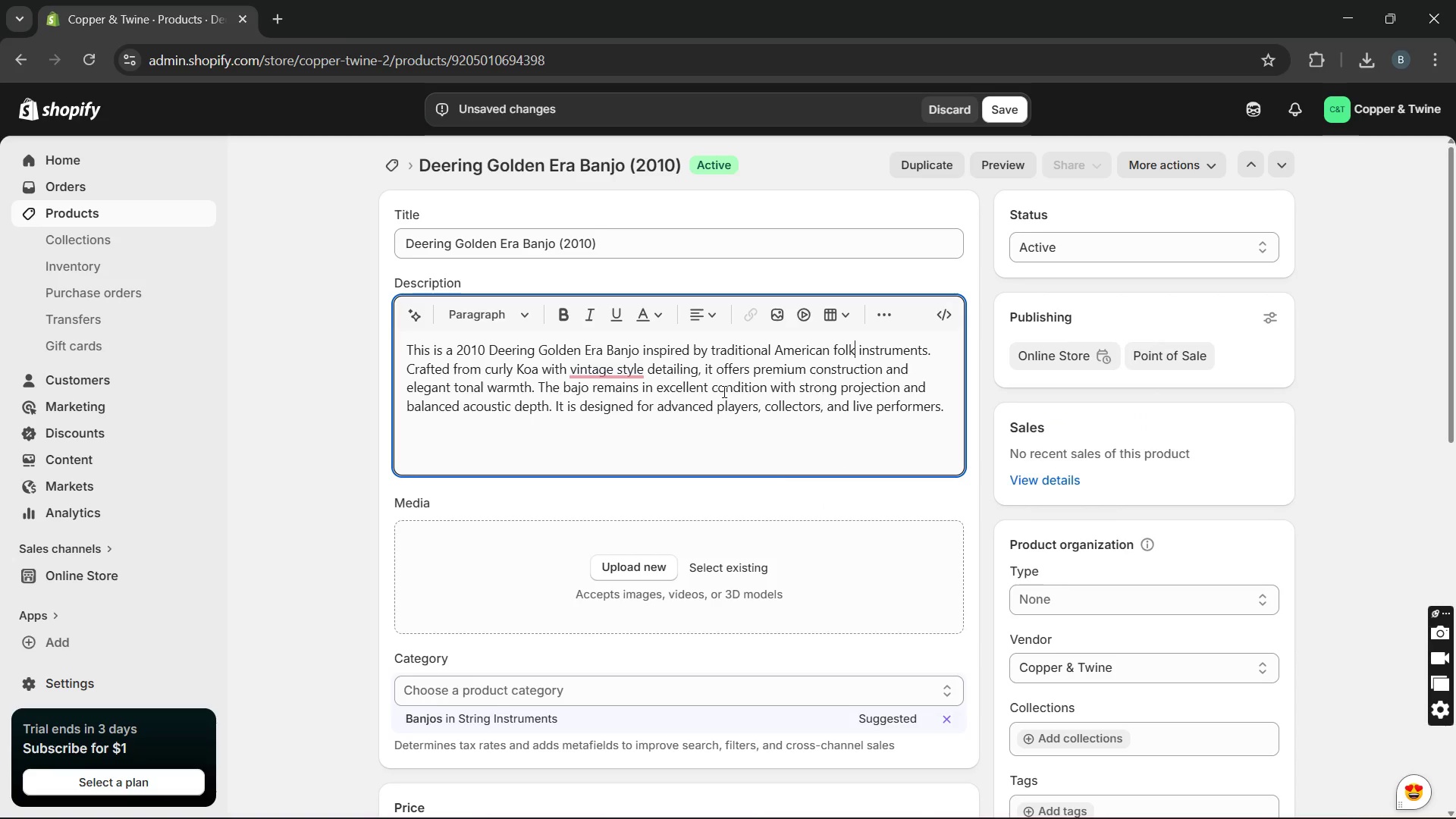 
key(Unknown)
 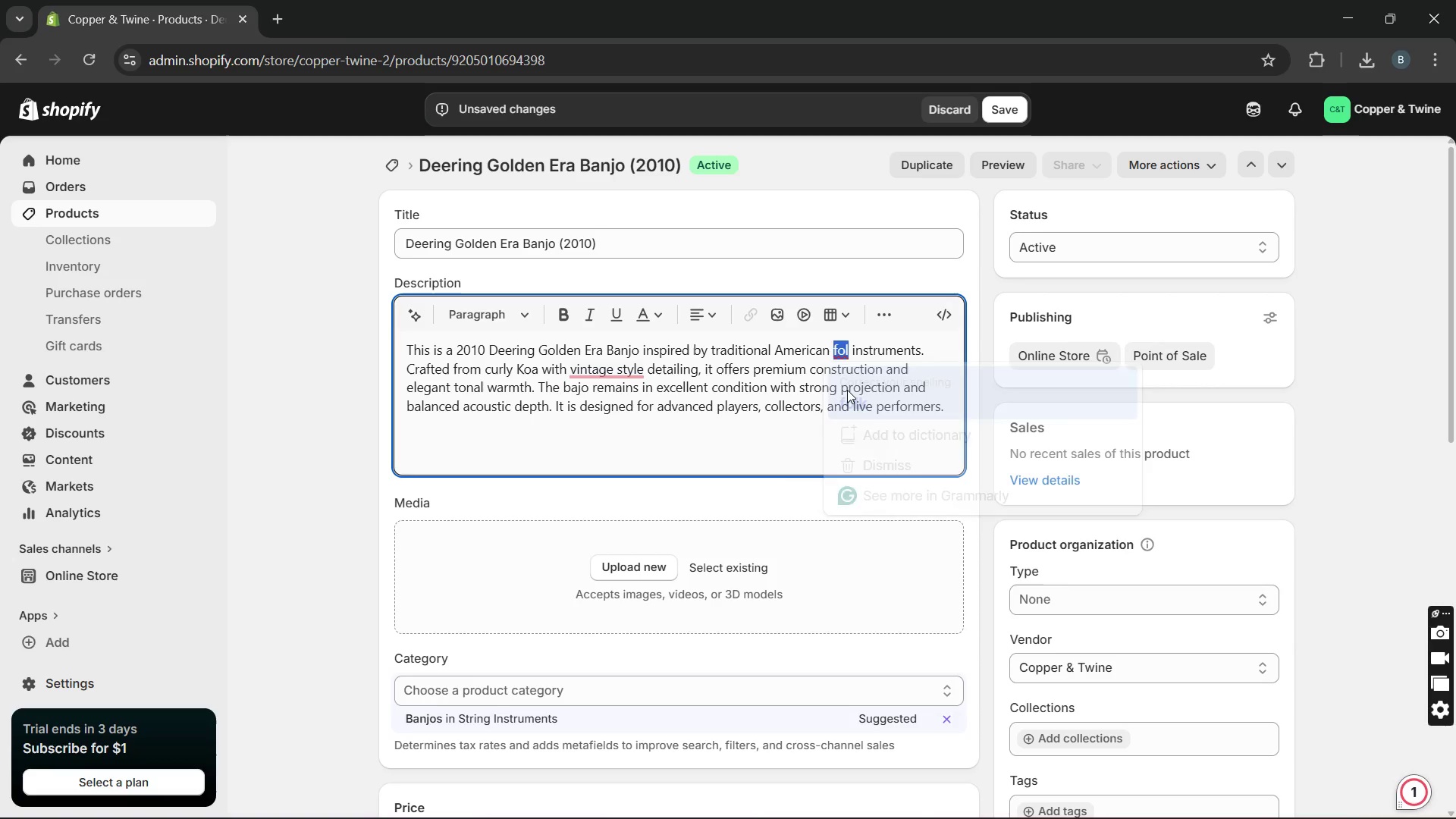 
left_click([618, 371])
 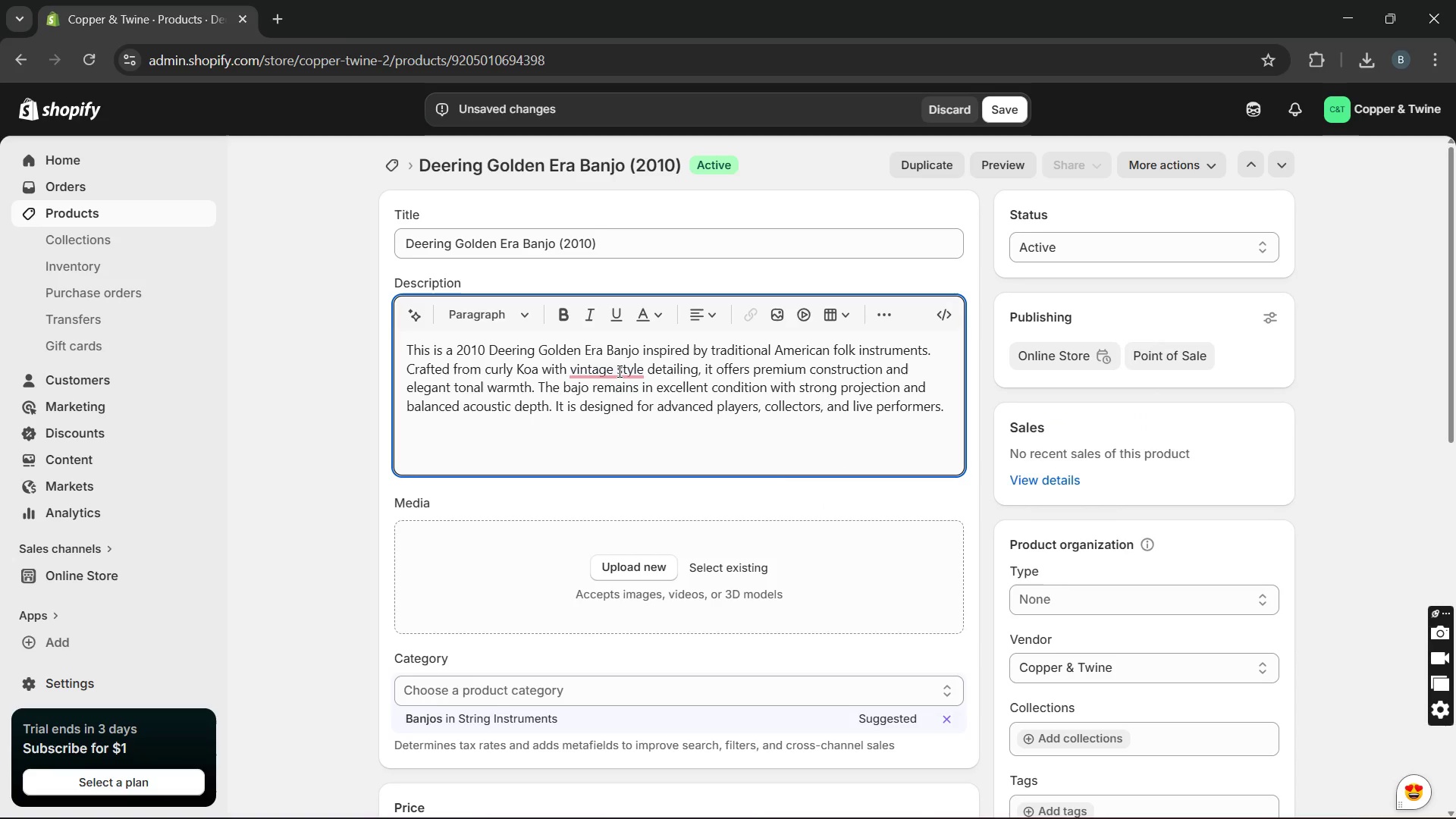 
key(Backspace)
 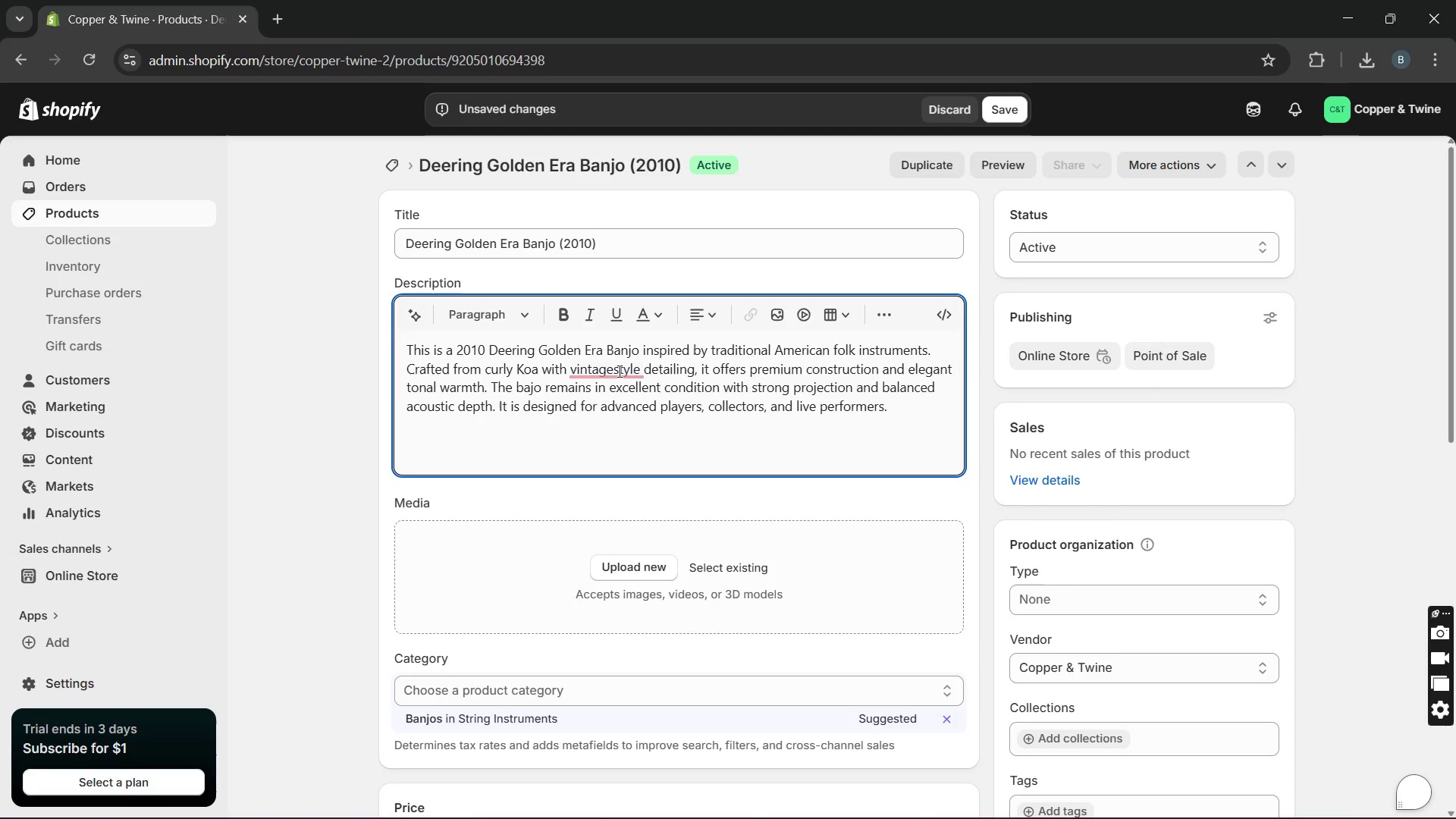 
key(Minus)
 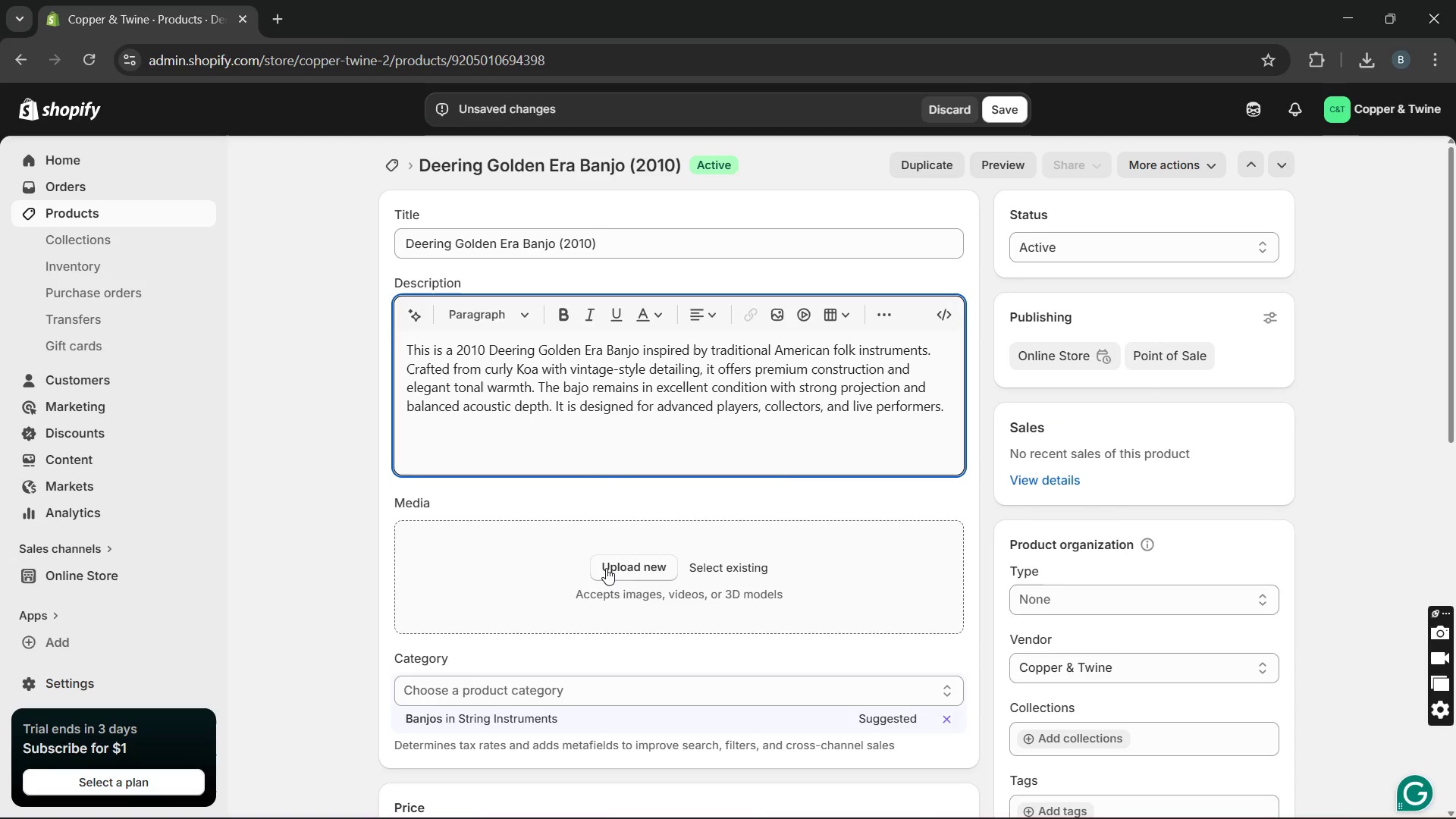 
left_click([606, 568])
 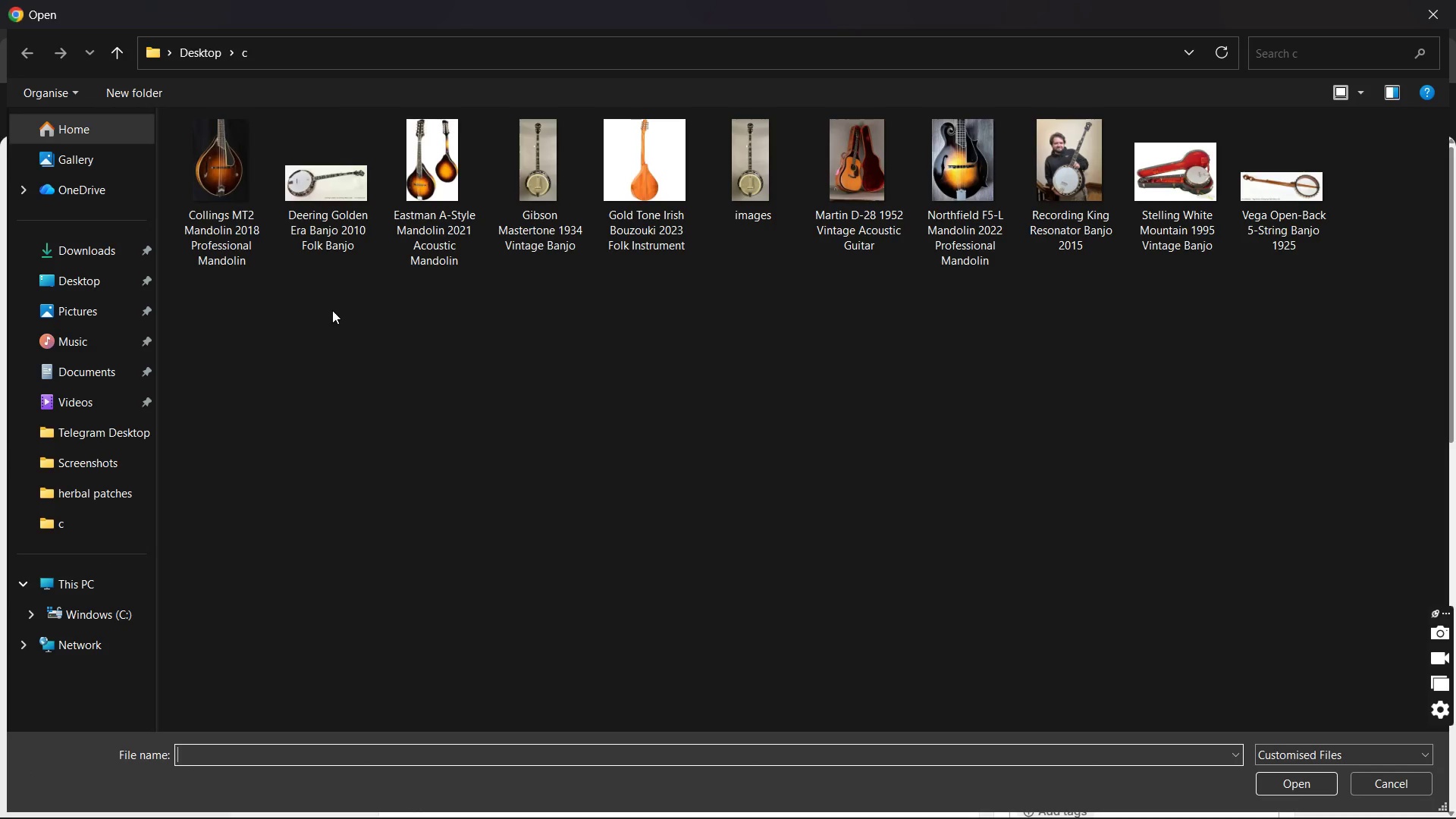 
double_click([329, 242])
 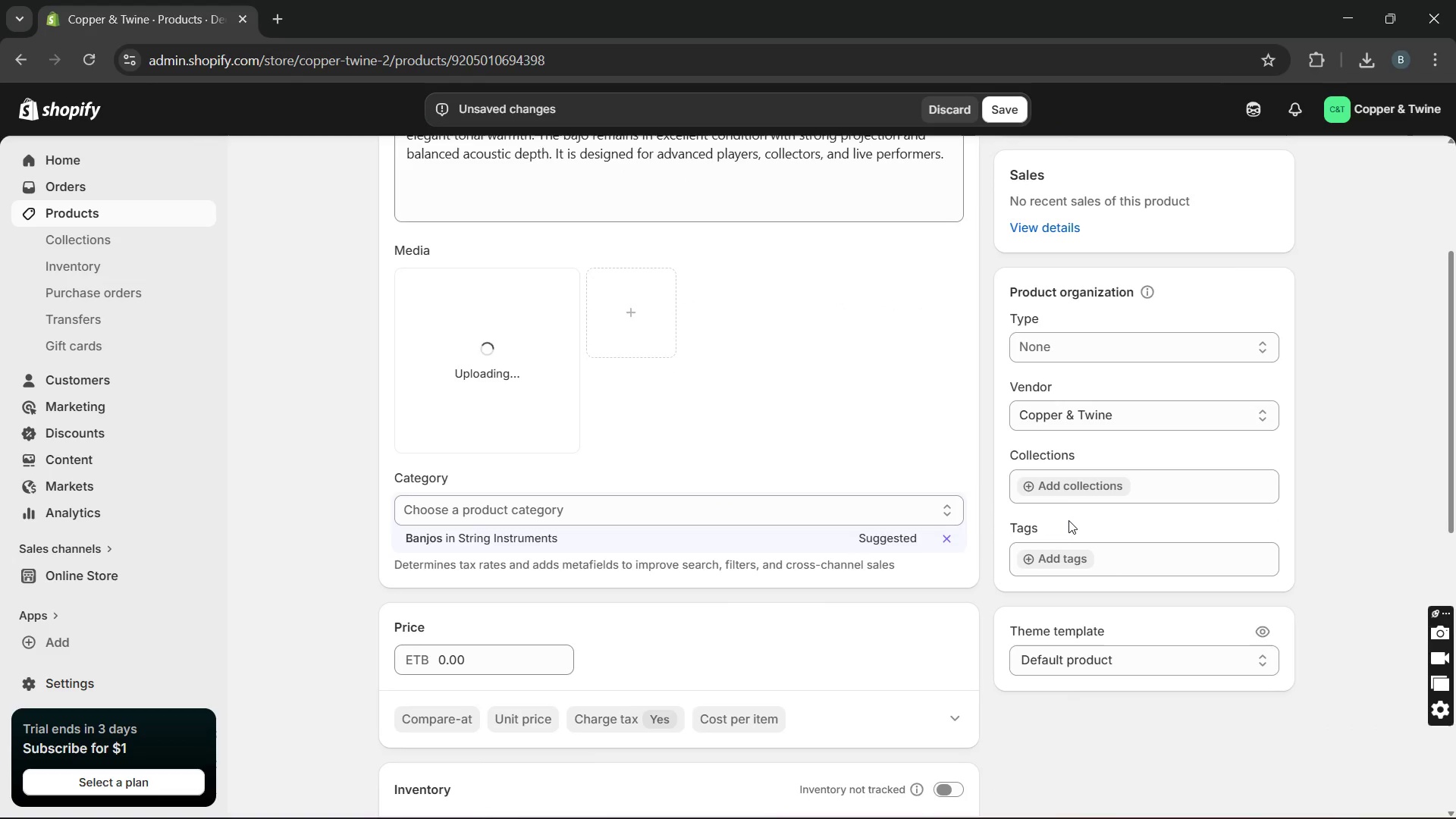 
left_click([1049, 567])
 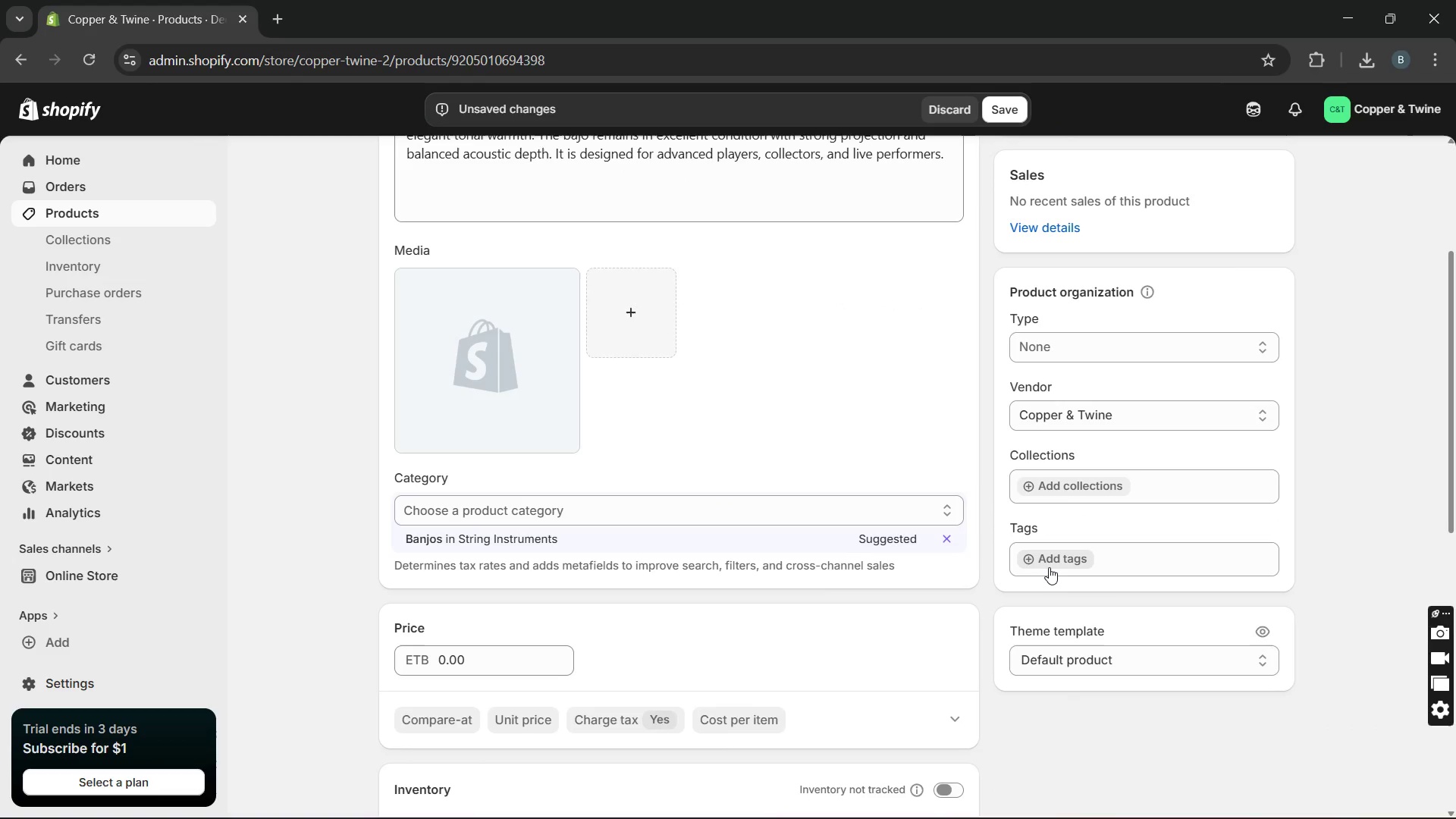 
left_click([1039, 557])
 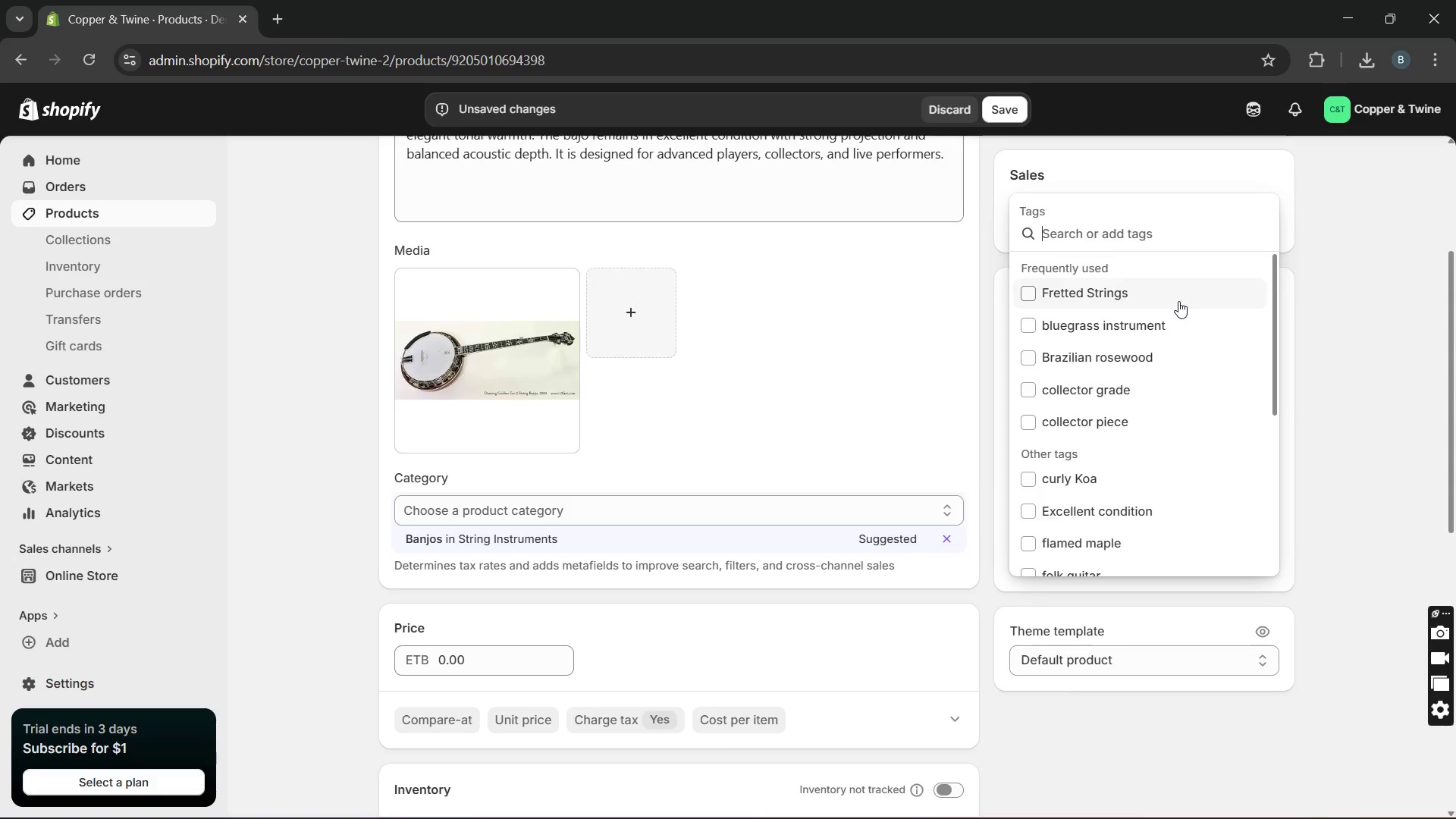 
type(folk banjo, )
 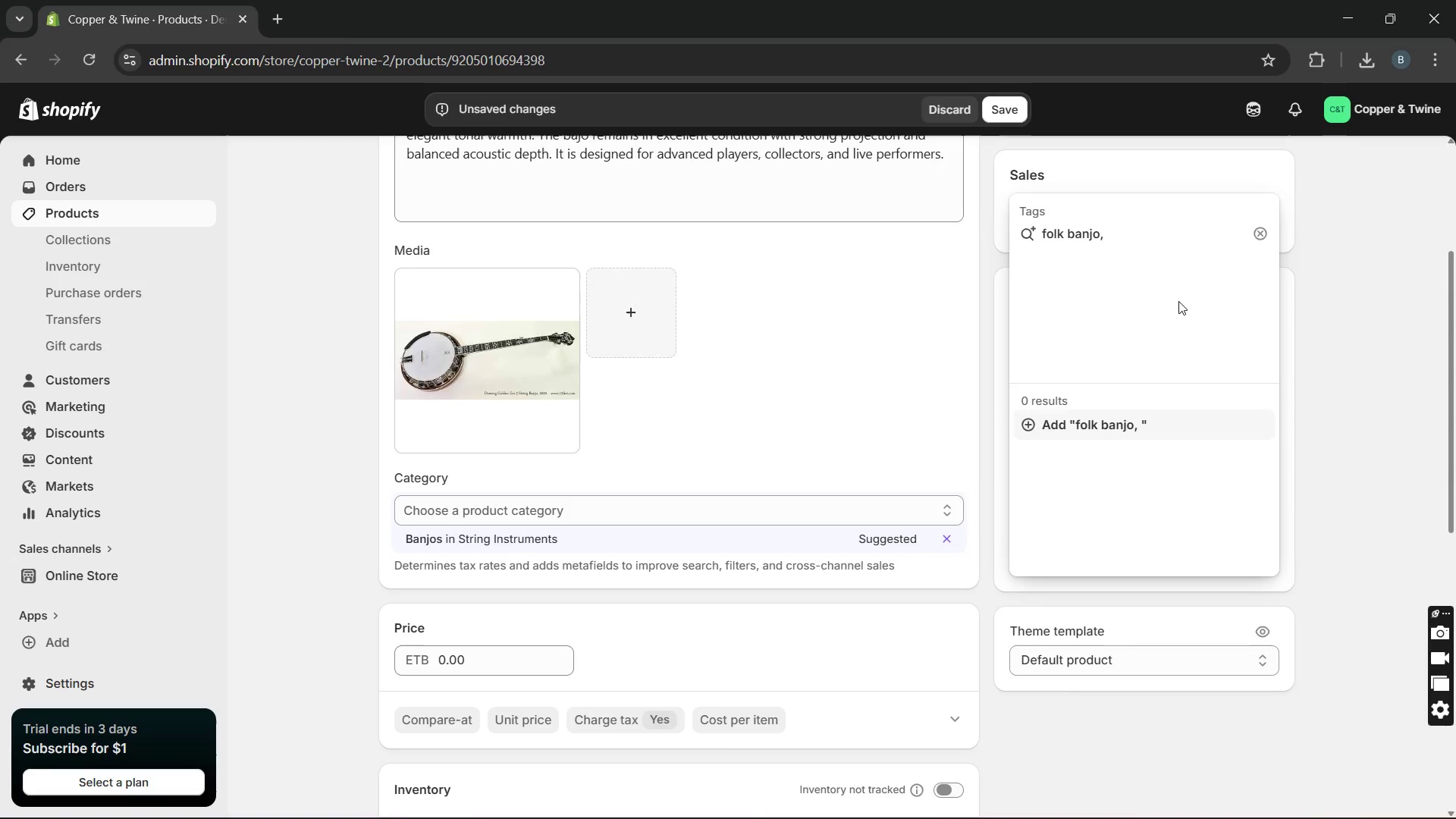 
type(professional grade, curlyK)
key(Backspace)
type( Koa, excellent condition )
key(Backspace)
type(, bluegrass, fretted strings)
 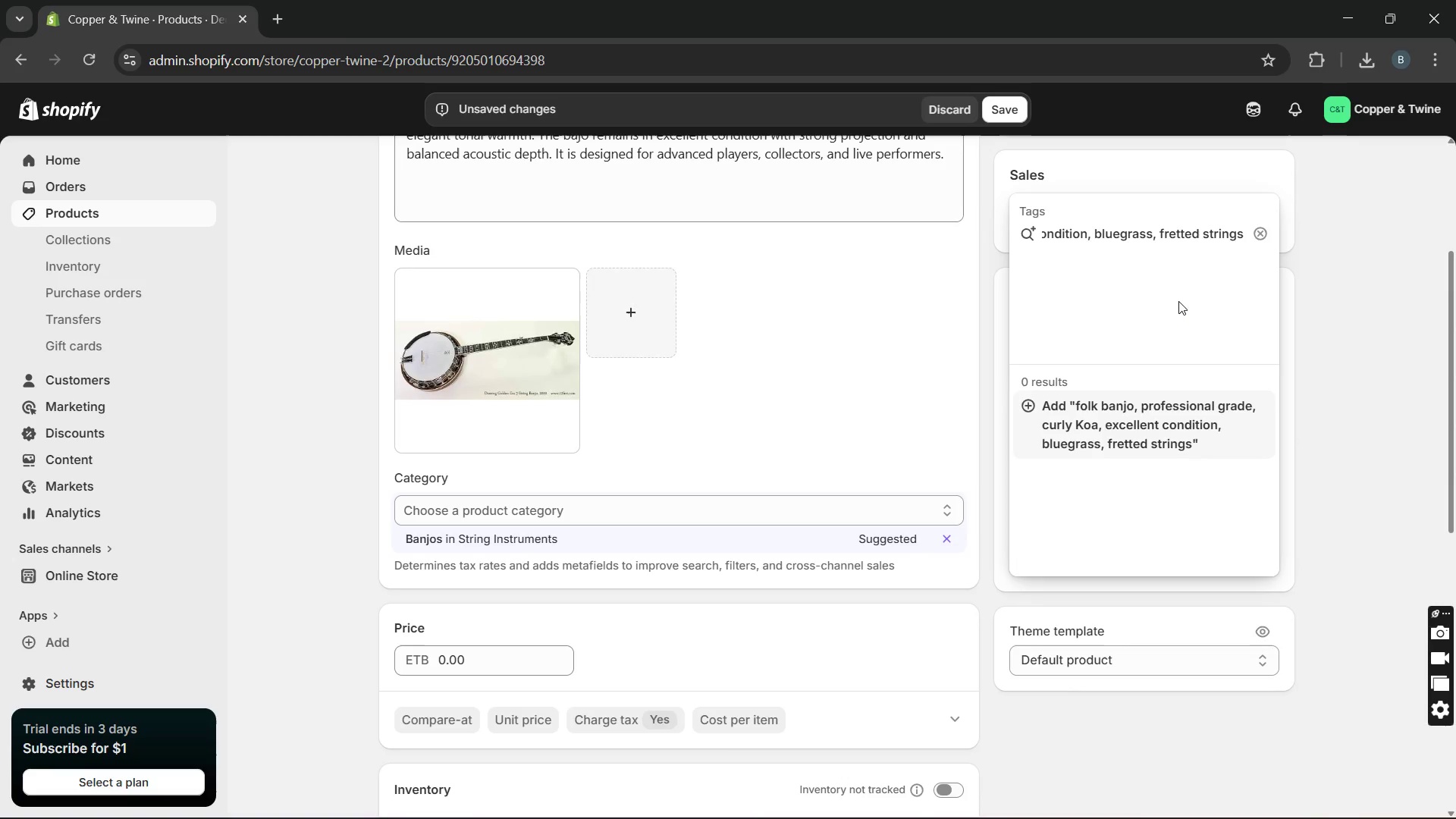 
key(Enter)
 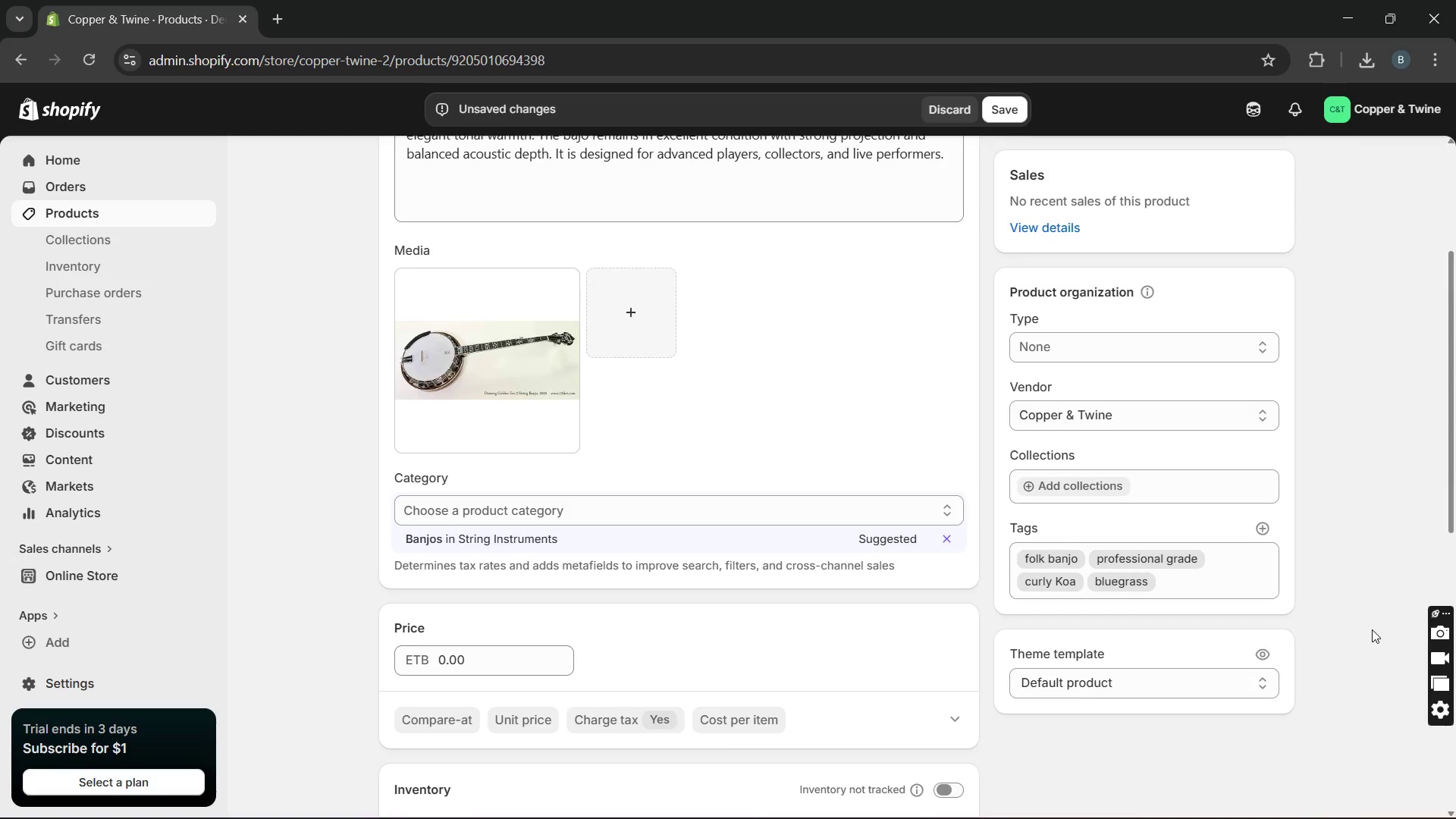 
wait(9.34)
 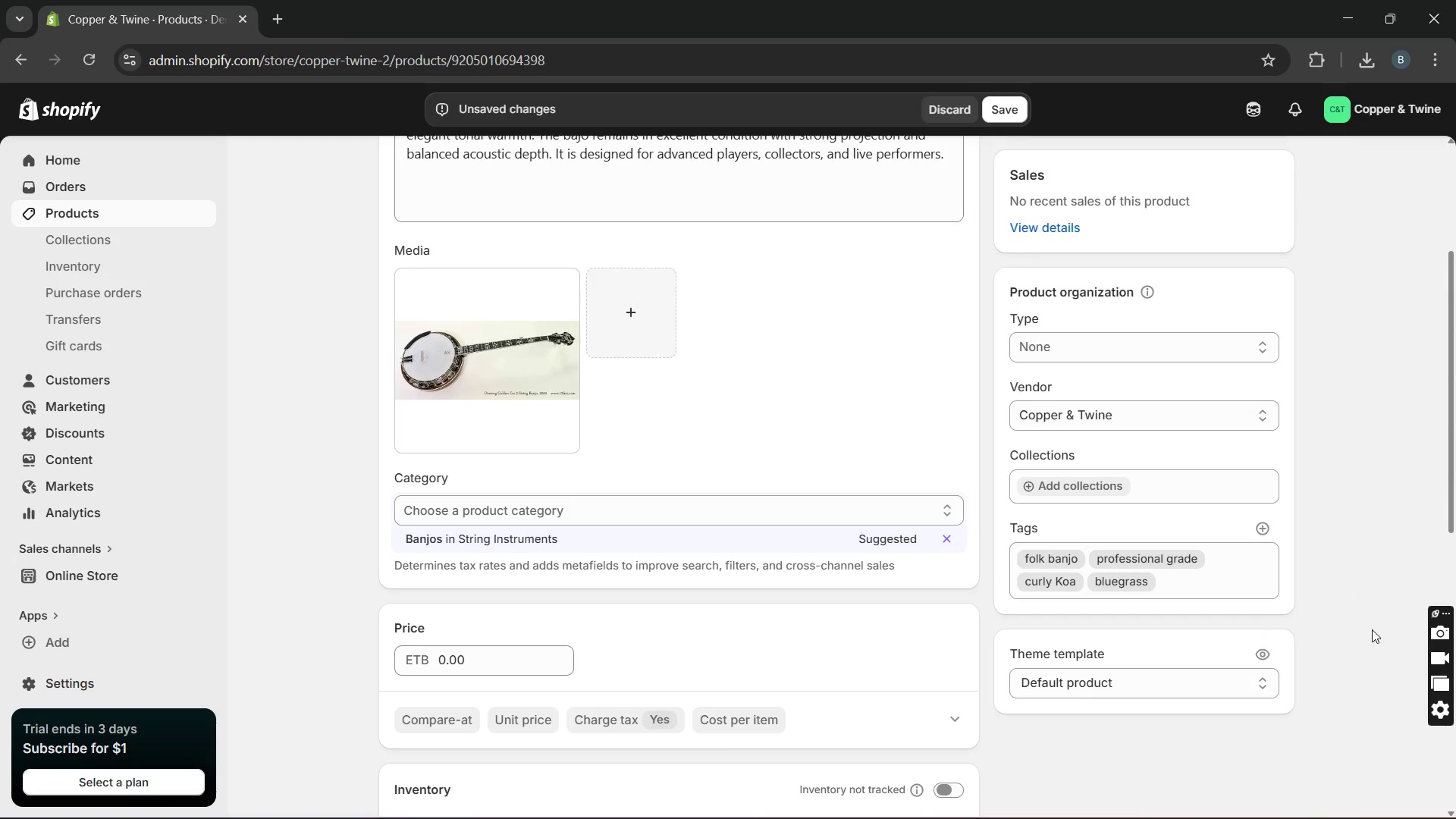 
left_click([1261, 482])
 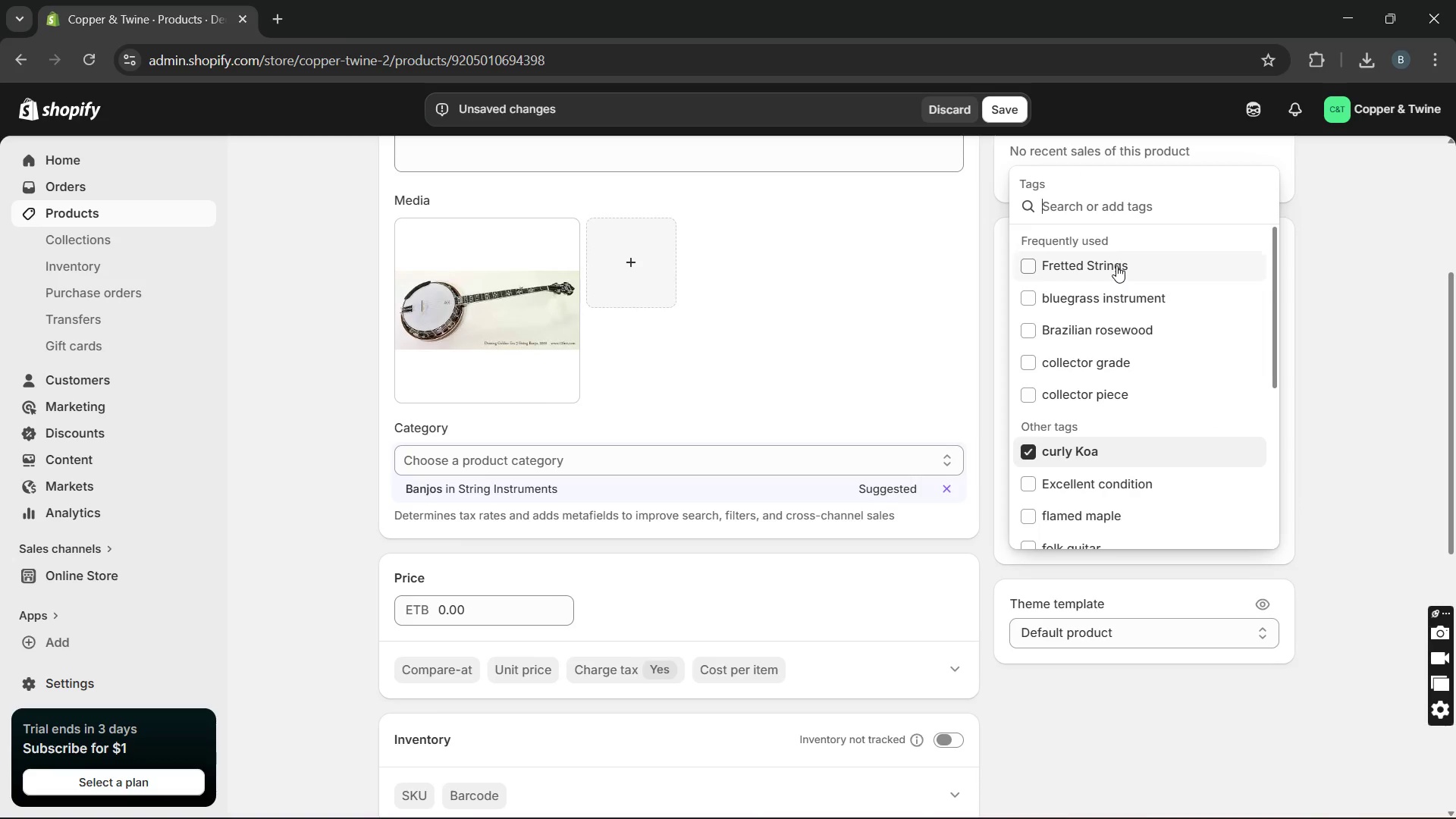 
left_click([1116, 265])
 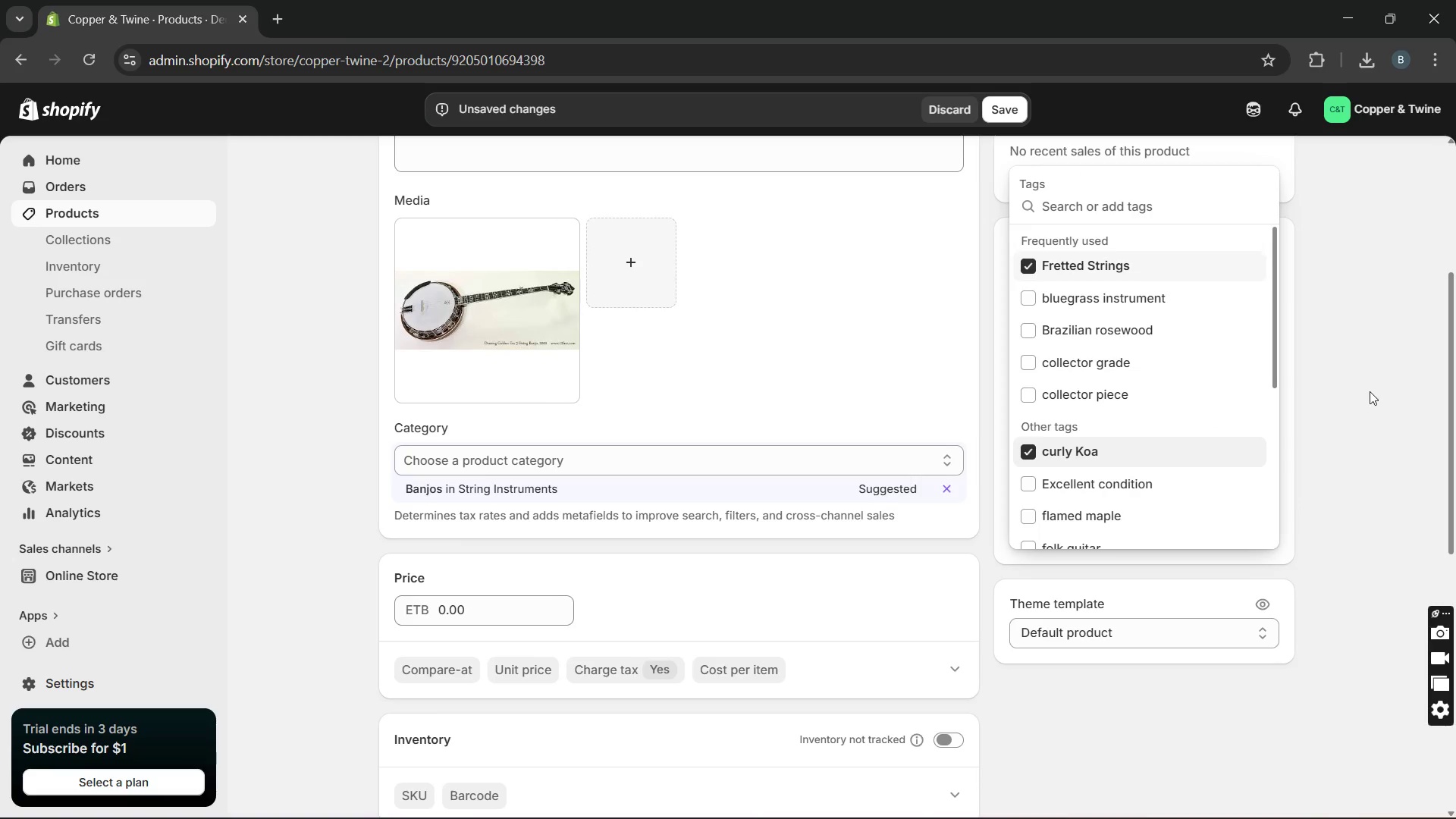 
left_click([1372, 392])
 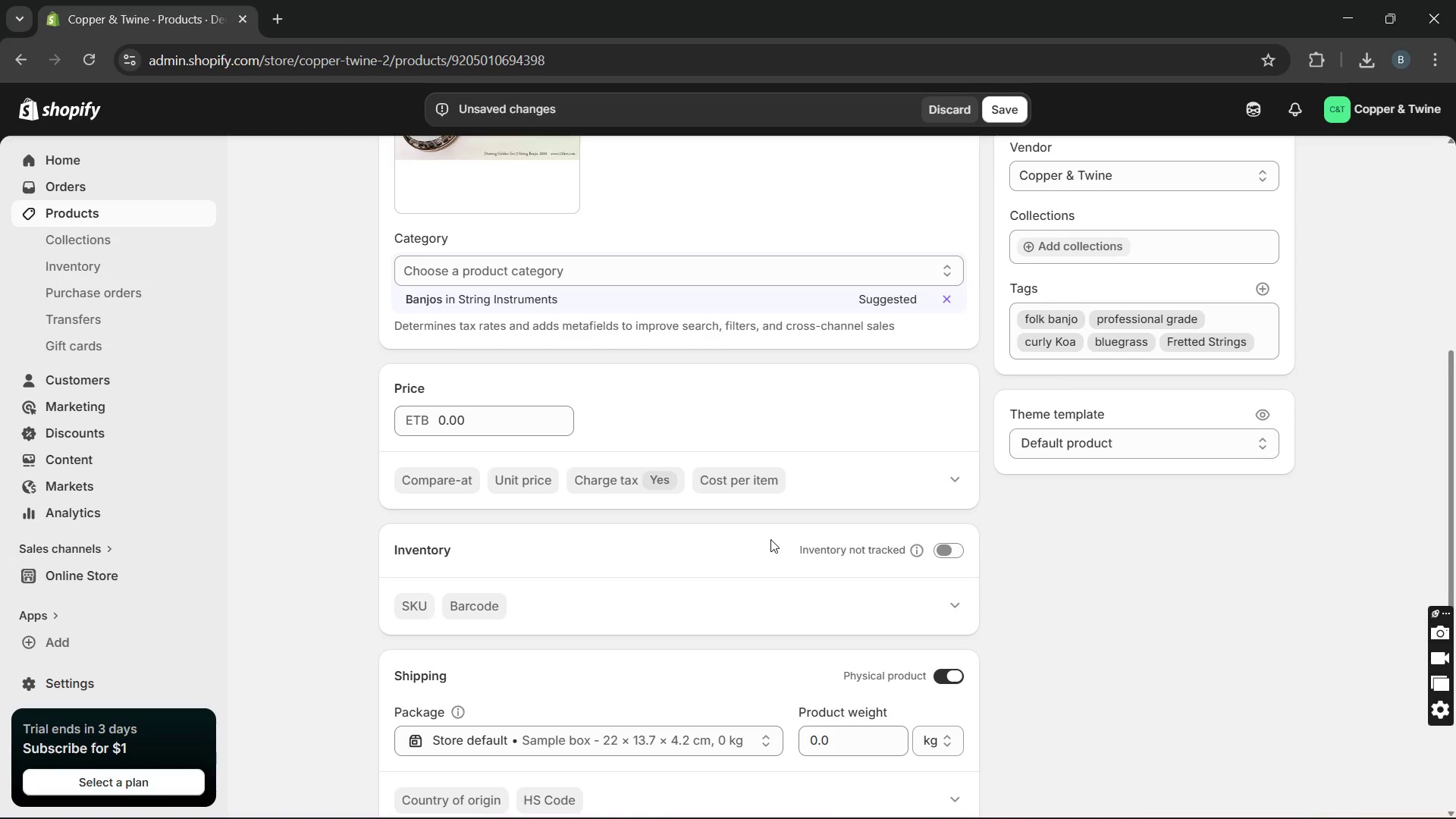 
wait(11.03)
 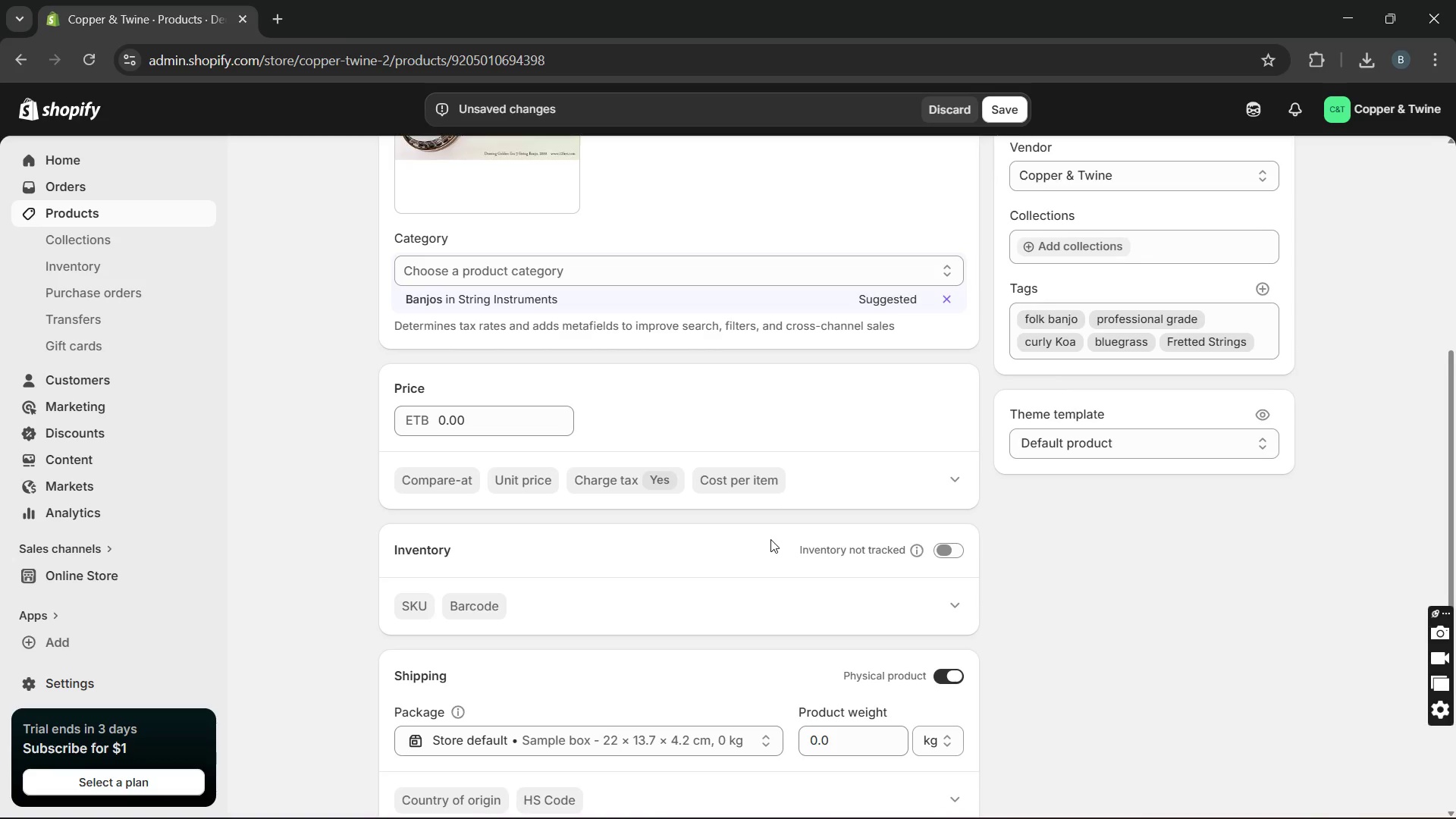 
left_click([522, 642])
 